 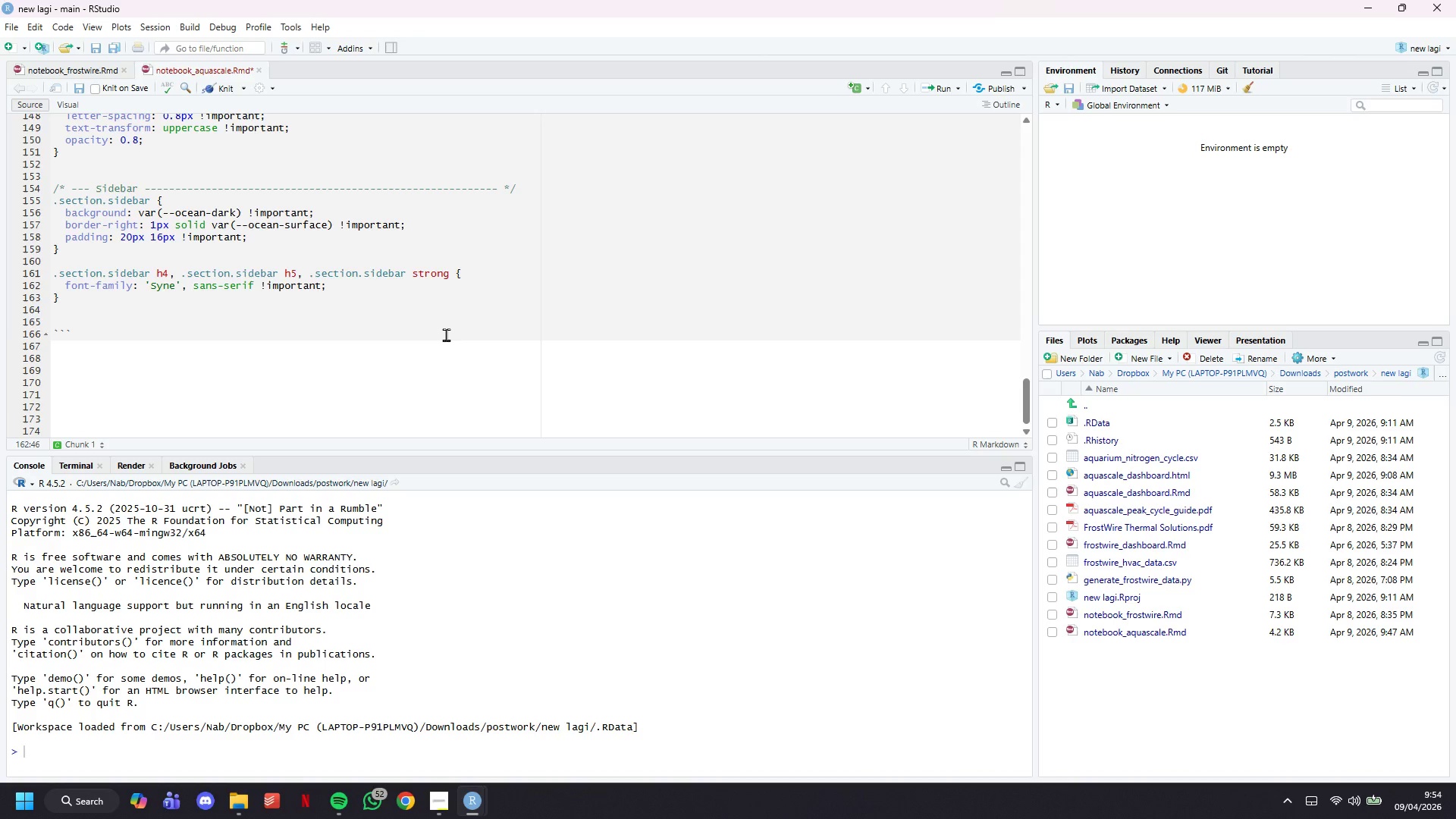 
key(Enter)
 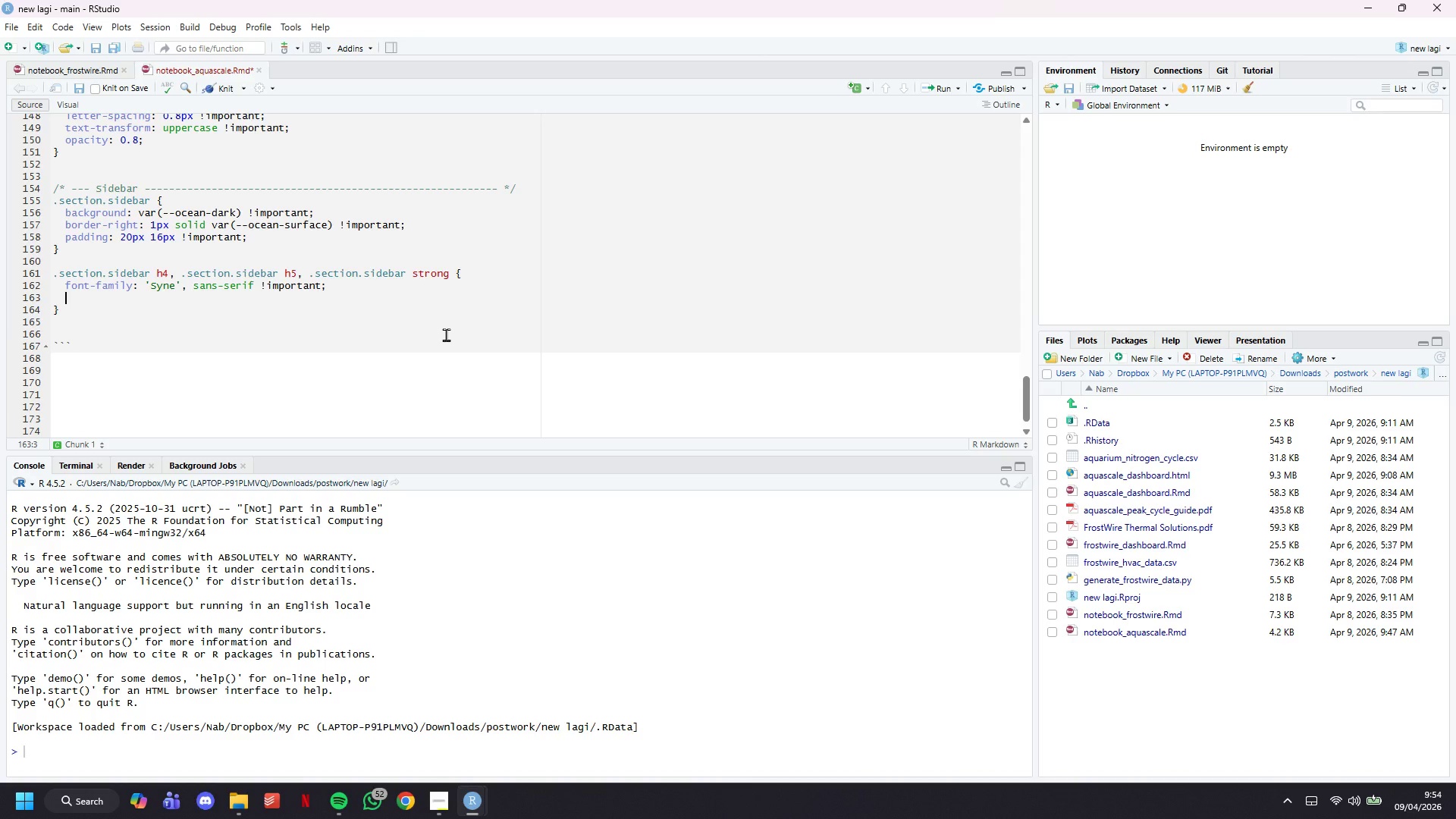 
type(color: var(--text-muted)
 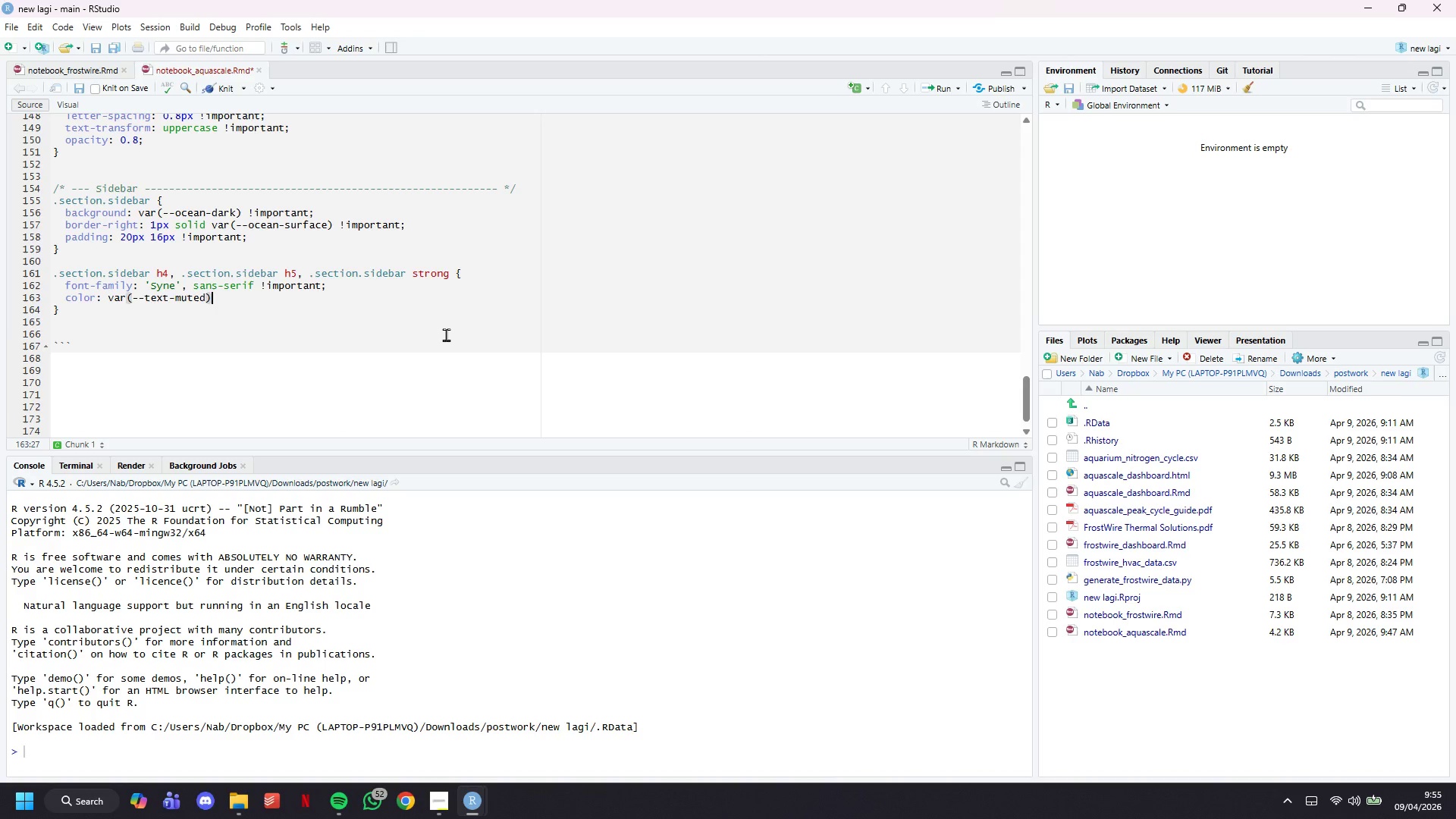 
 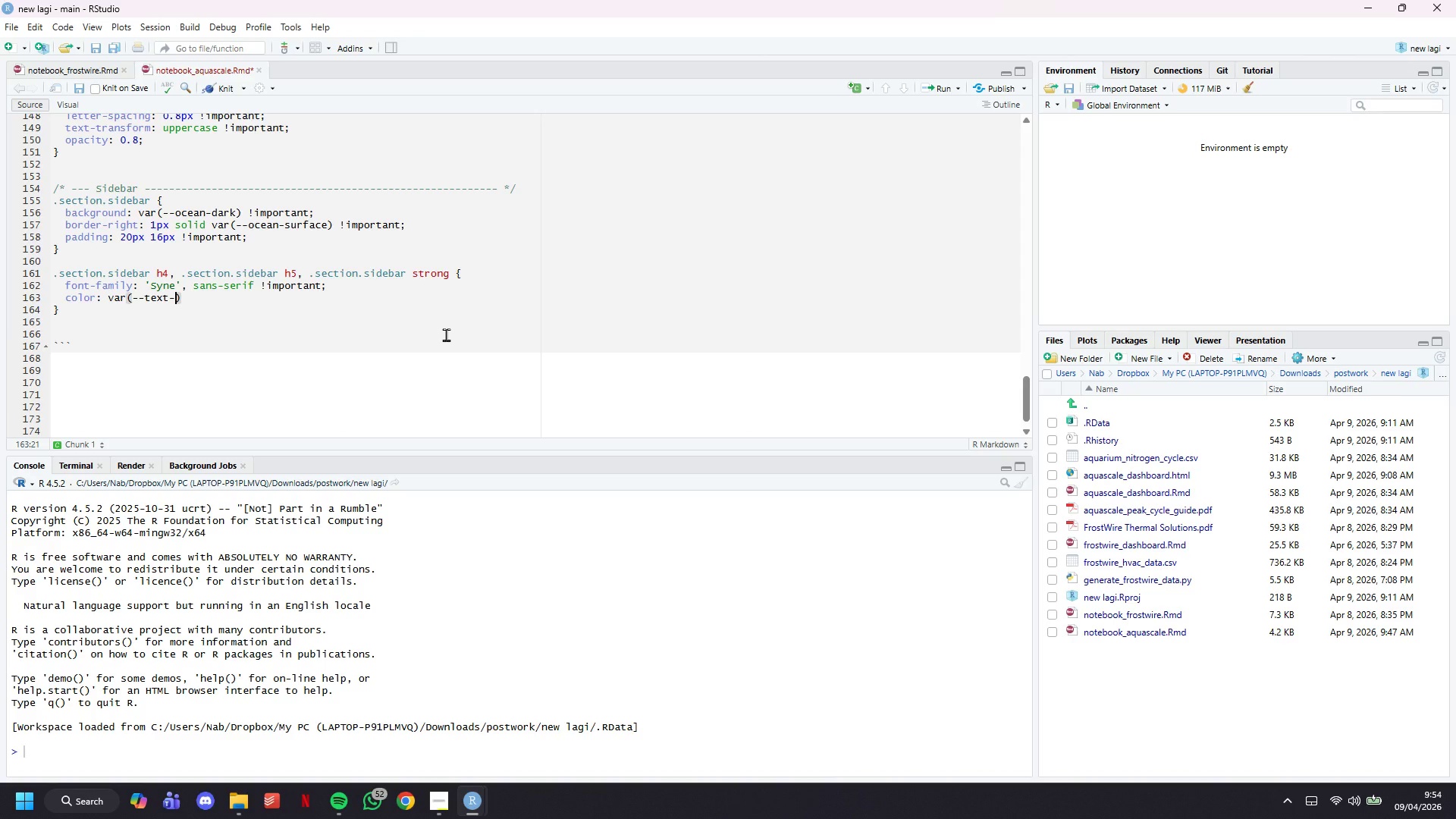 
key(ArrowRight)
 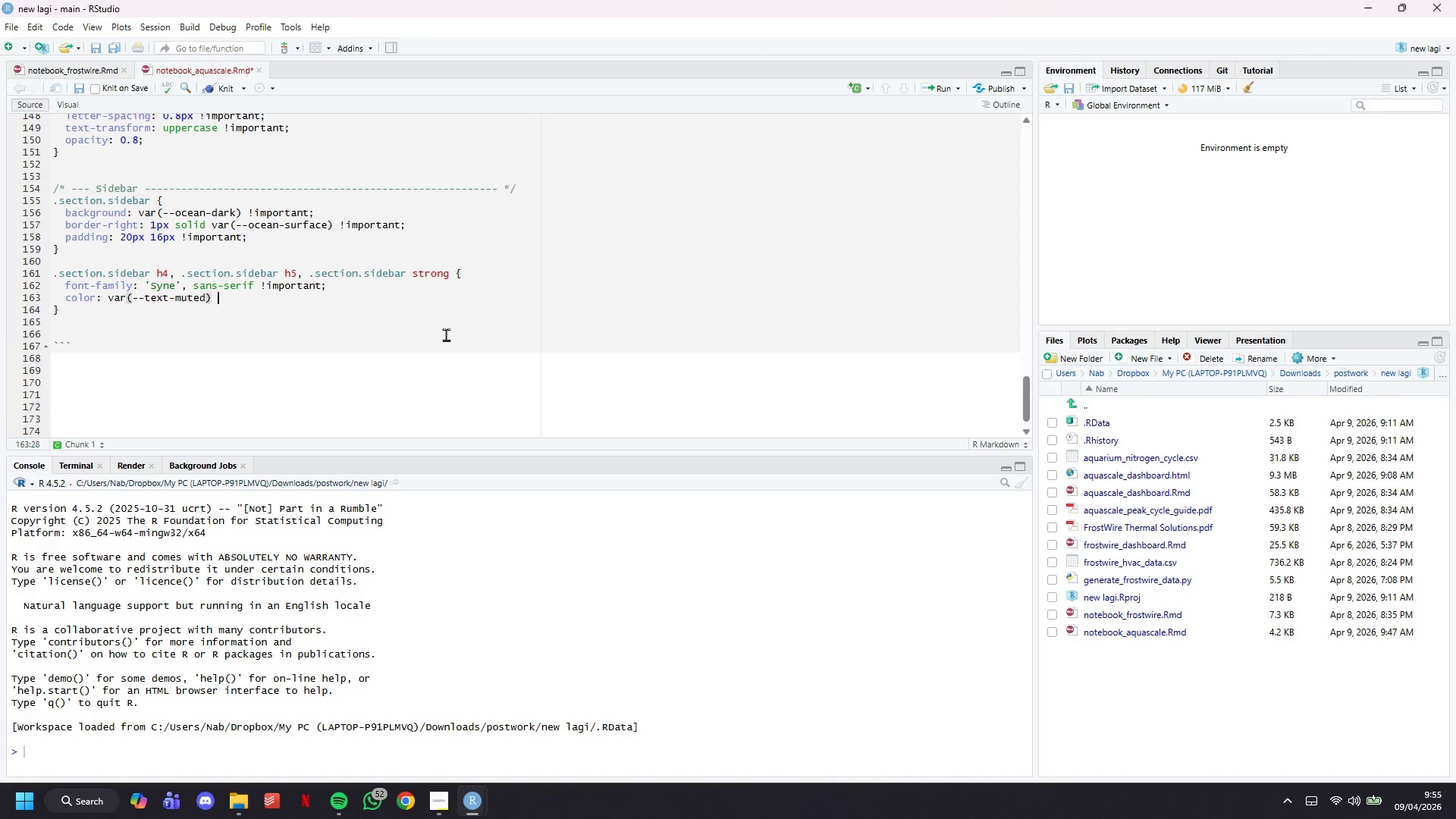 
type( !impirtant)
 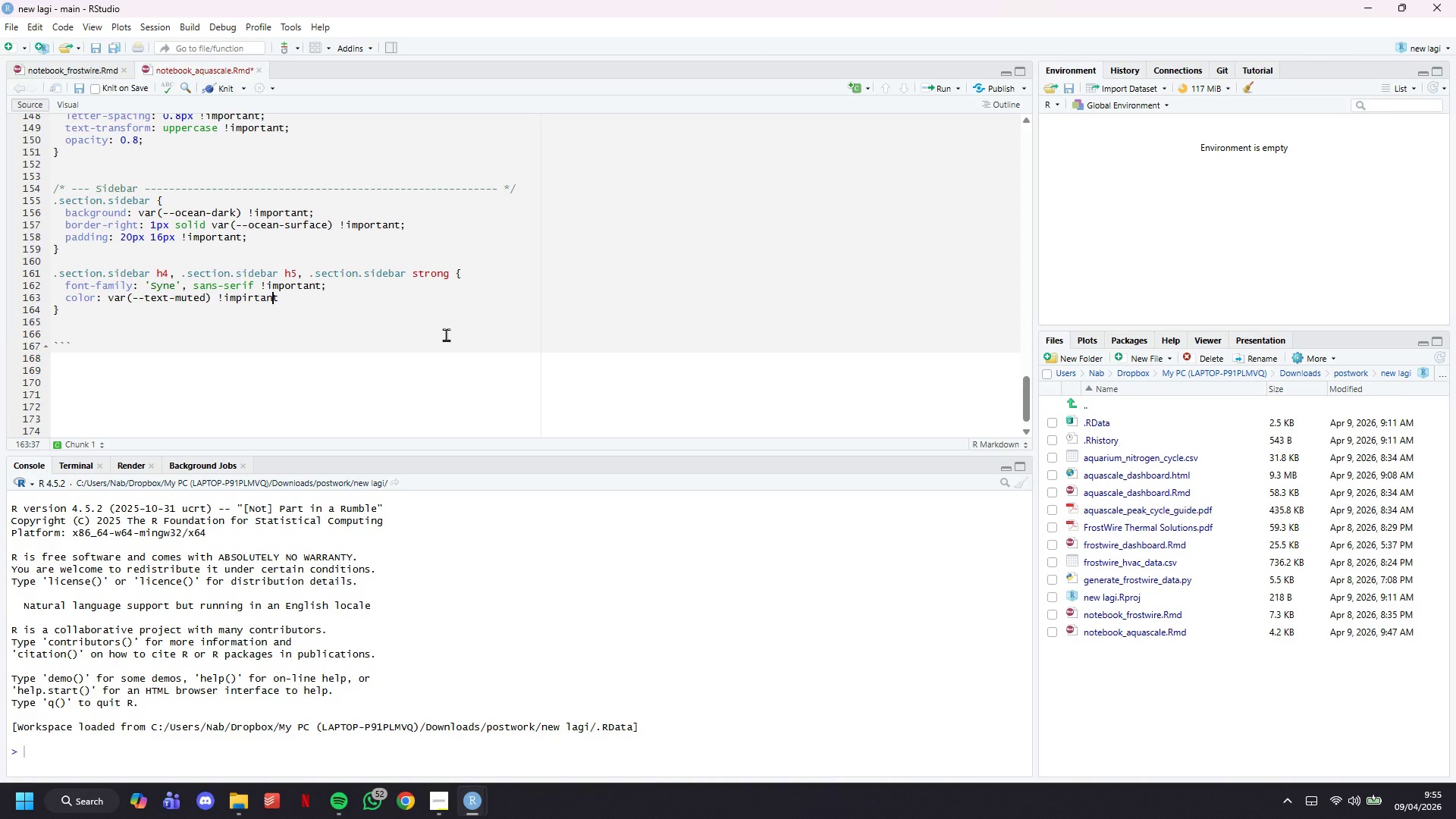 
hold_key(key=ArrowLeft, duration=0.58)
 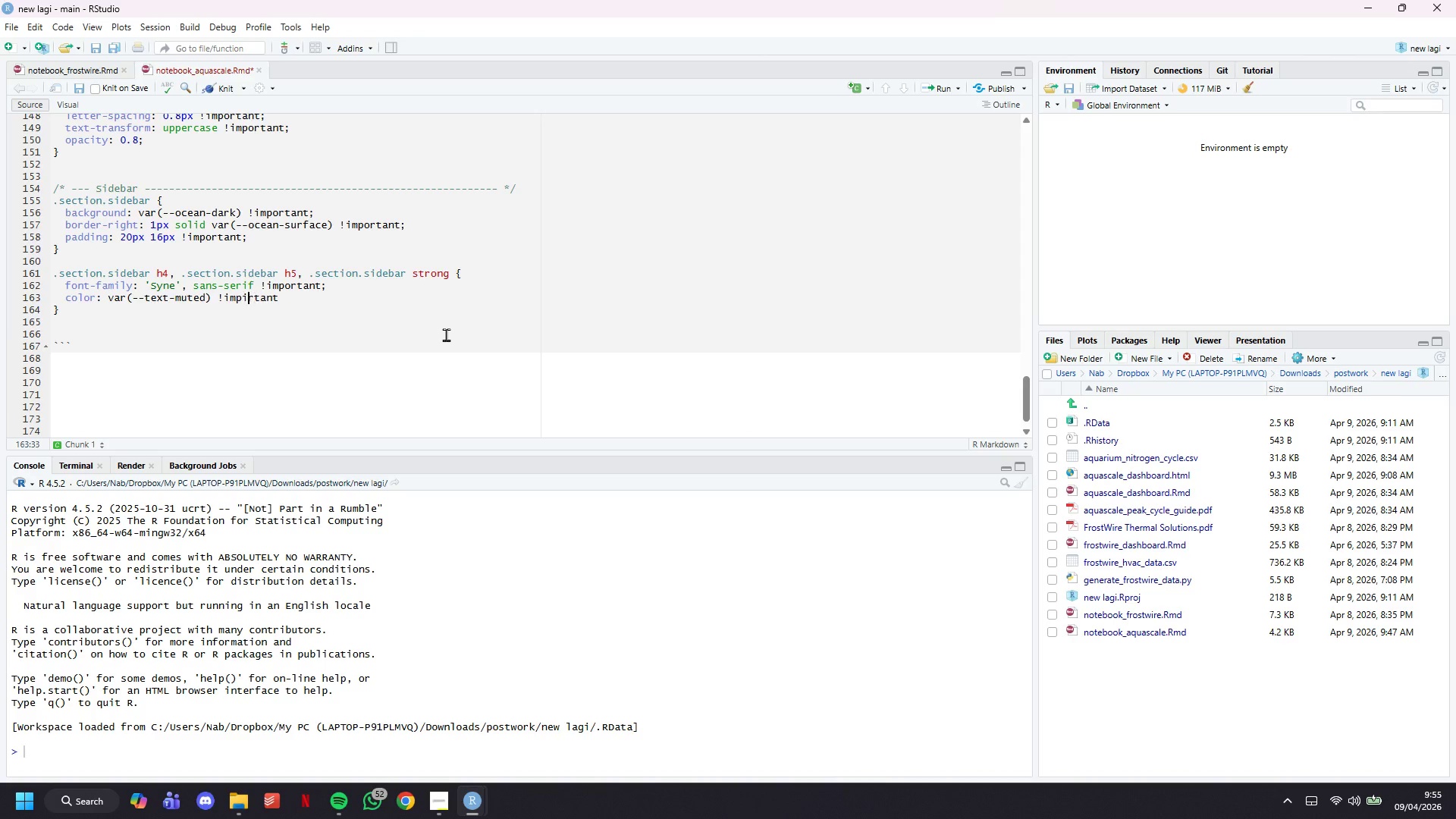 
key(ArrowLeft)
 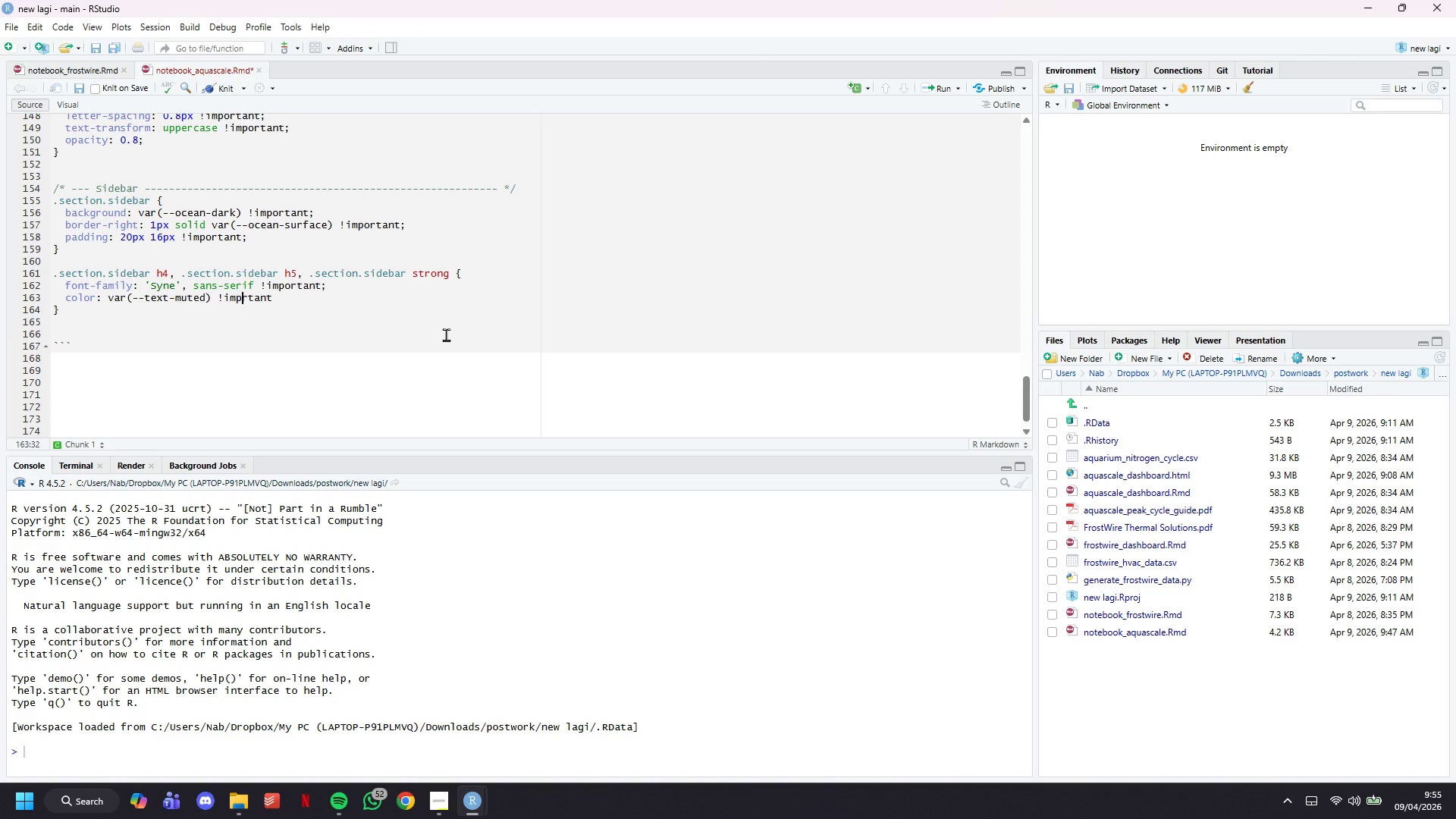 
key(Backspace)
 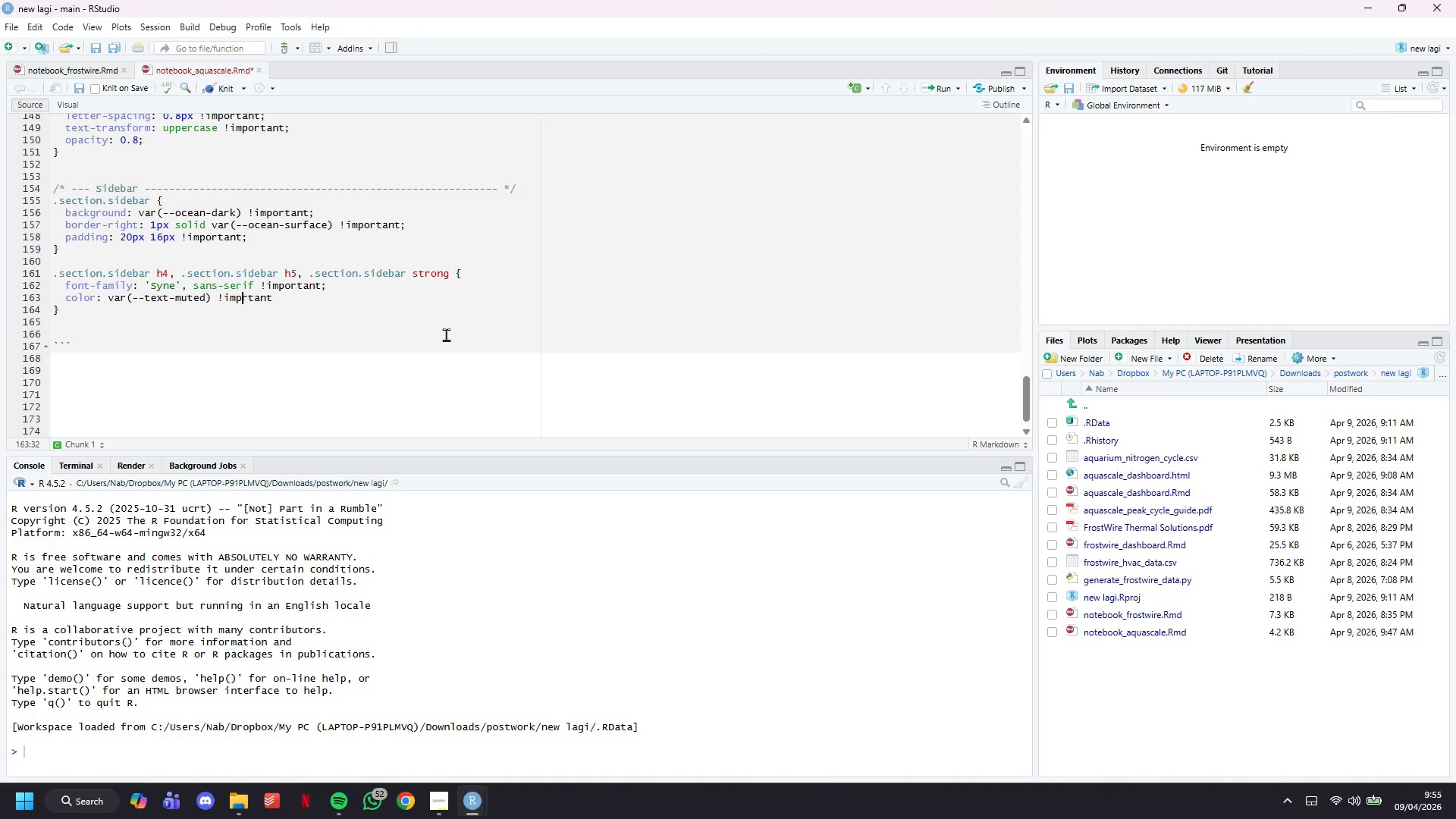 
key(O)
 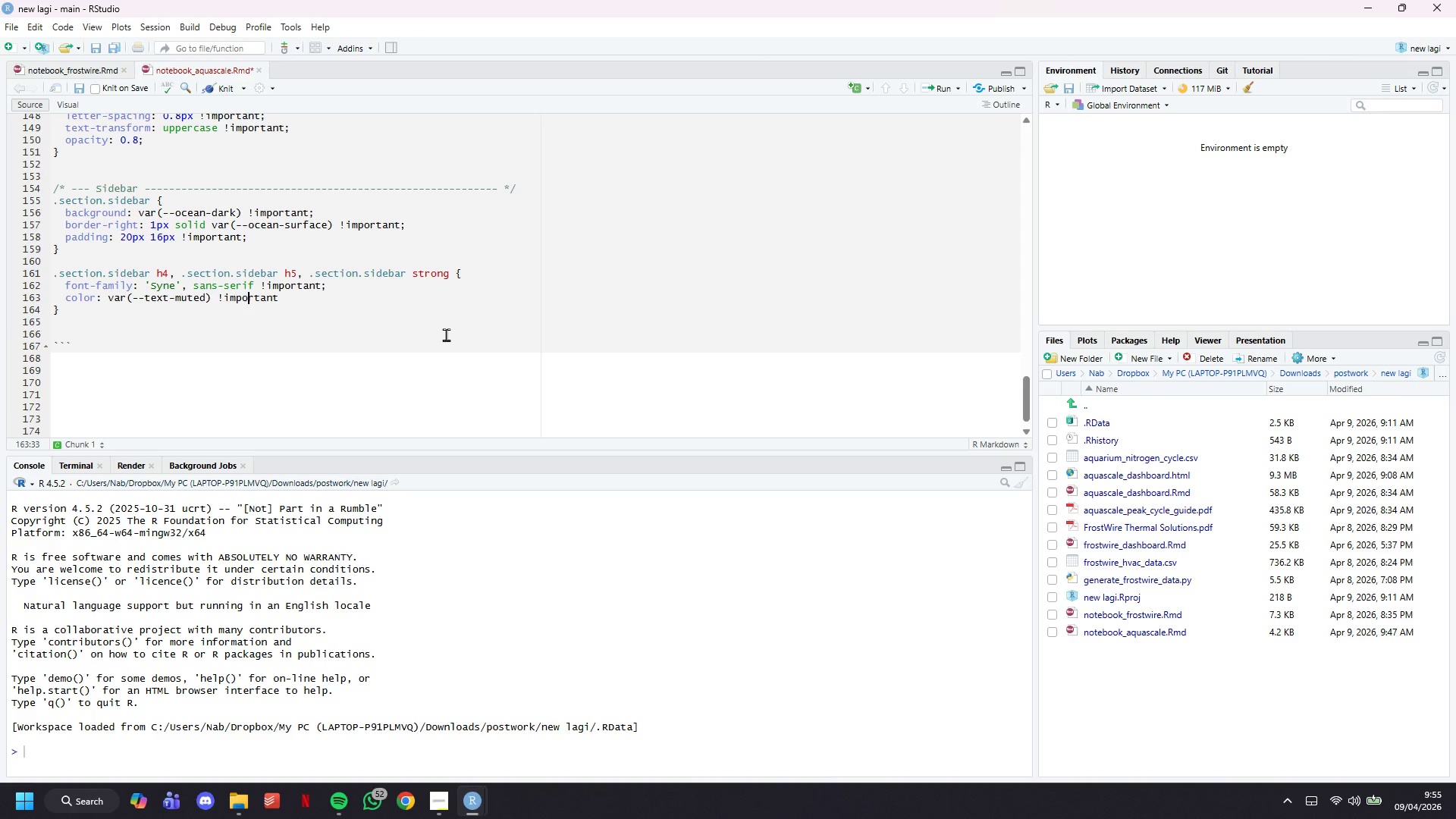 
key(ArrowRight)
 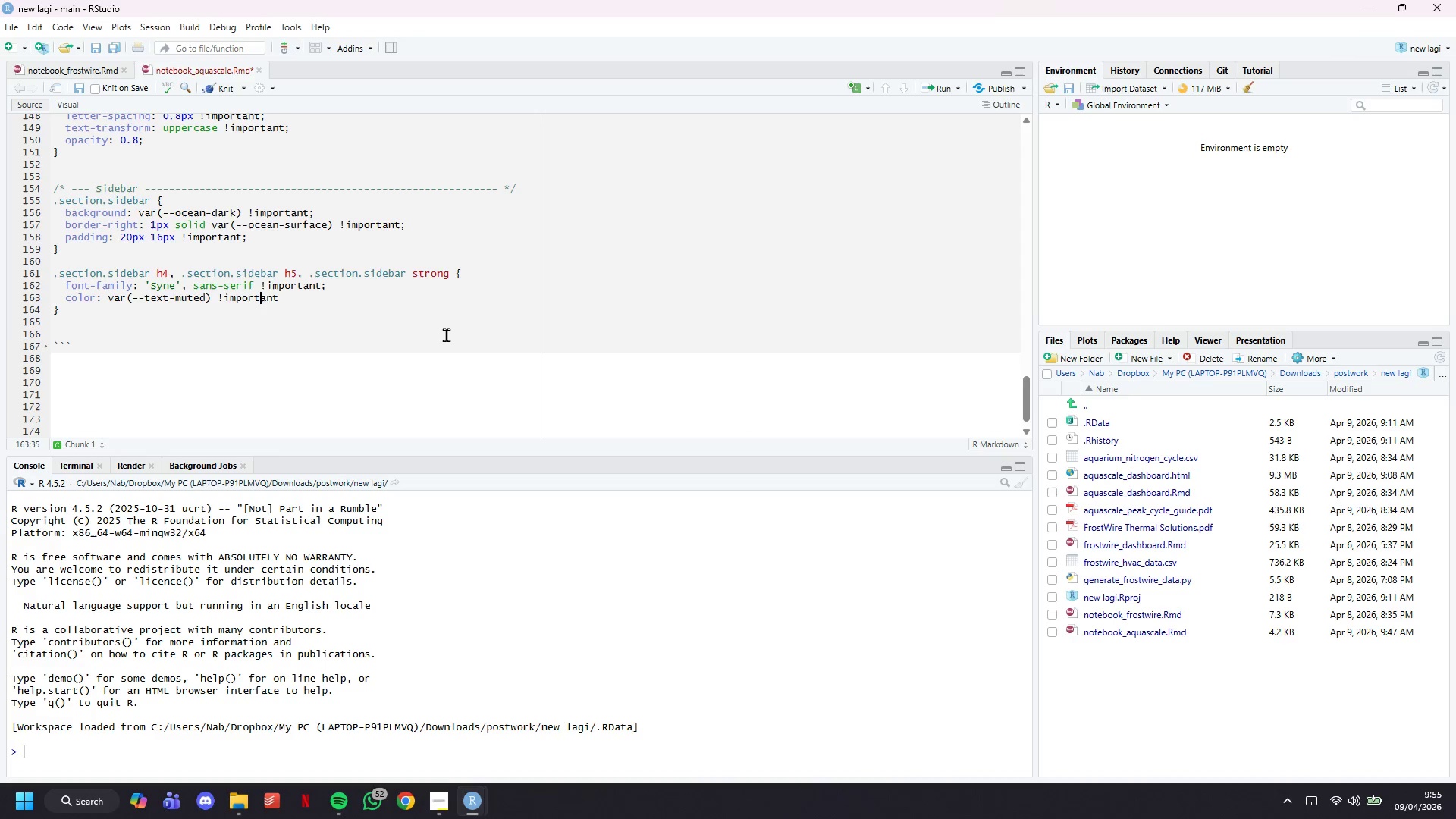 
key(ArrowRight)
 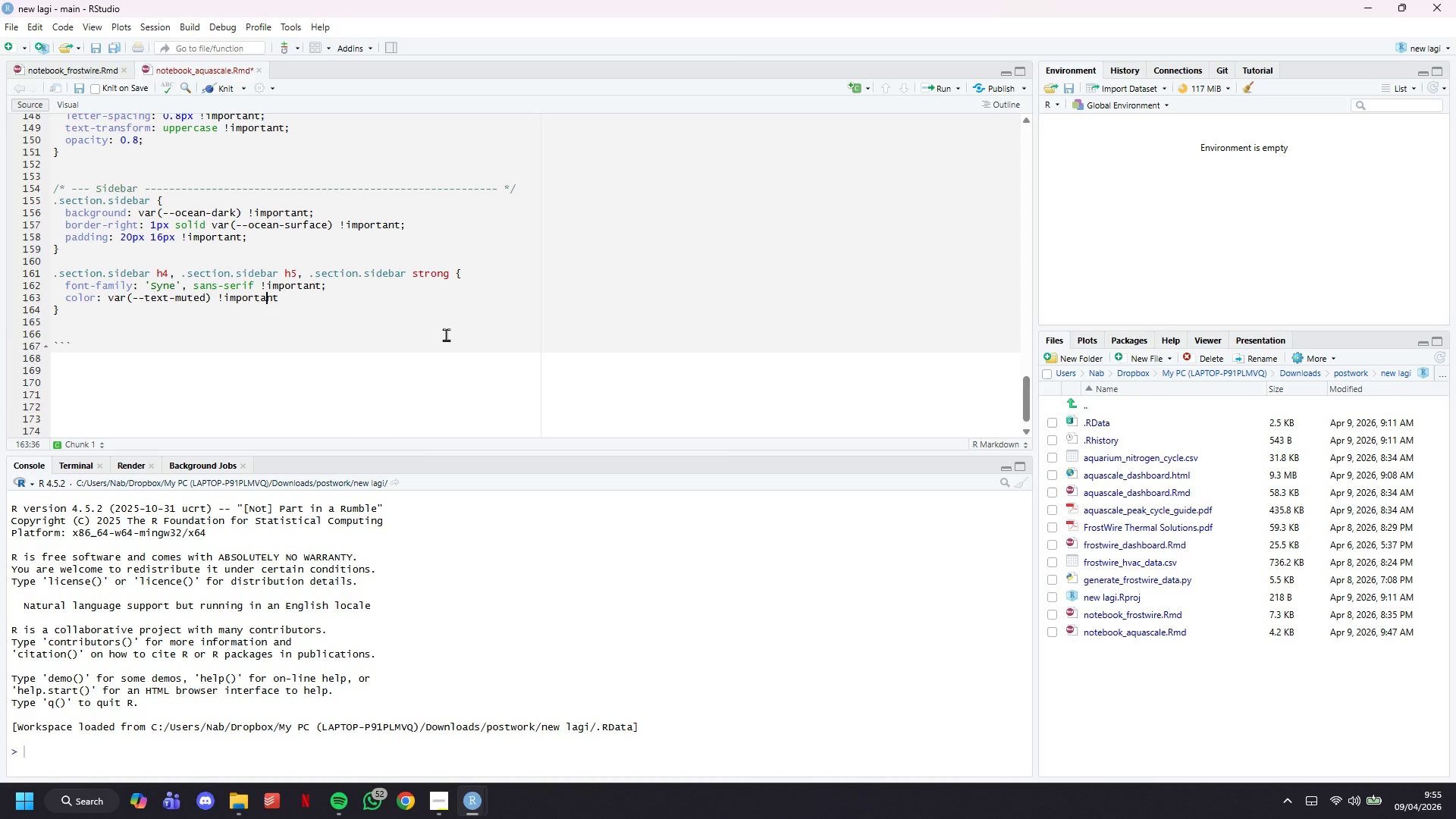 
key(ArrowRight)
 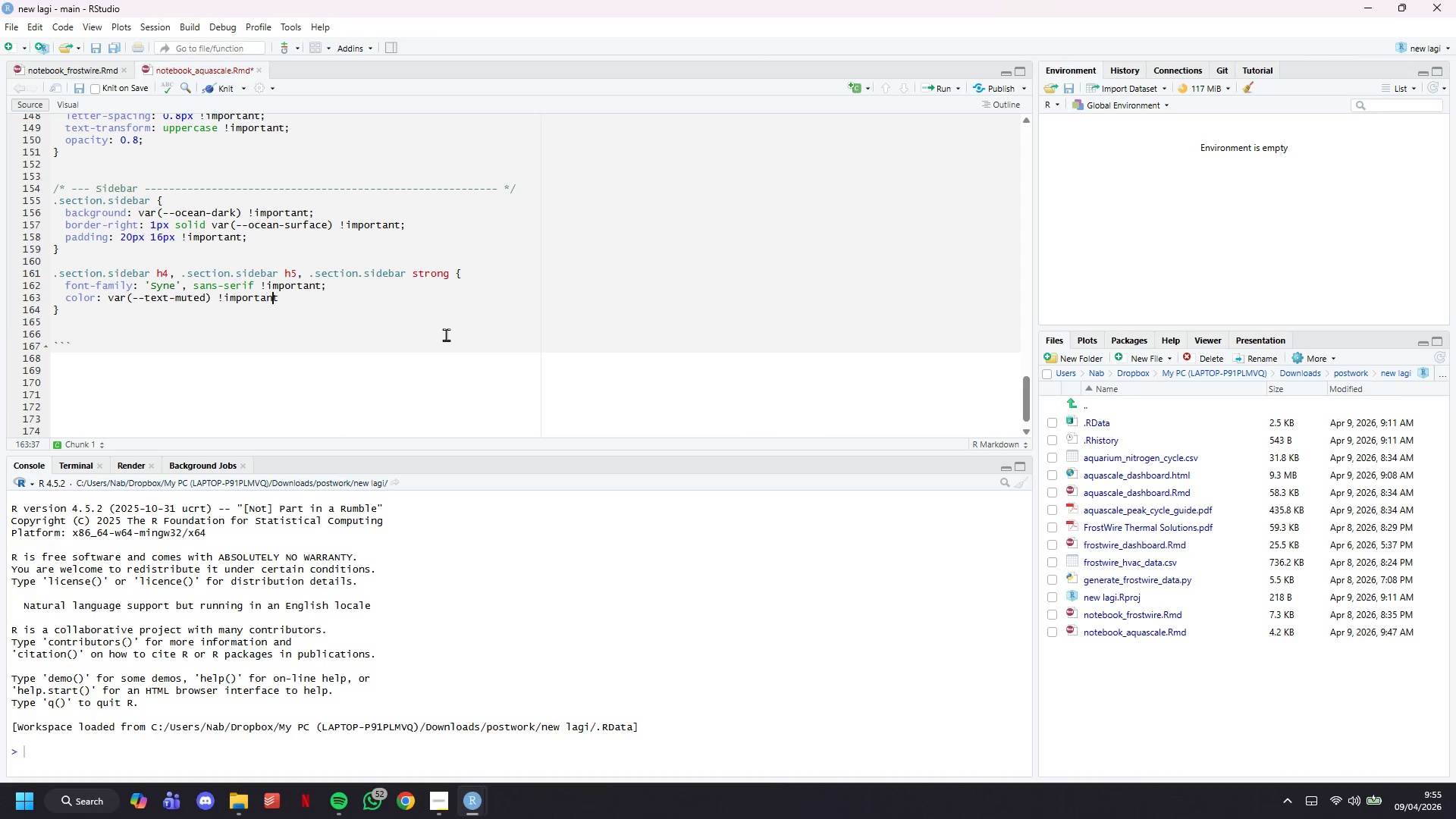 
key(ArrowRight)
 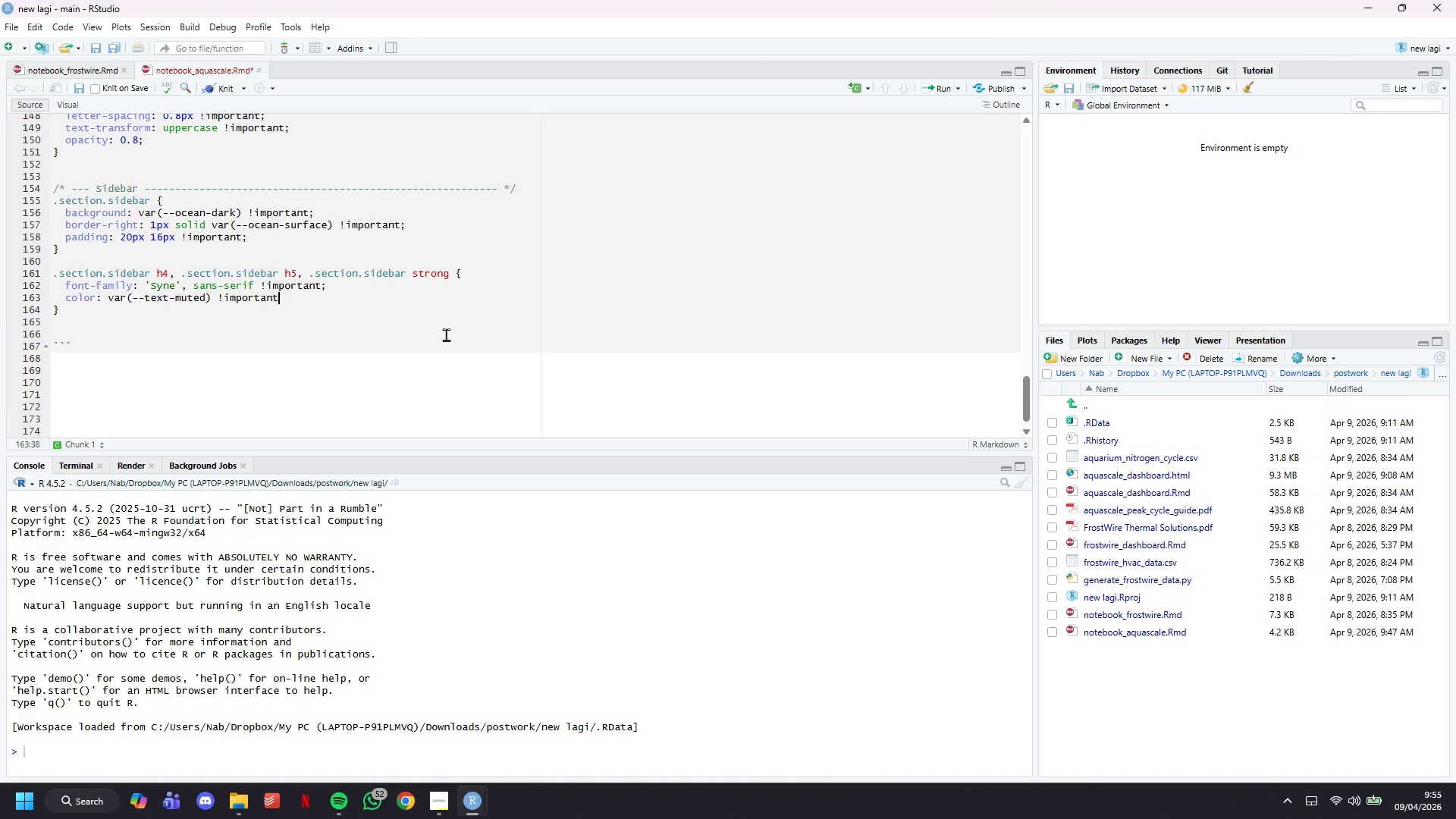 
key(ArrowRight)
 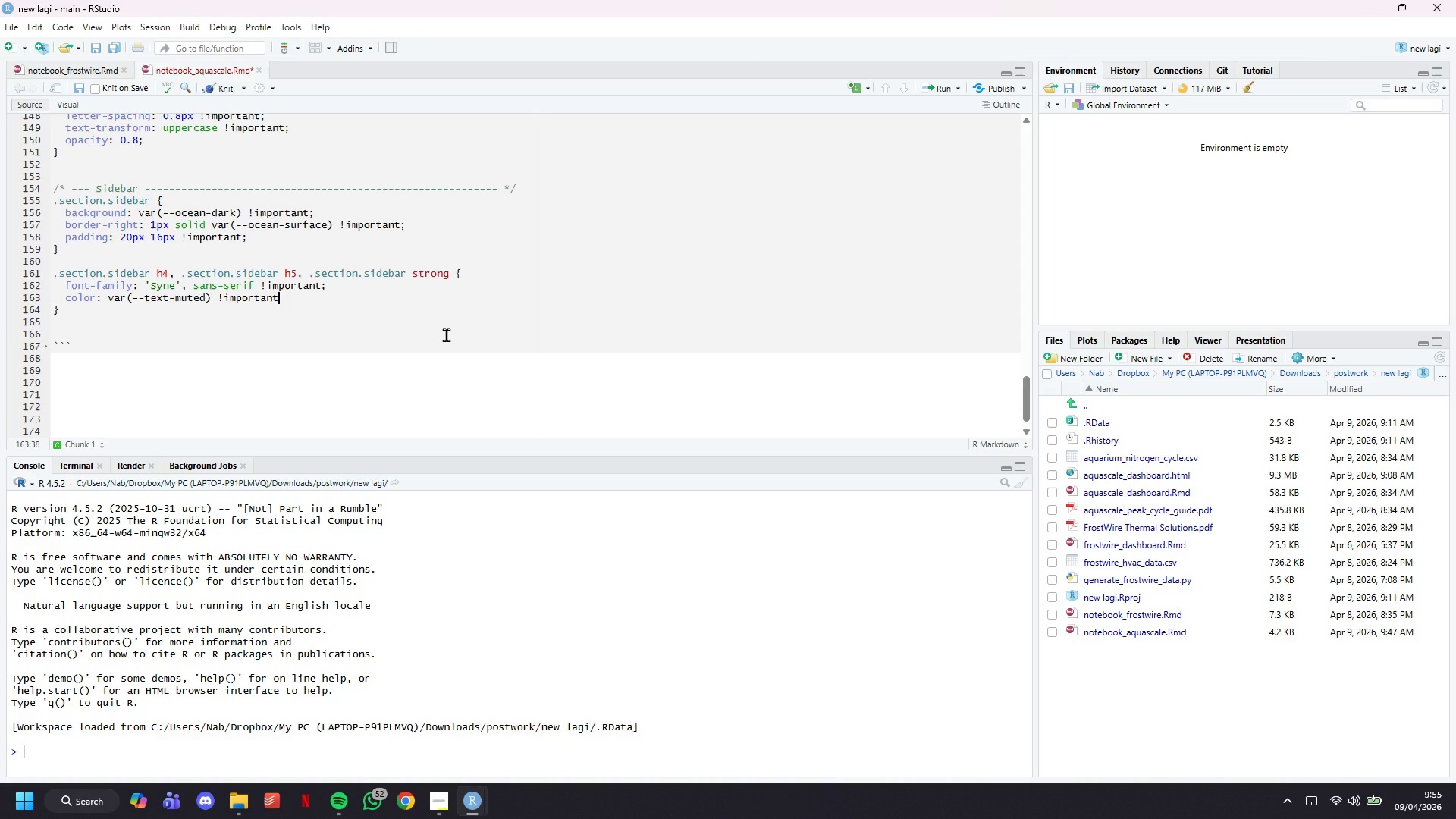 
key(Semicolon)
 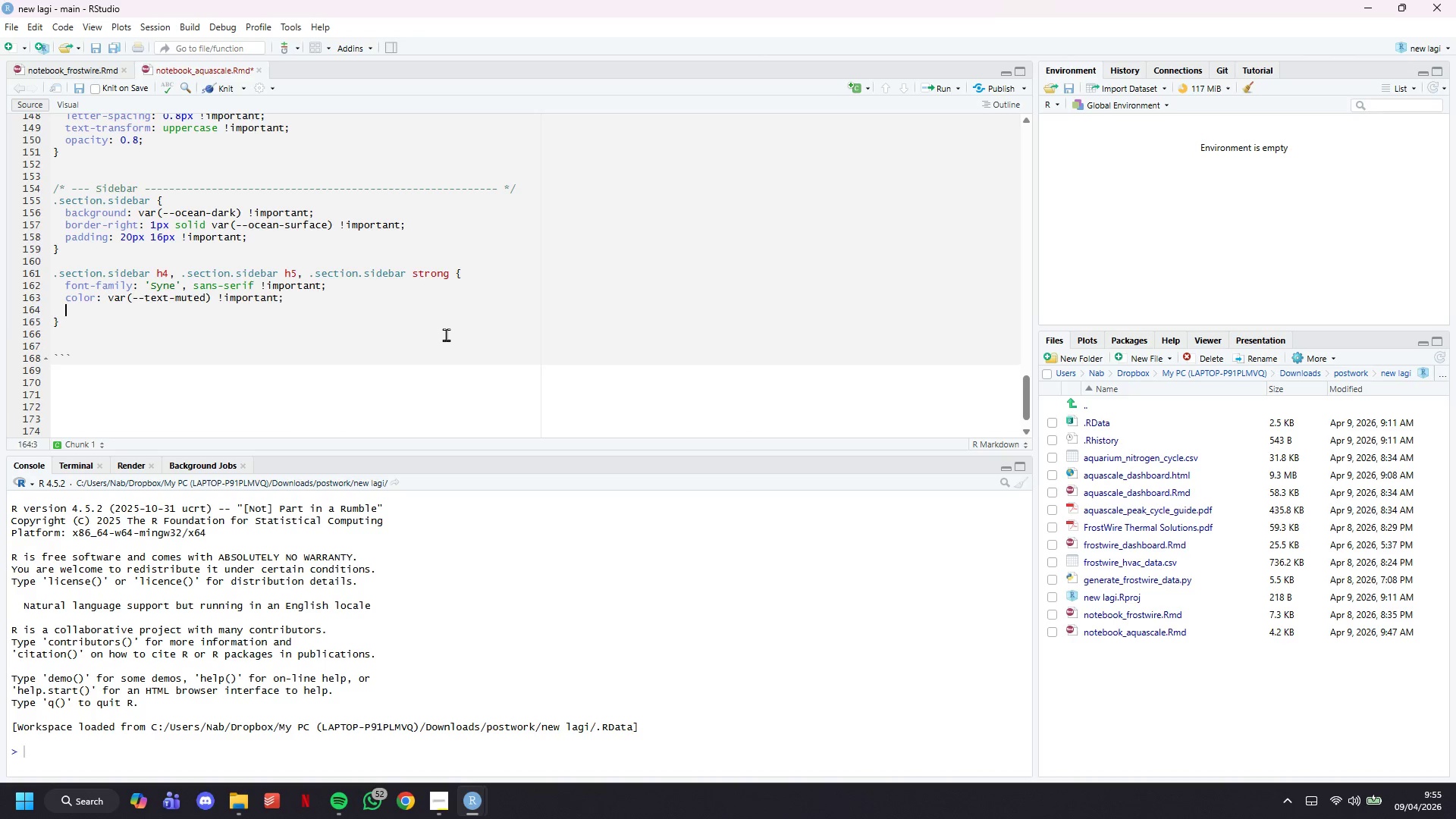 
key(Enter)
 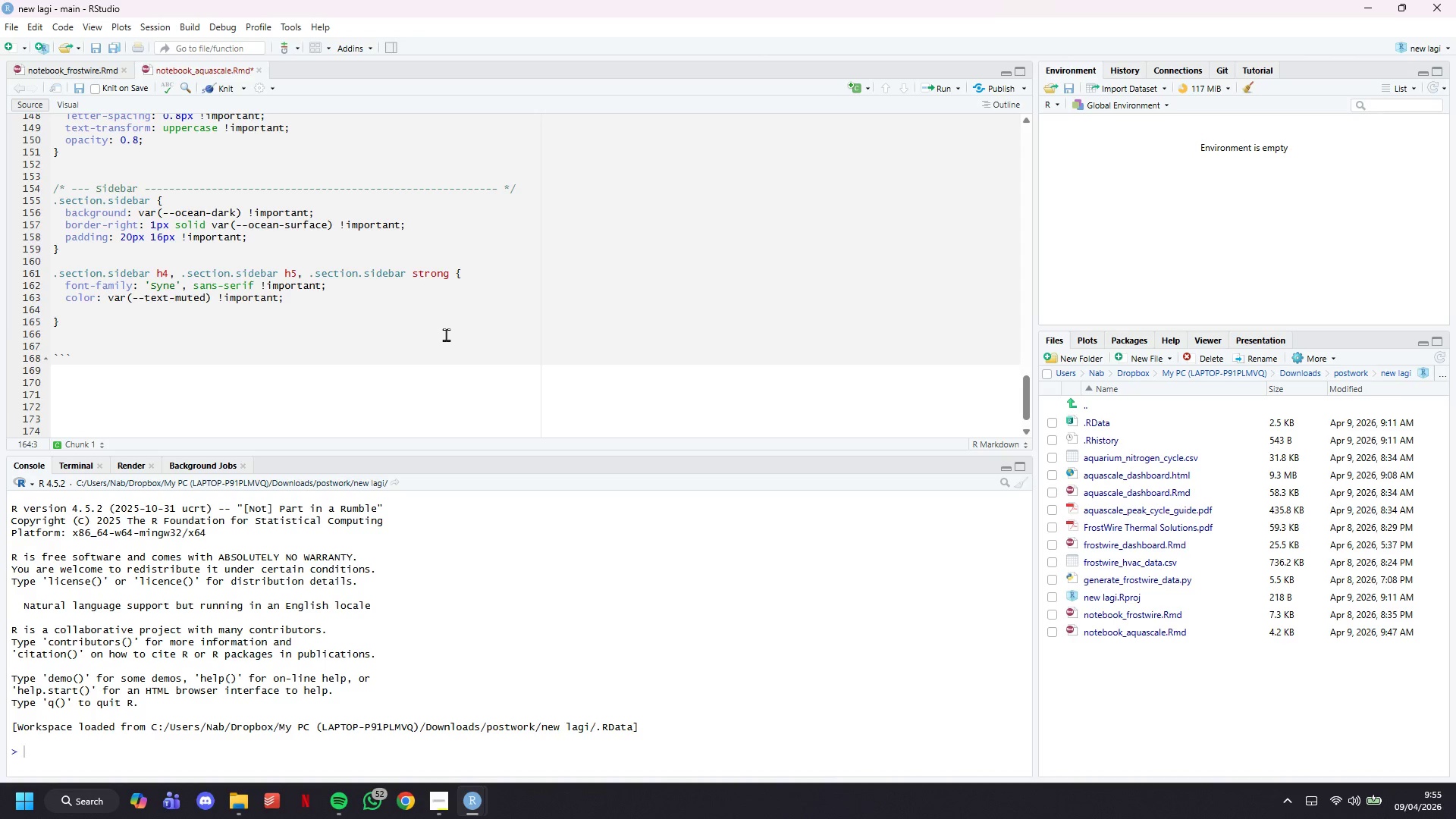 
type(font-sz)
key(Backspace)
type(ize: 11px !important;)
 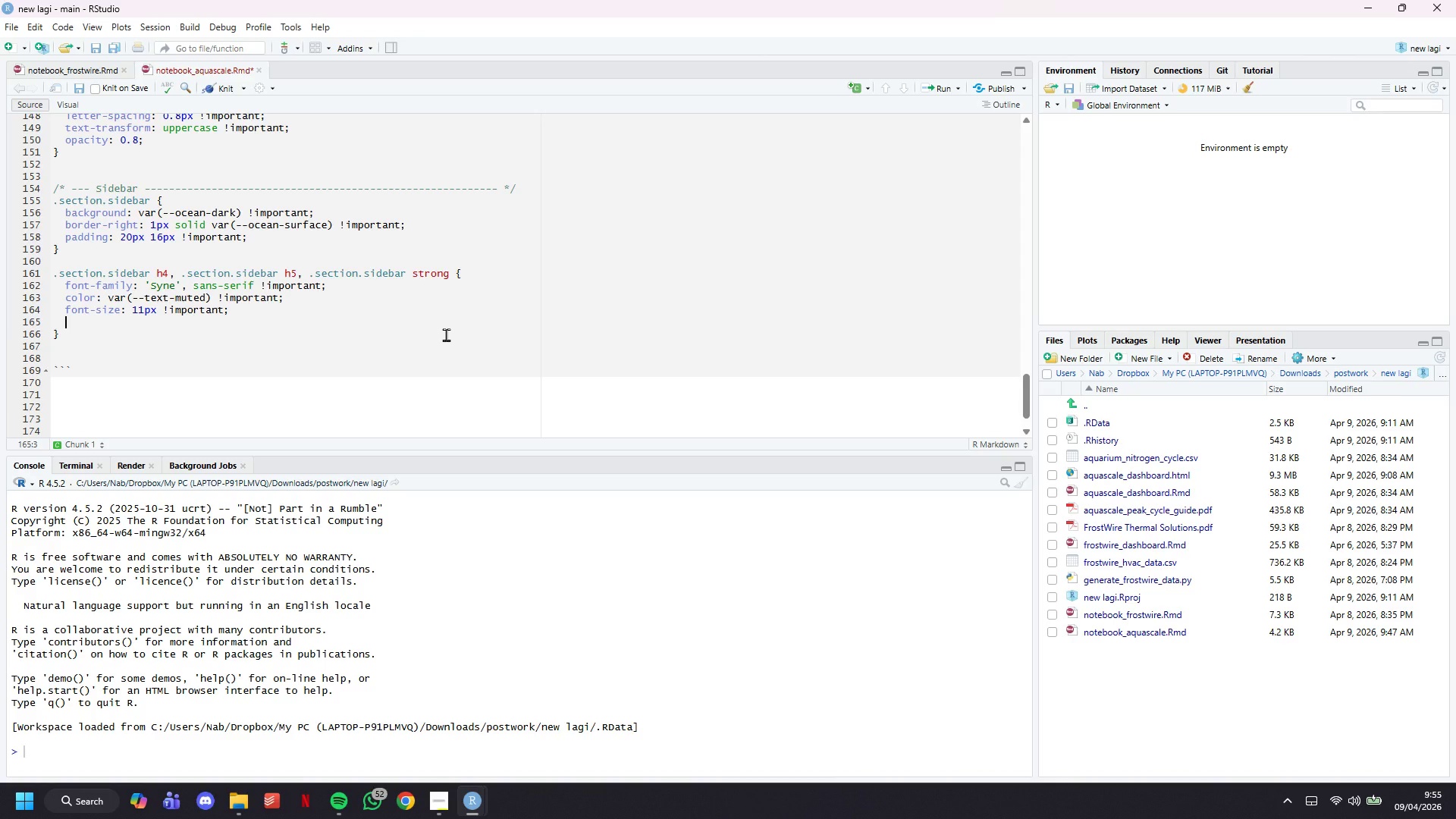 
 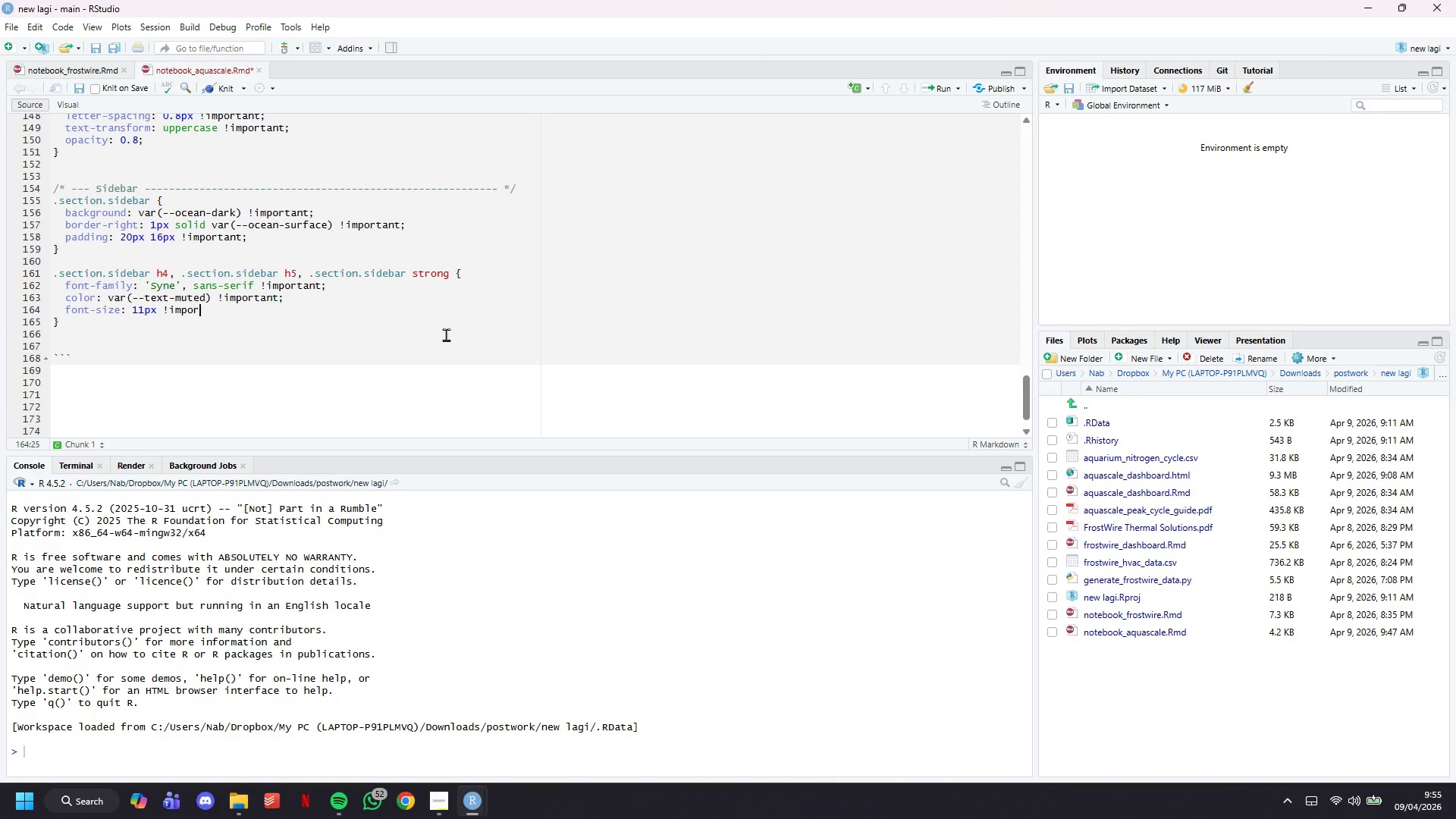 
key(Enter)
 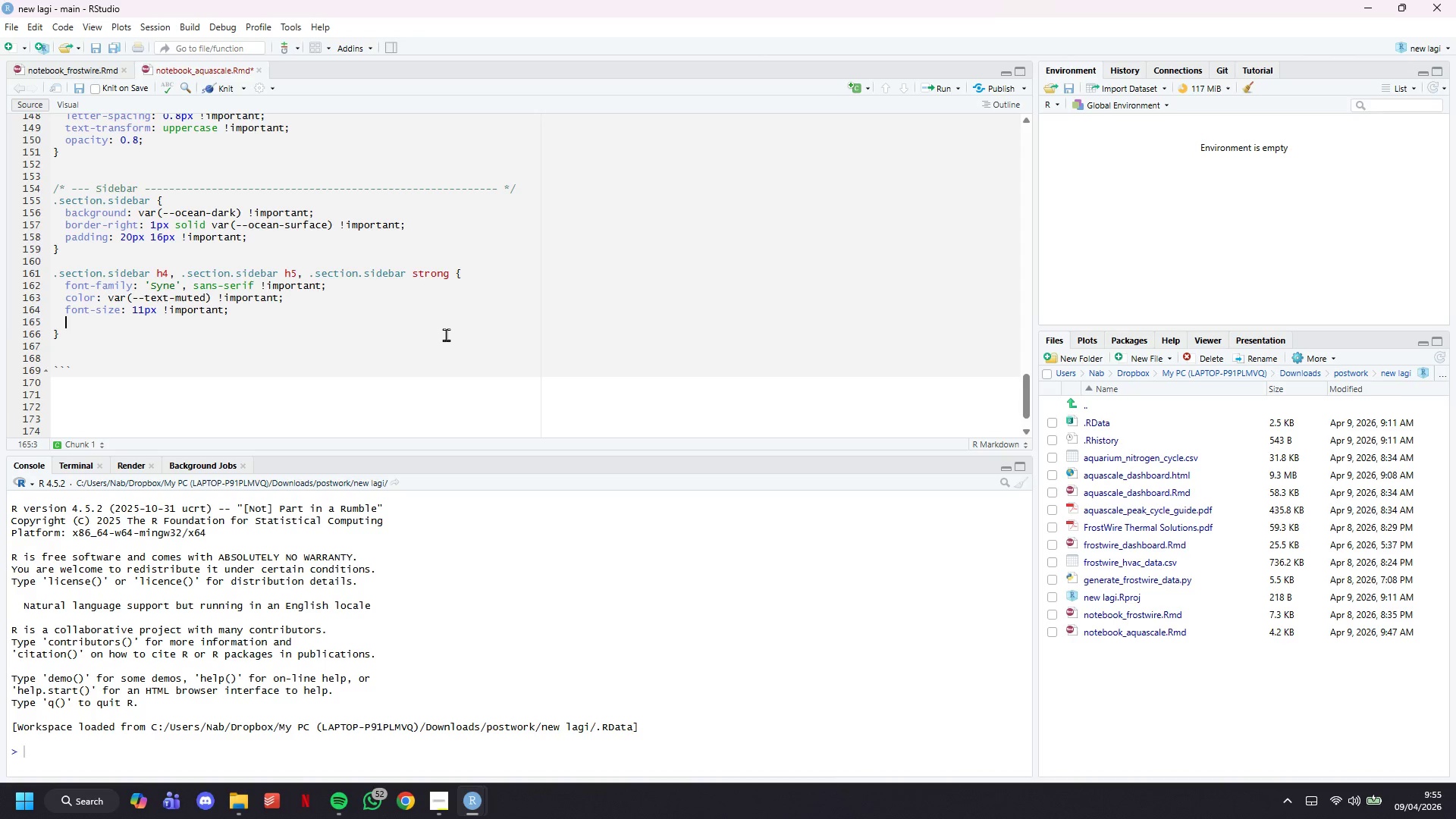 
type(text-transformL)
key(Backspace)
type(: uppercase !impr)
key(Backspace)
type(ortant;)
 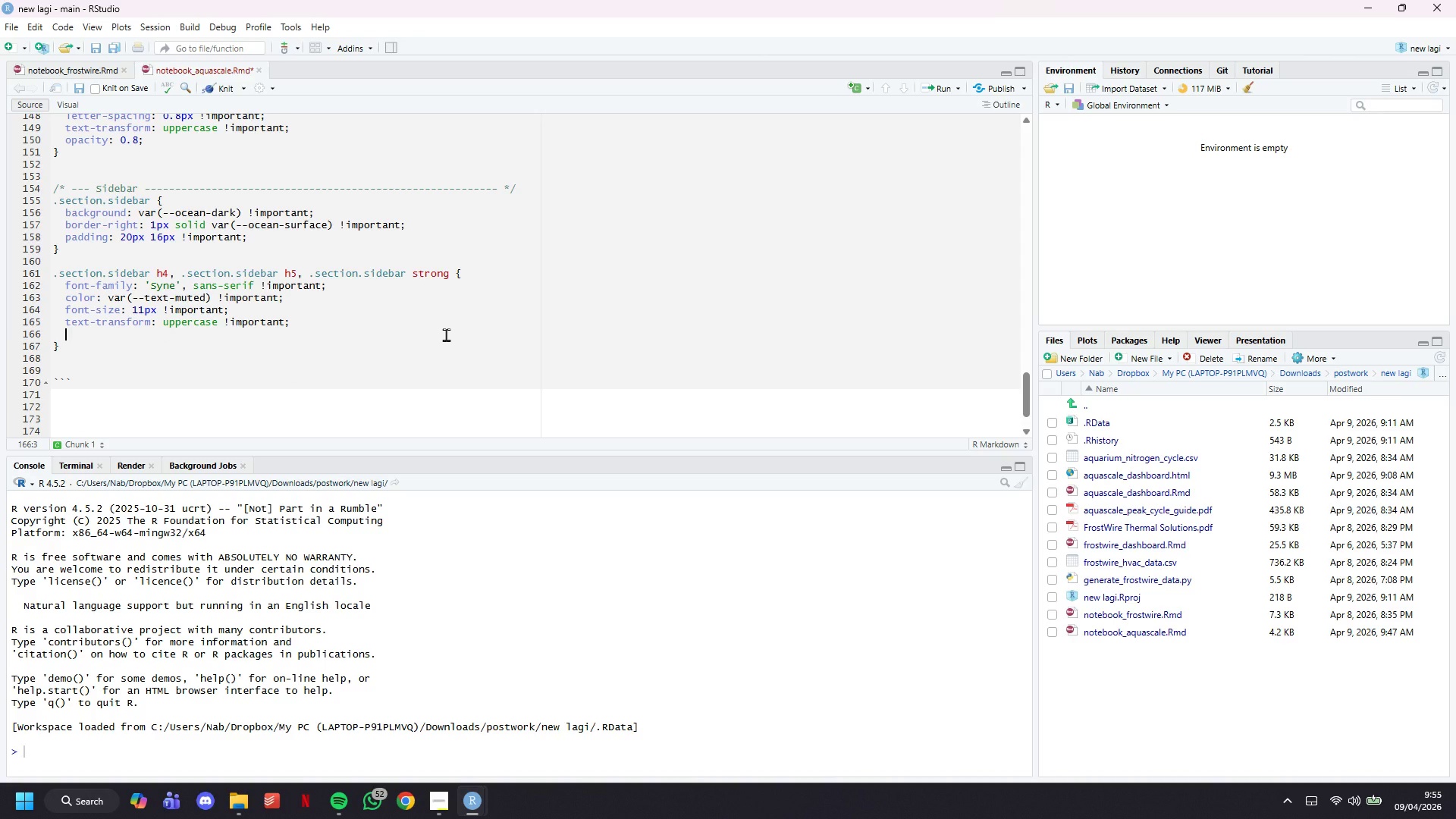 
 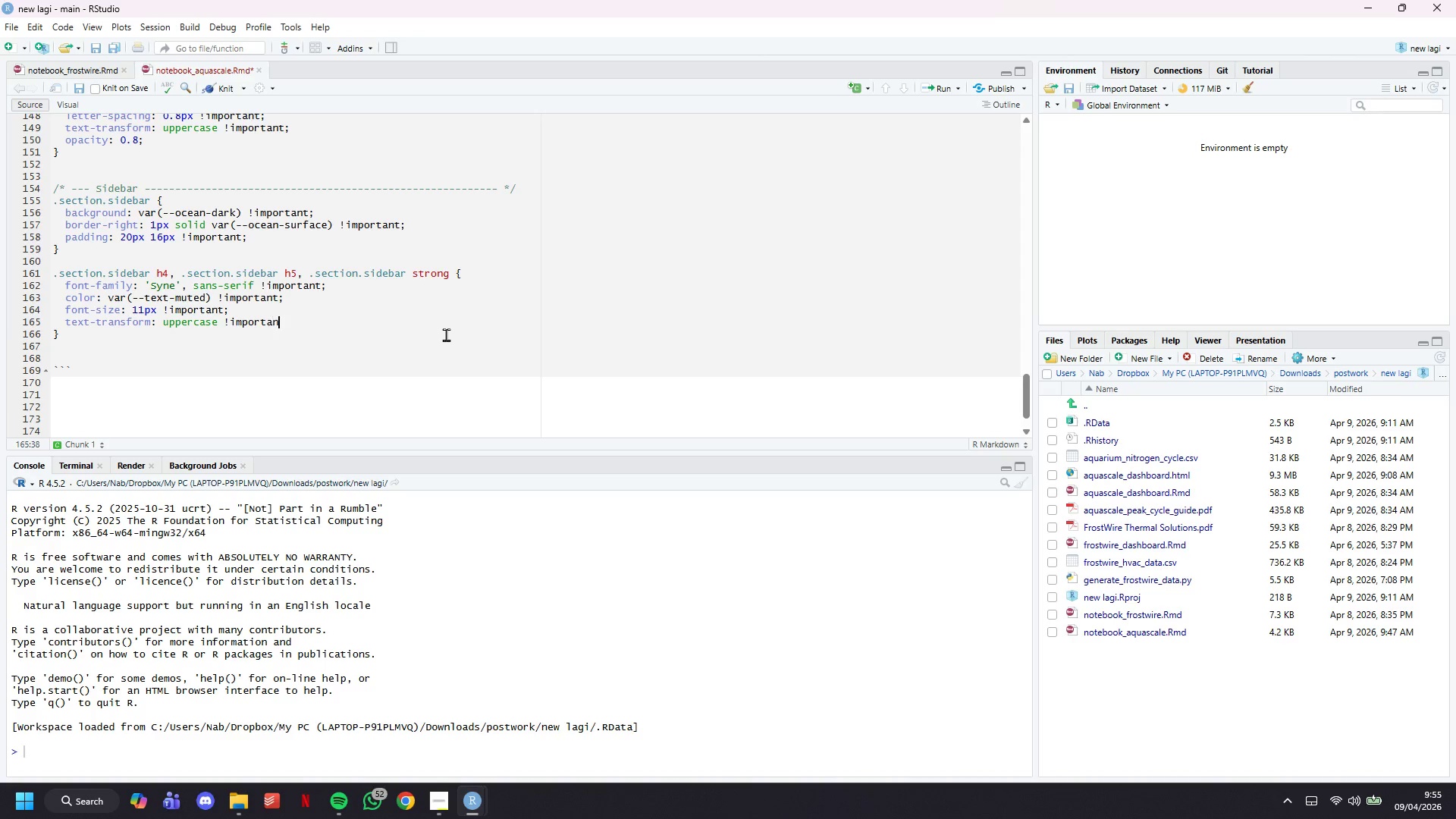 
key(Enter)
 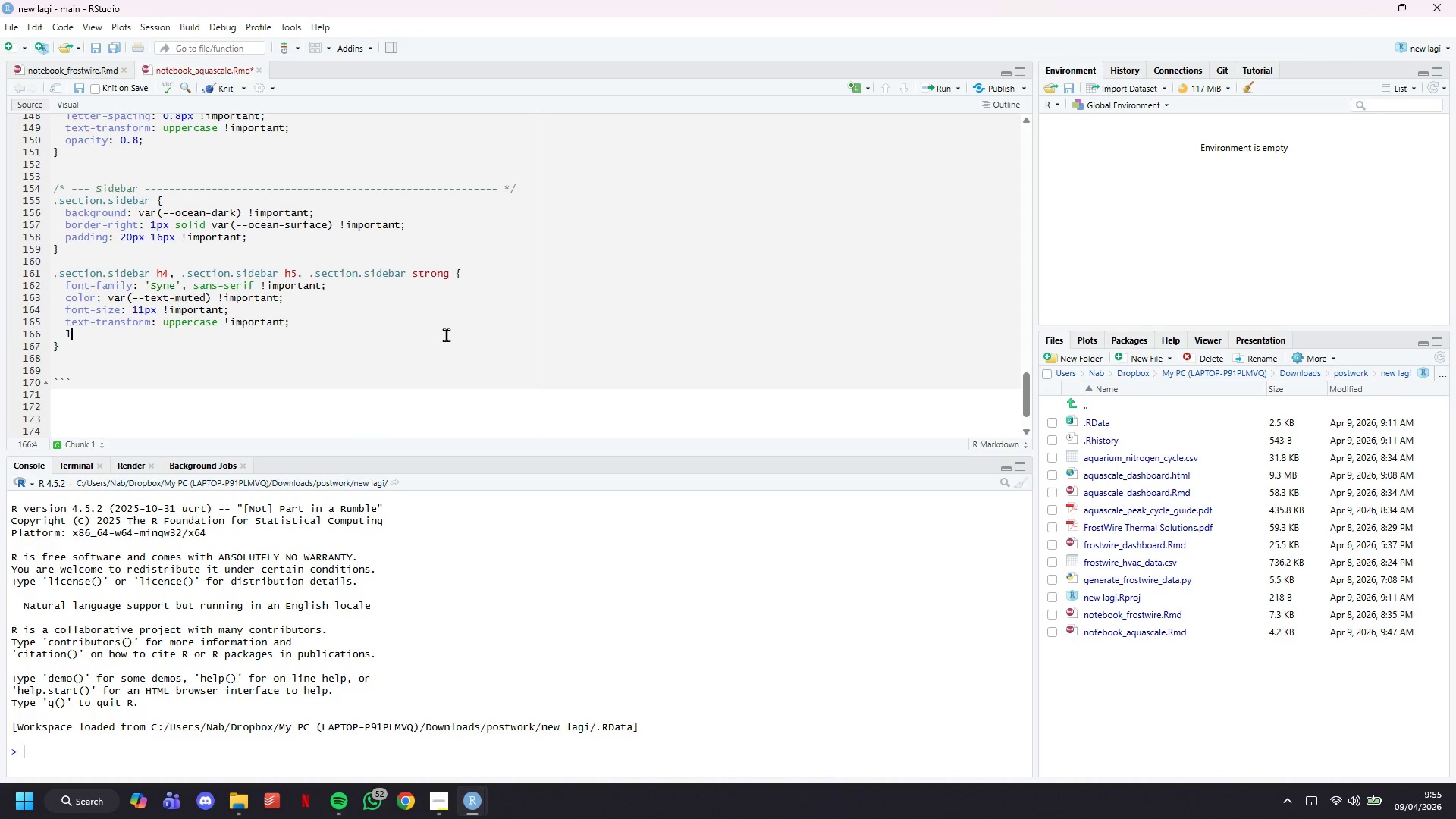 
type(letter-spacing: 1.2px !important;)
 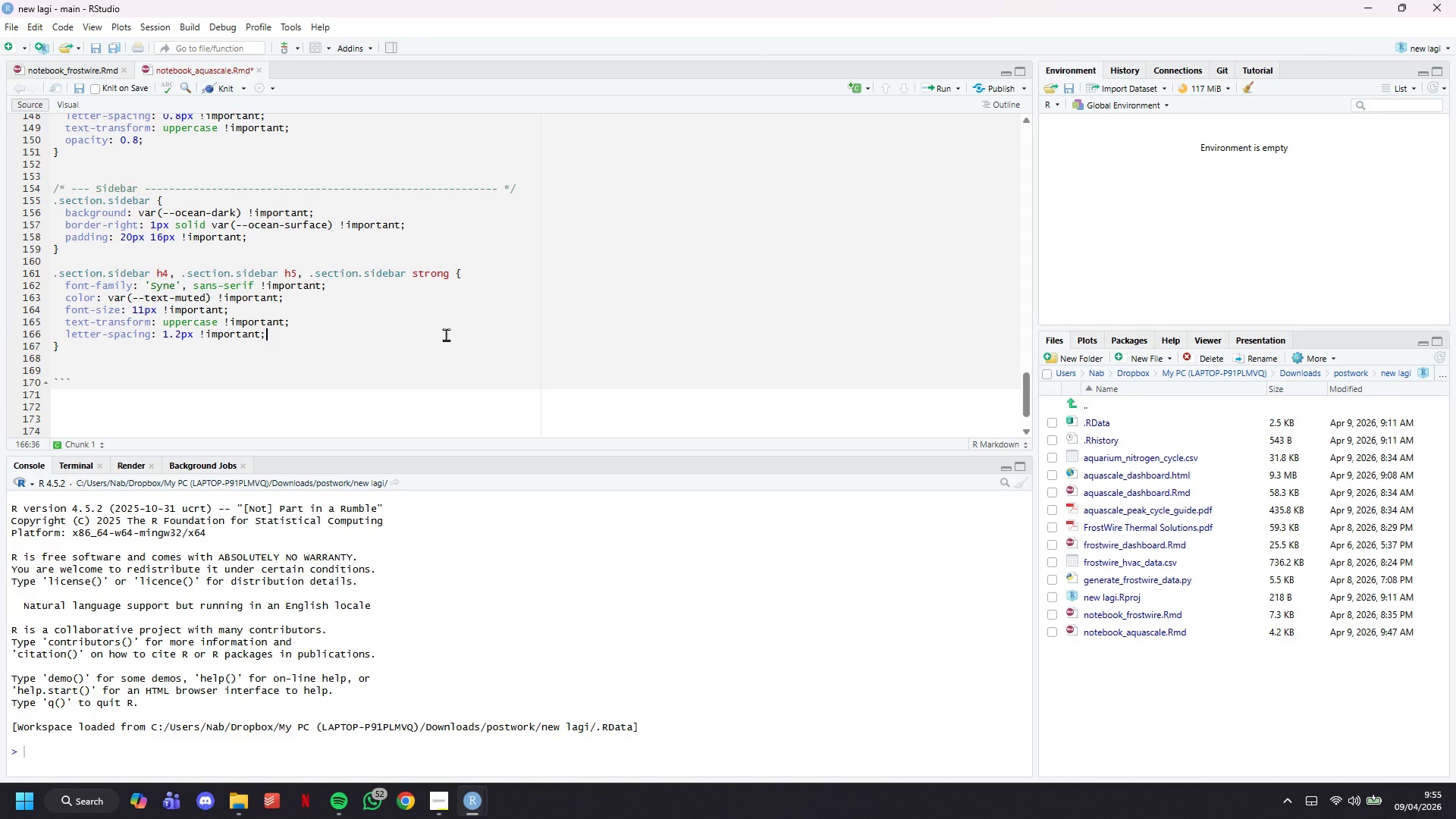 
key(ArrowDown)
 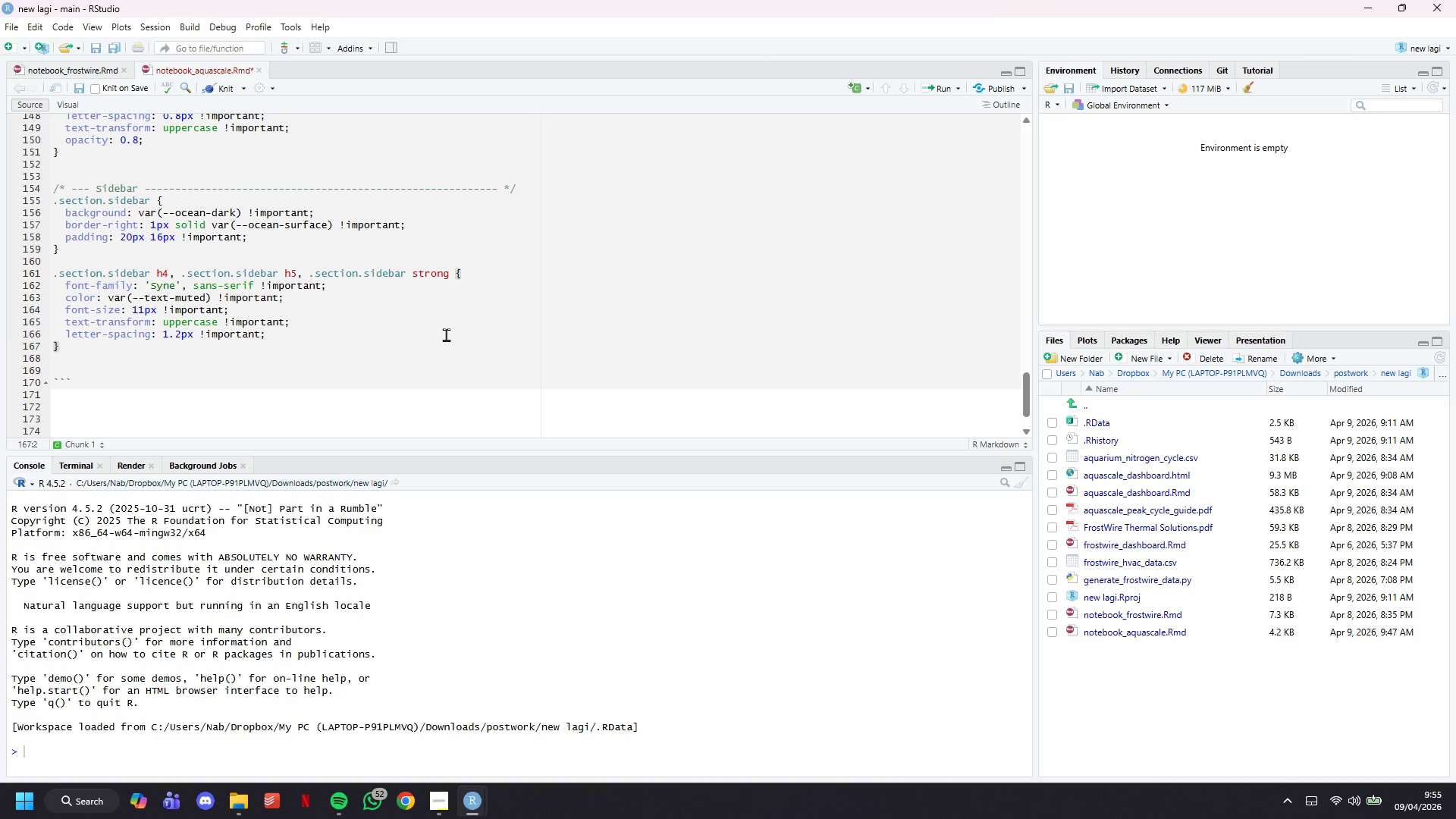 
key(Enter)
 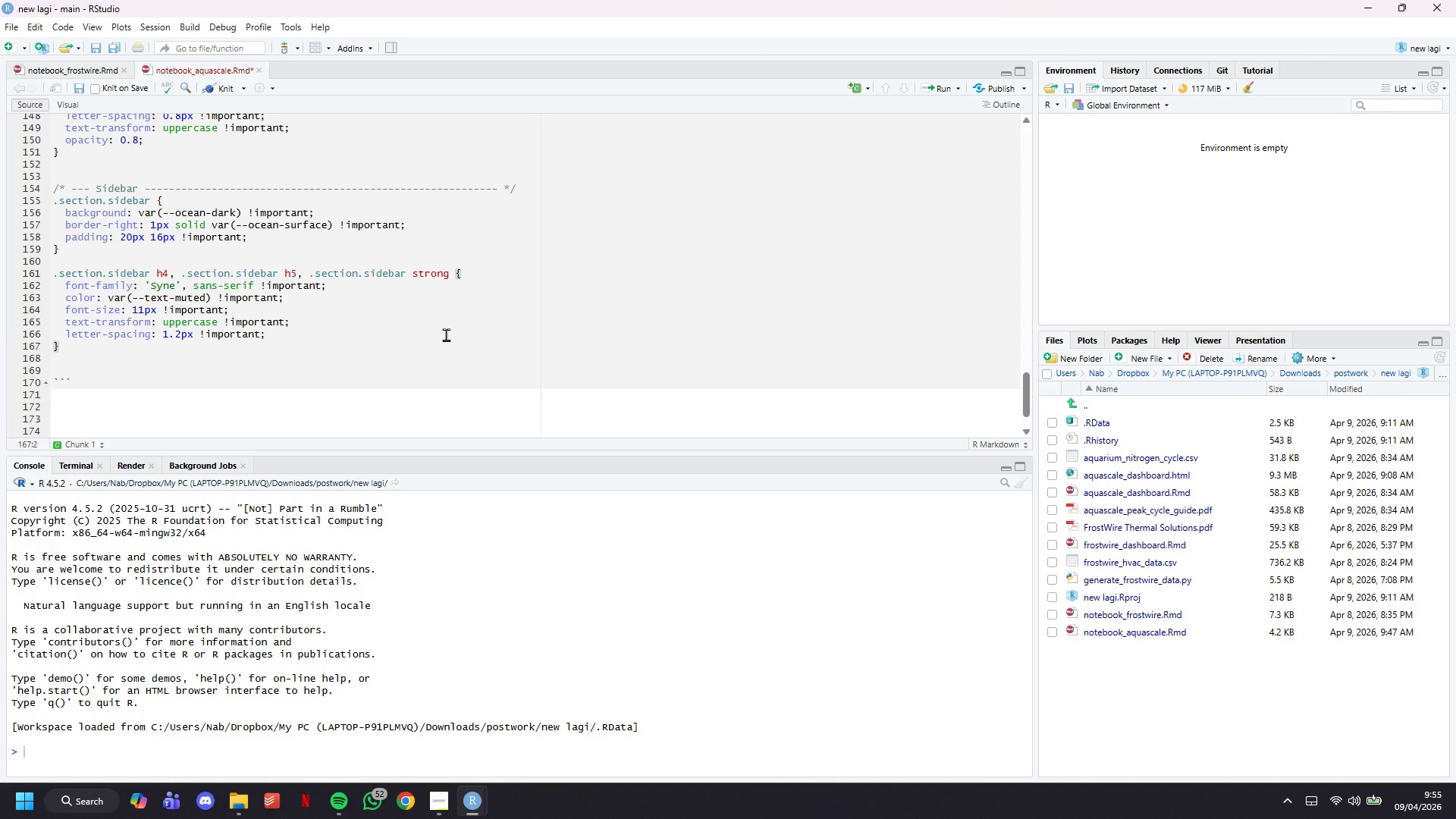 
key(Enter)
 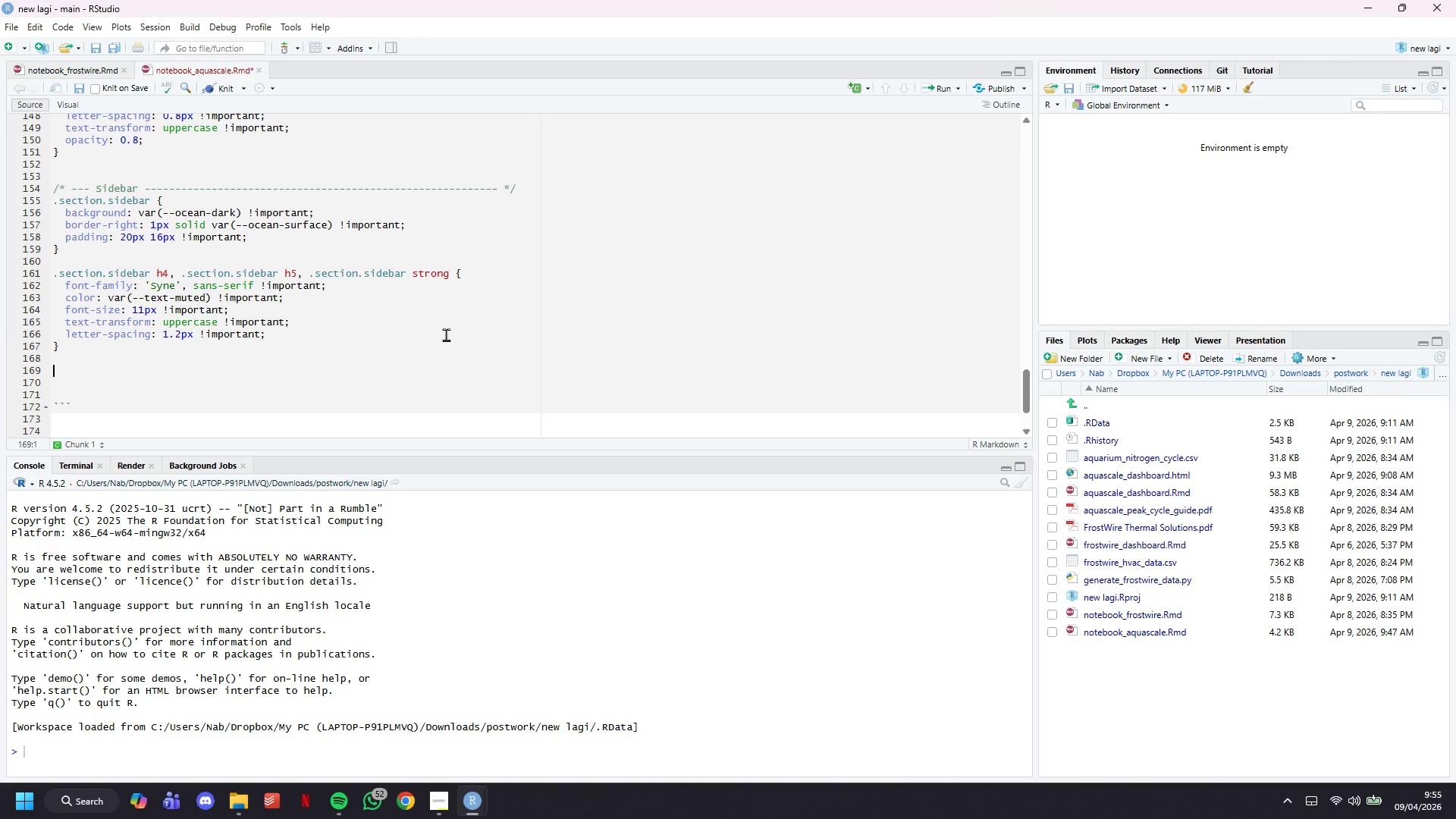 
type(?* )
key(Backspace)
key(Backspace)
key(Backspace)
type(/* --- Sele)
 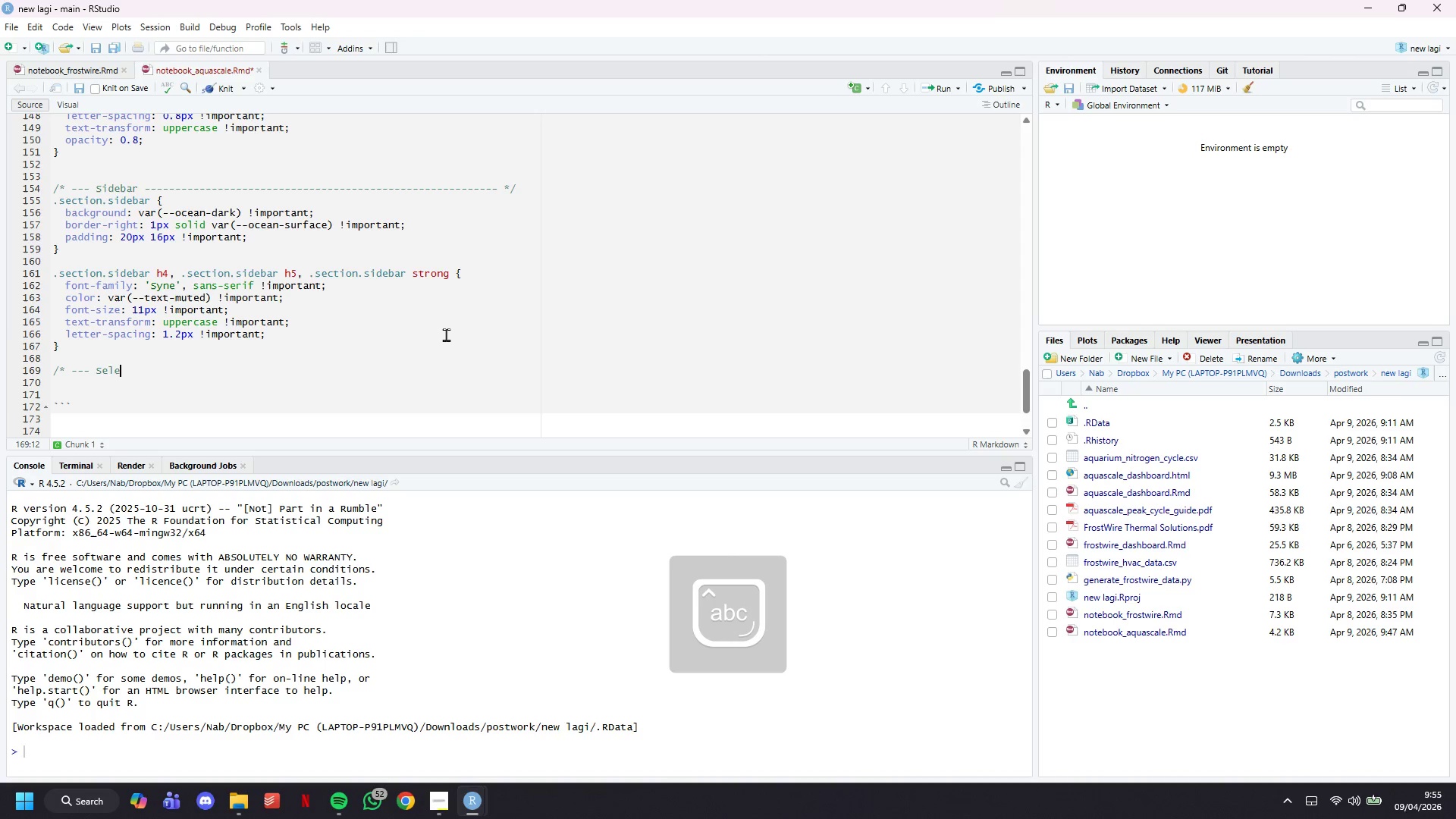 
type(ctize Inputs )
 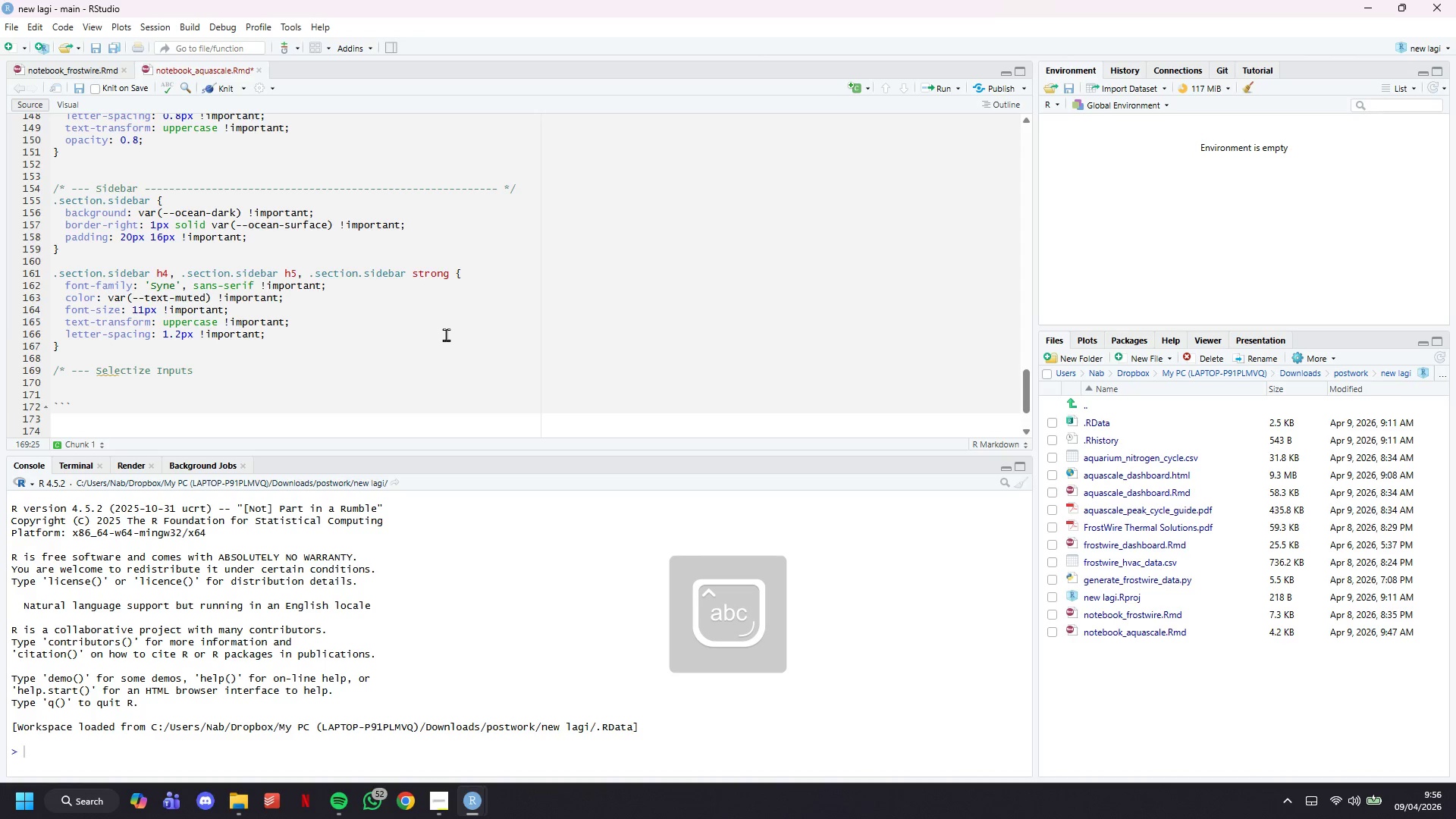 
hold_key(key=Minus, duration=1.25)
 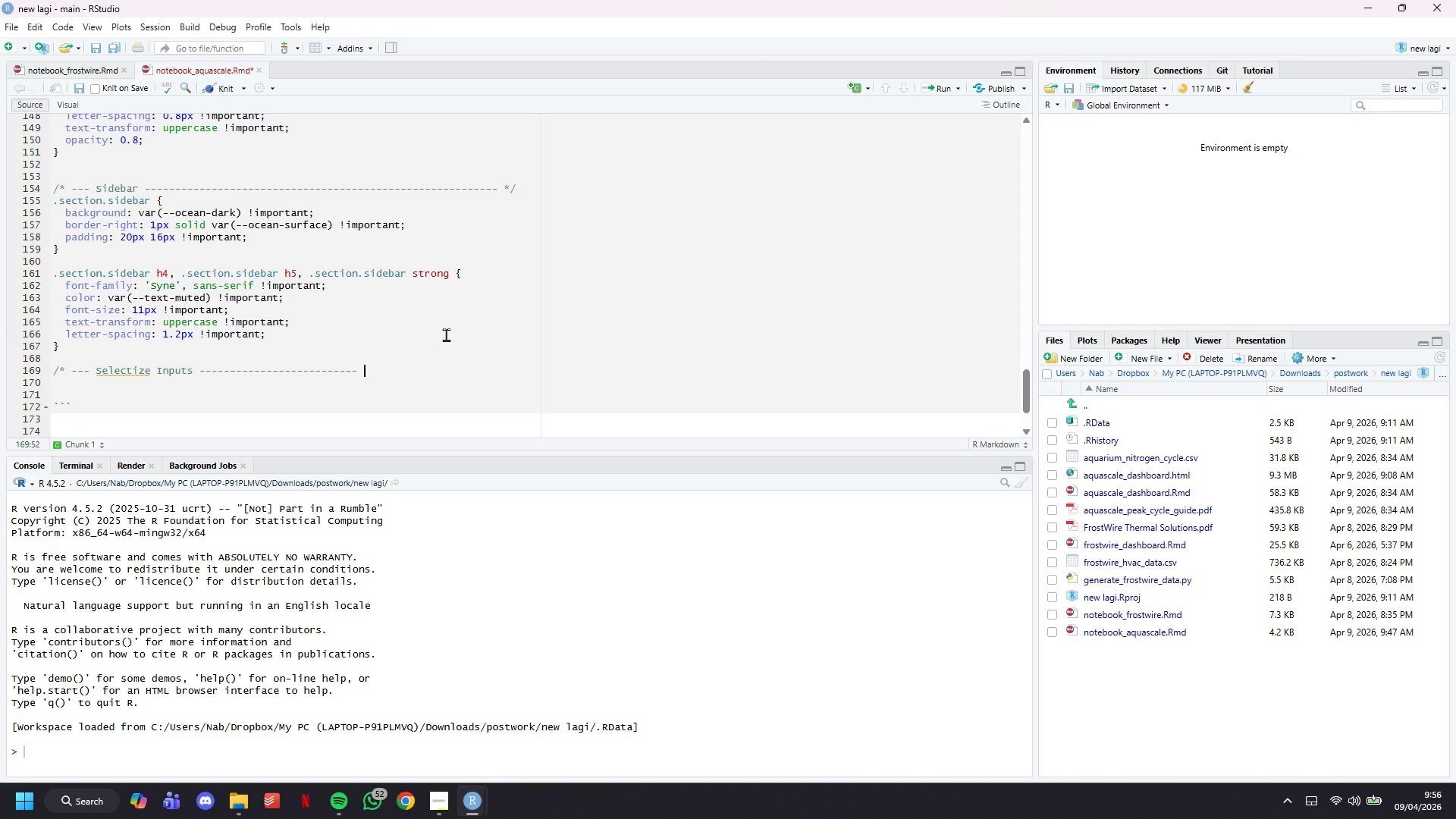 
key(Space)
 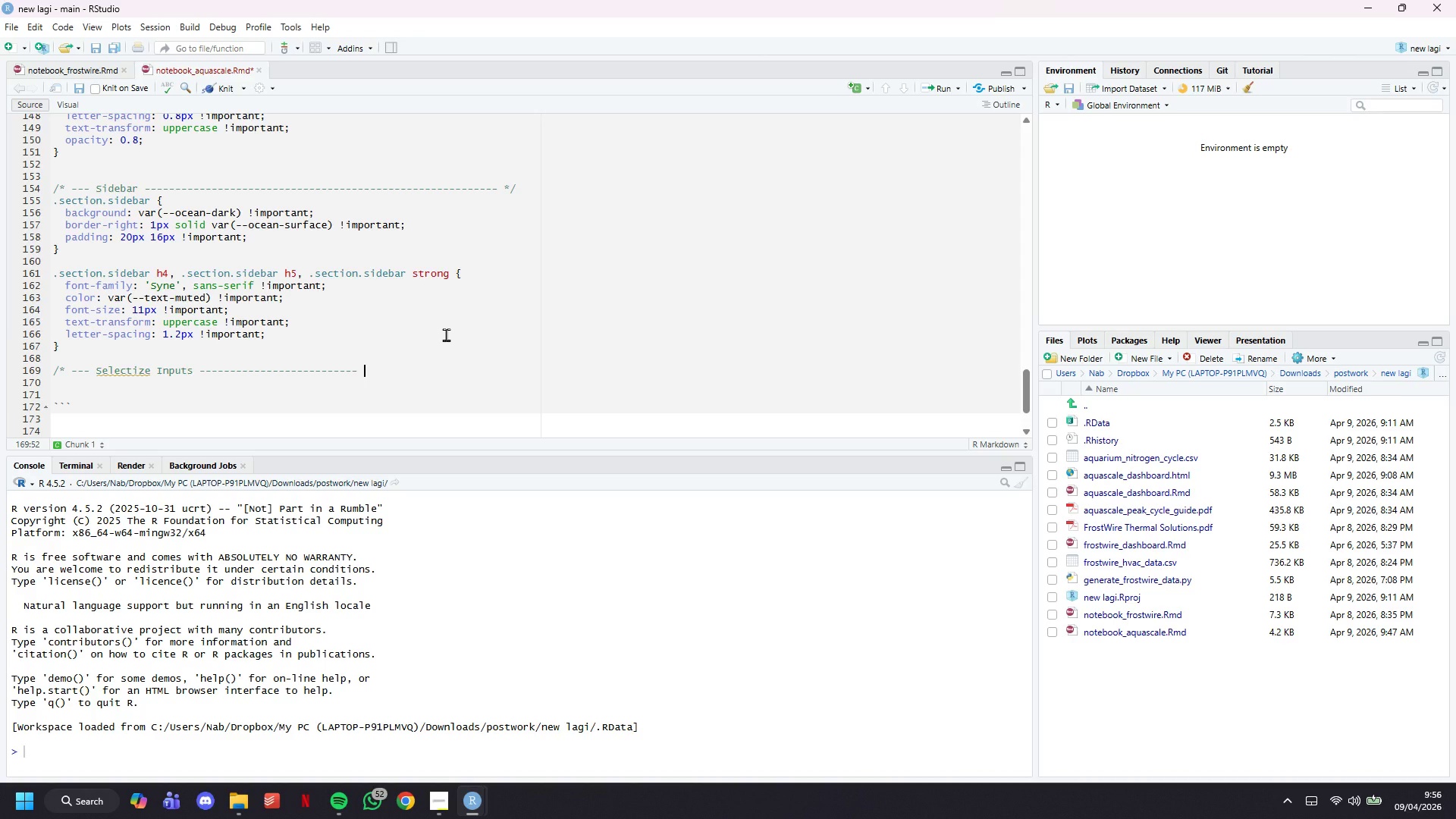 
key(Shift+8)
 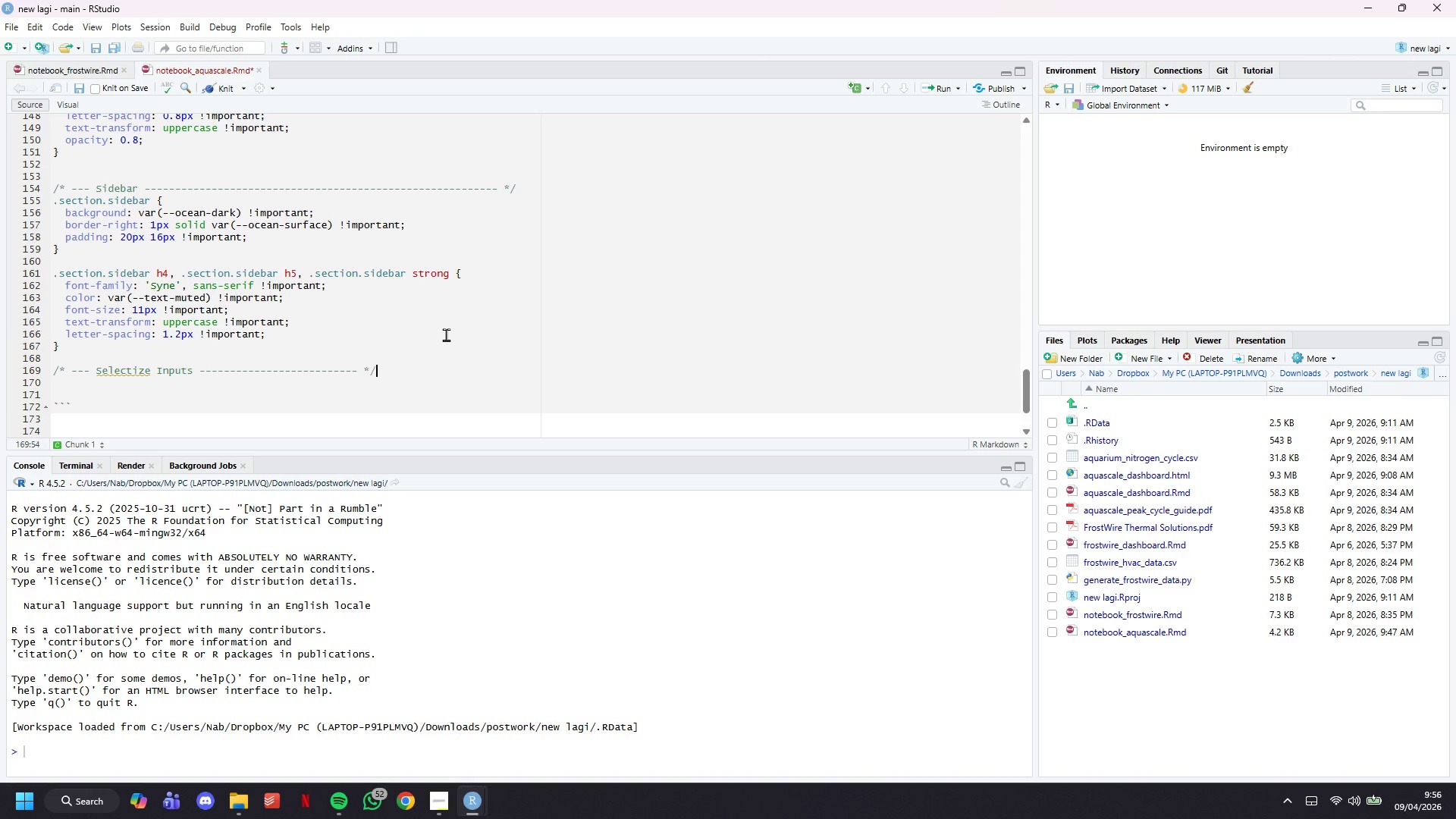 
key(Slash)
 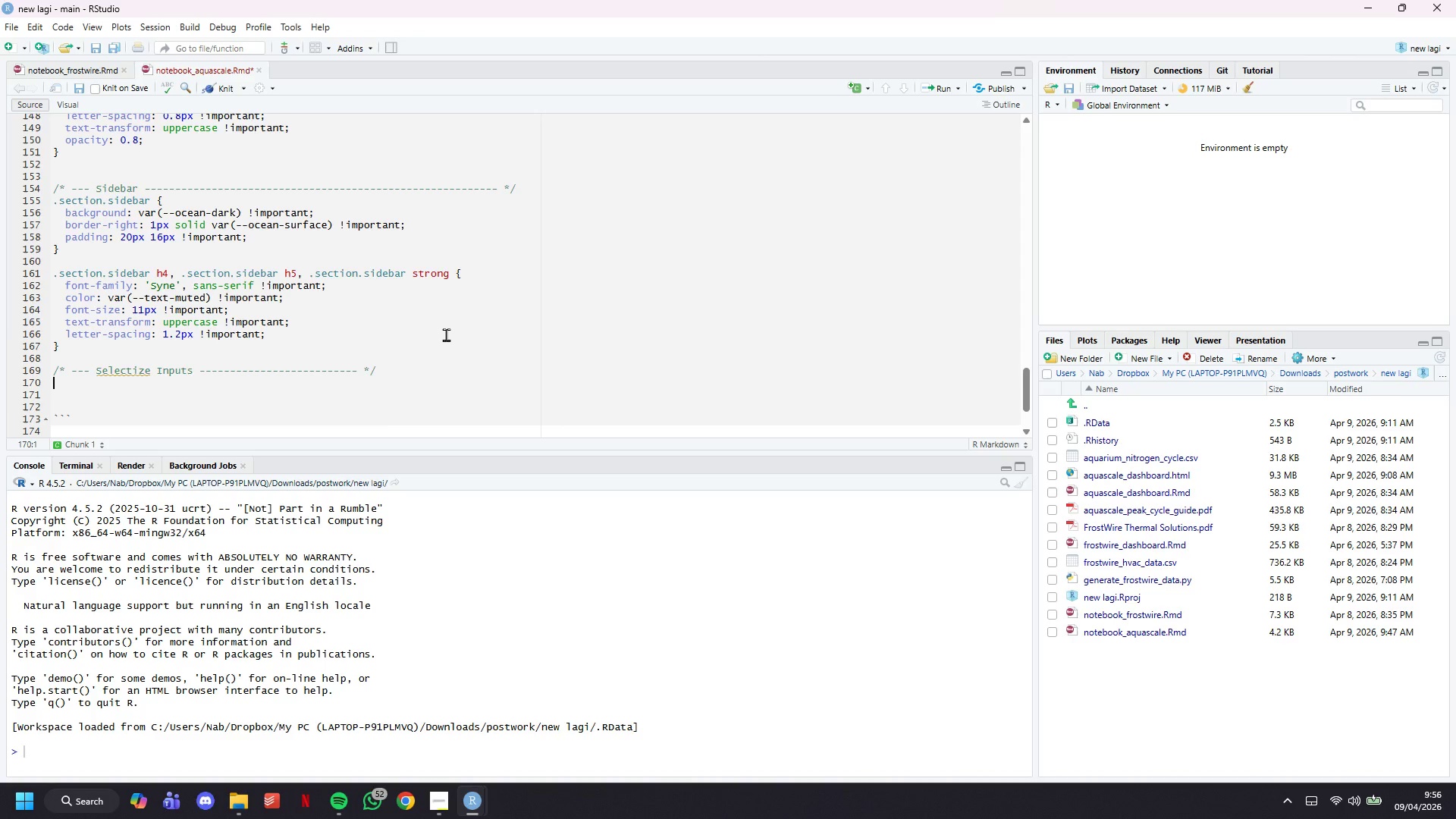 
key(Enter)
 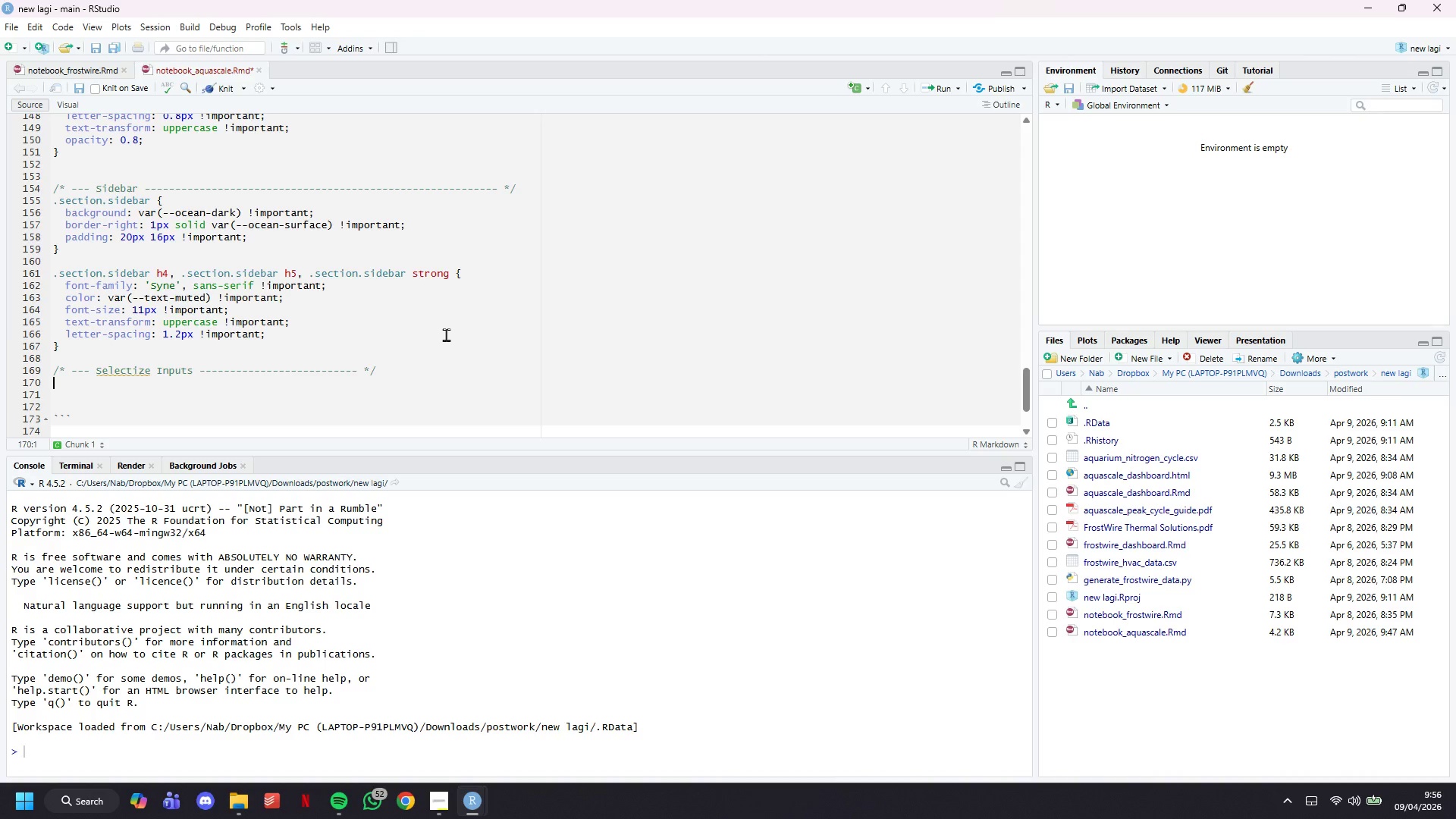 
type(.selectsize-control .selectize-input {)
 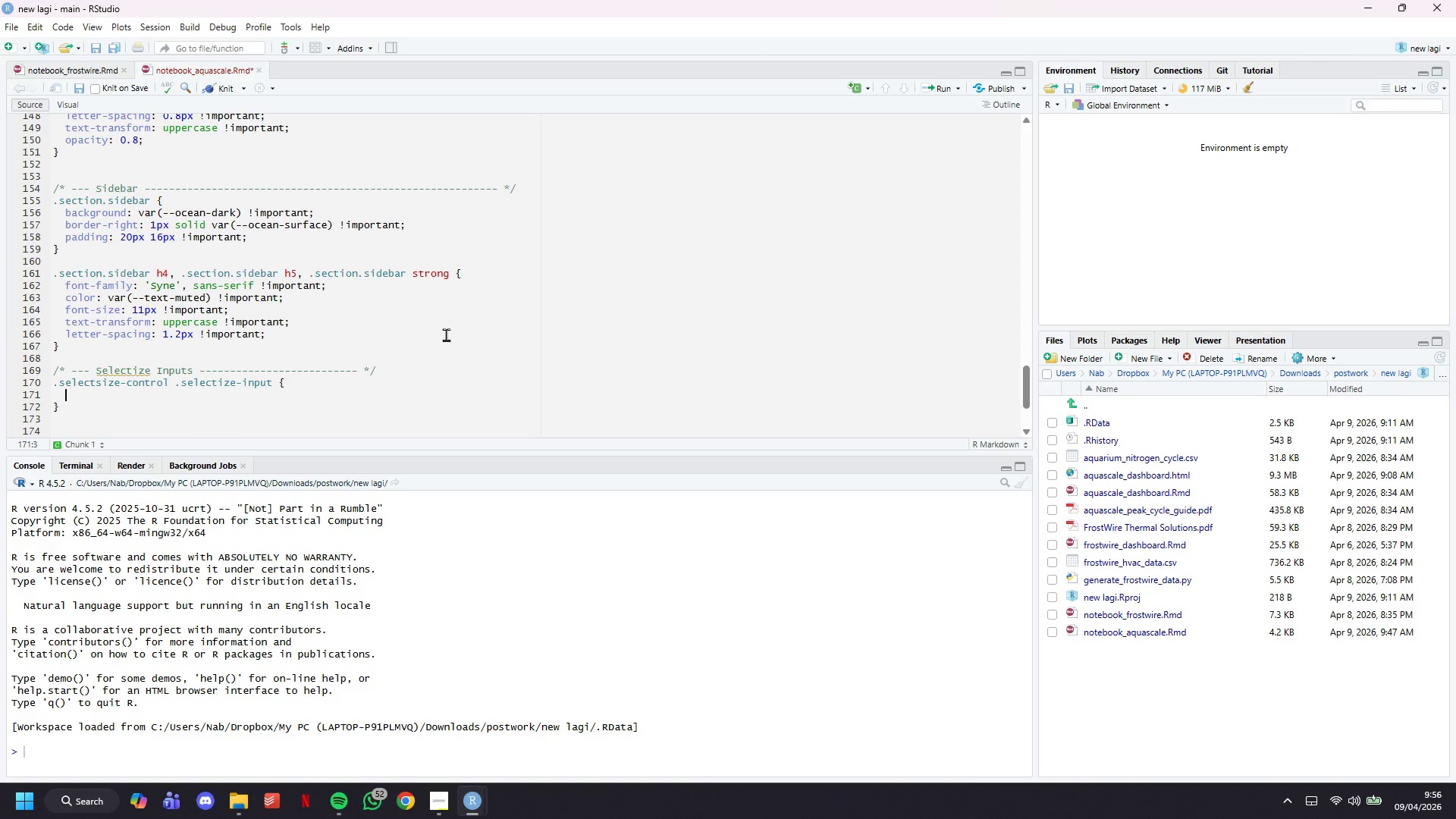 
 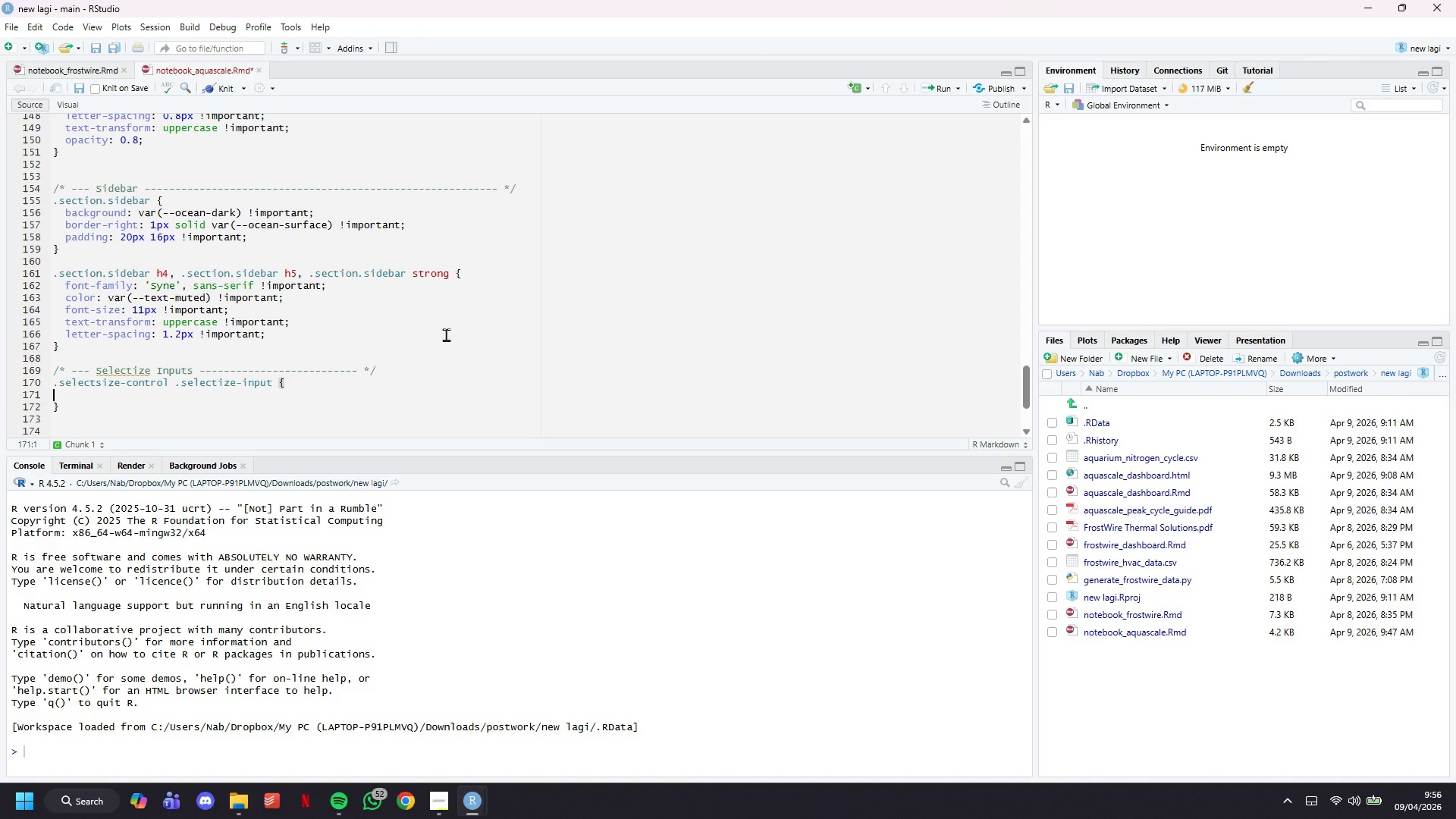 
key(Enter)
 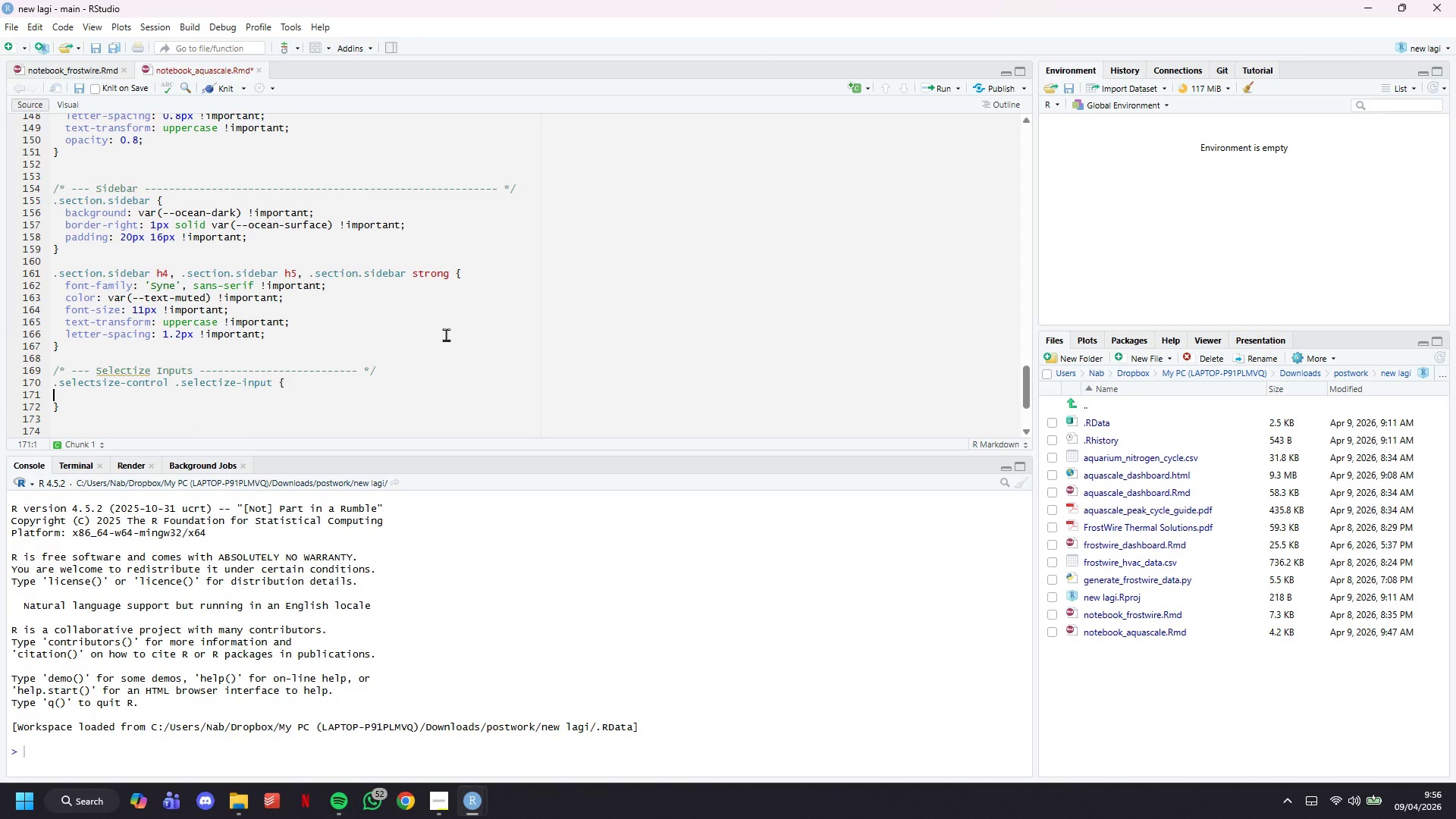 
key(Tab)
 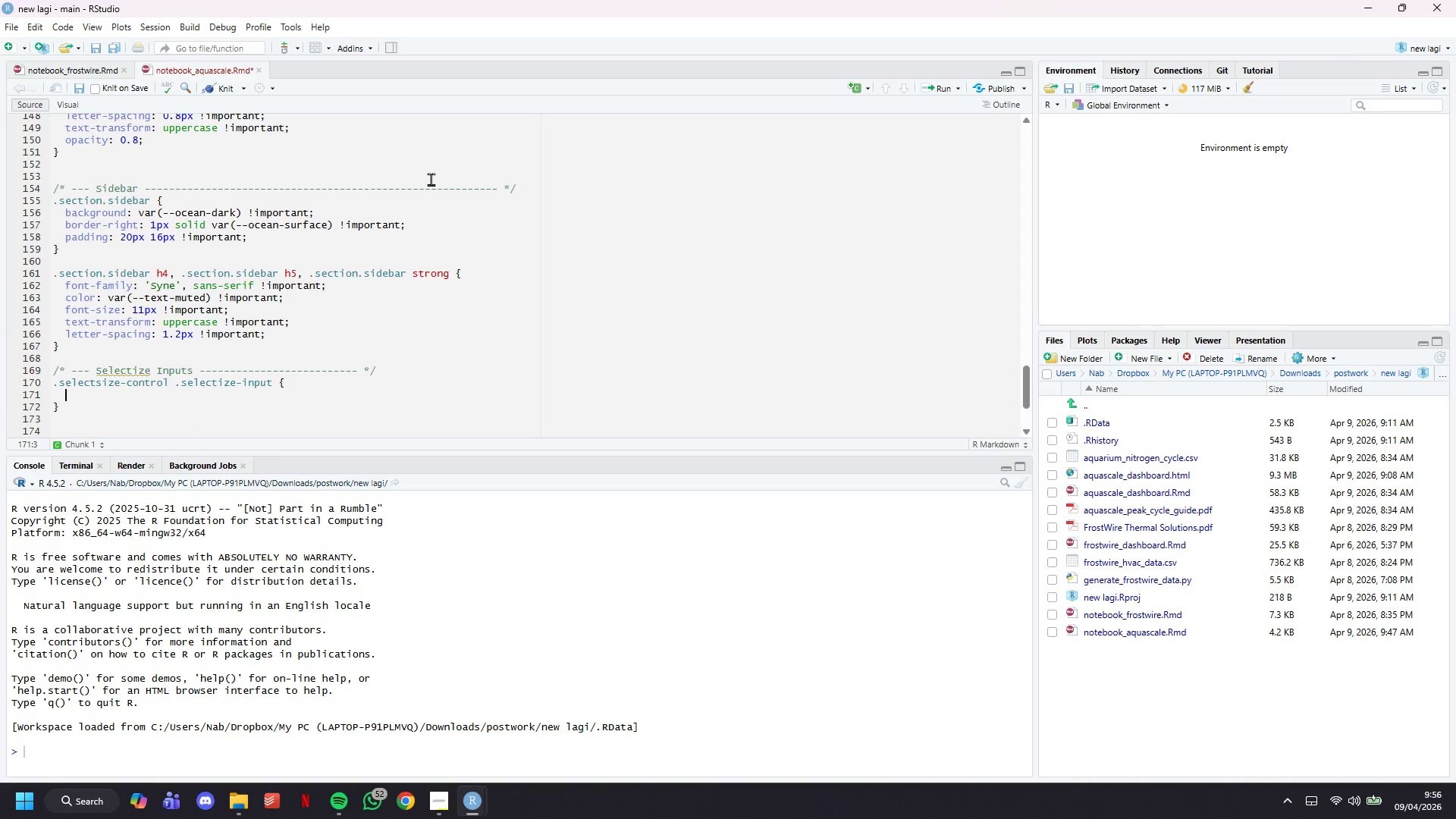 
scroll: coordinate [431, 180], scroll_direction: down, amount: 4.0
 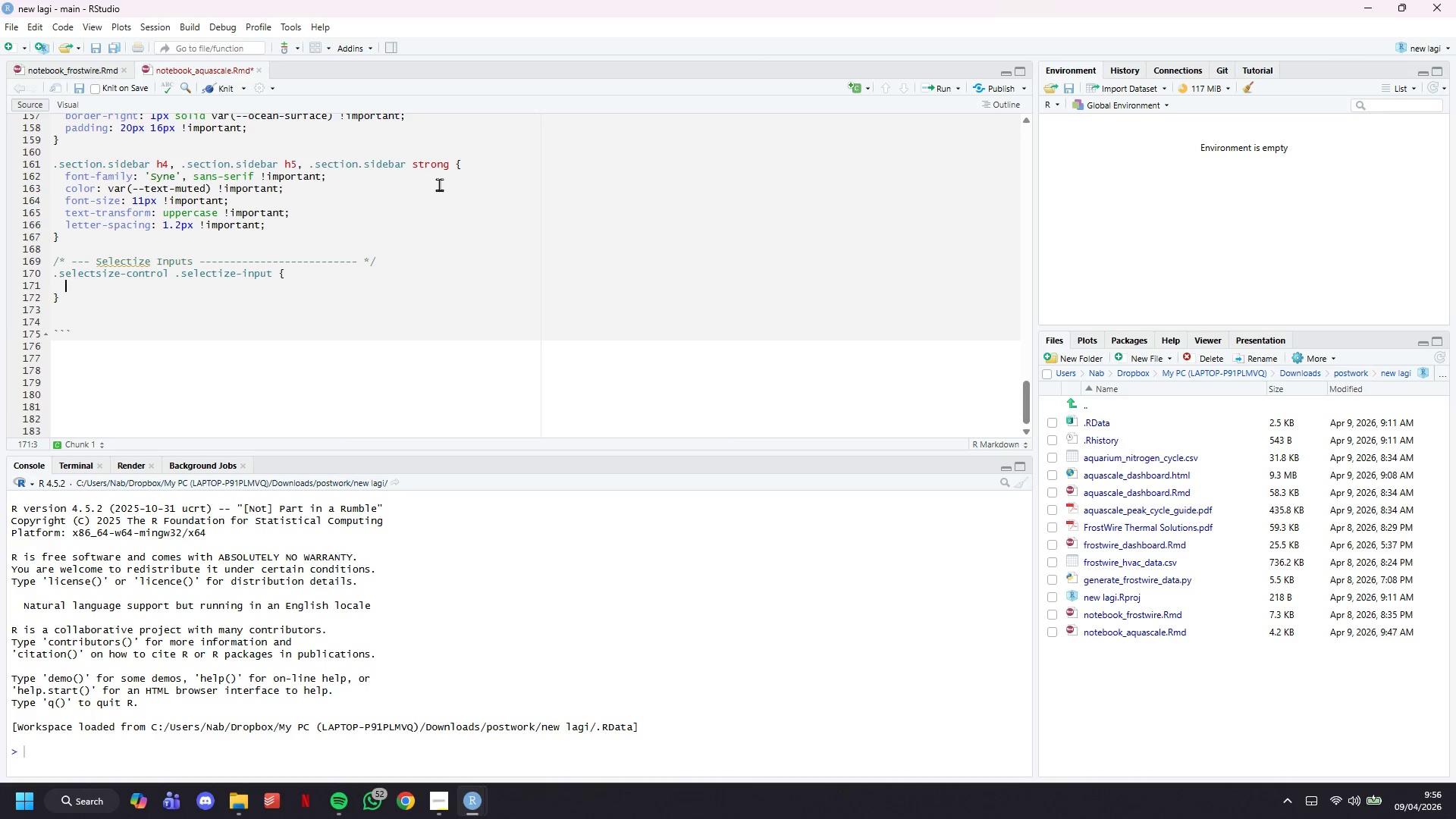 
key(ArrowUp)
 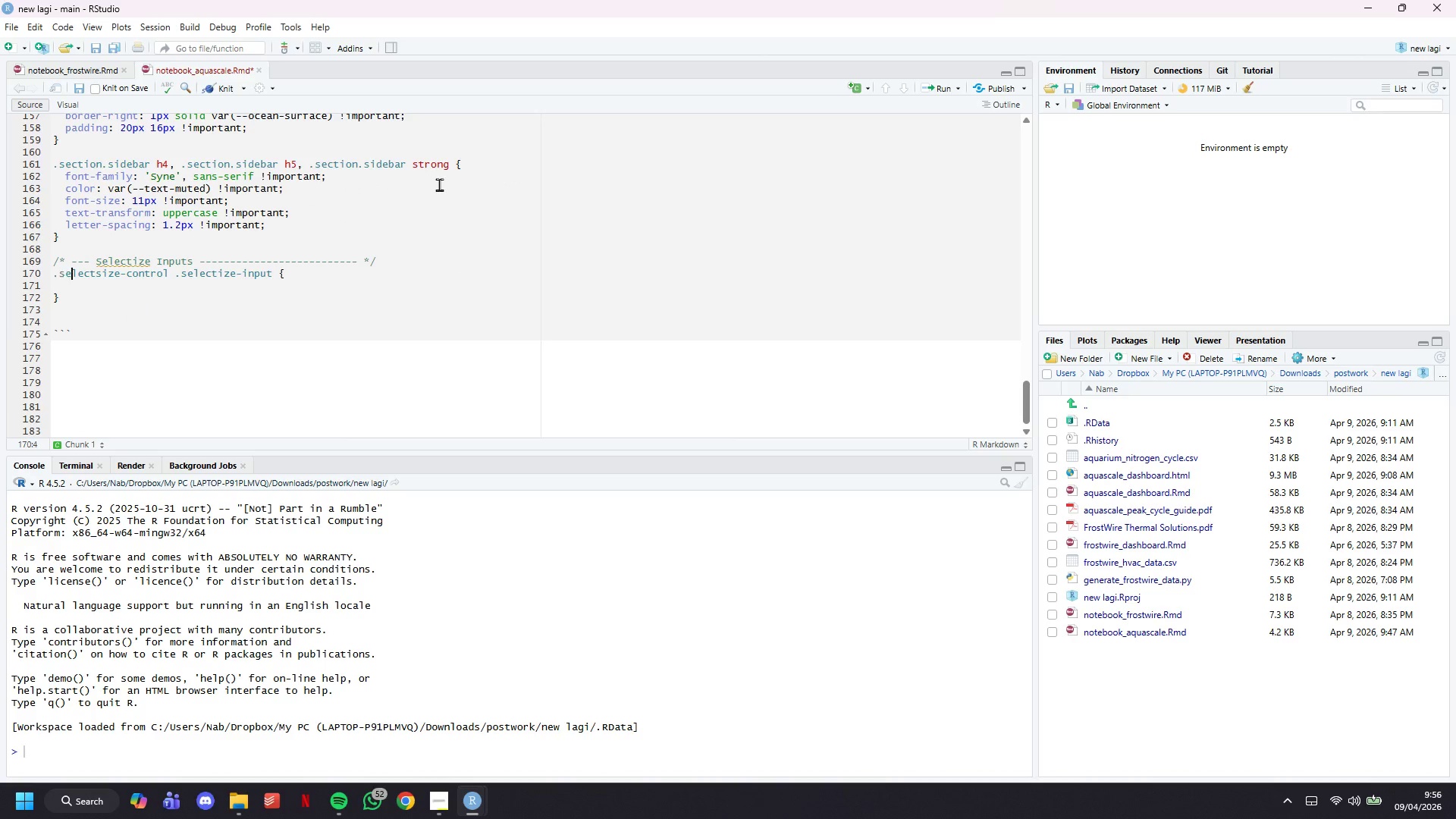 
hold_key(key=ArrowRight, duration=0.64)
 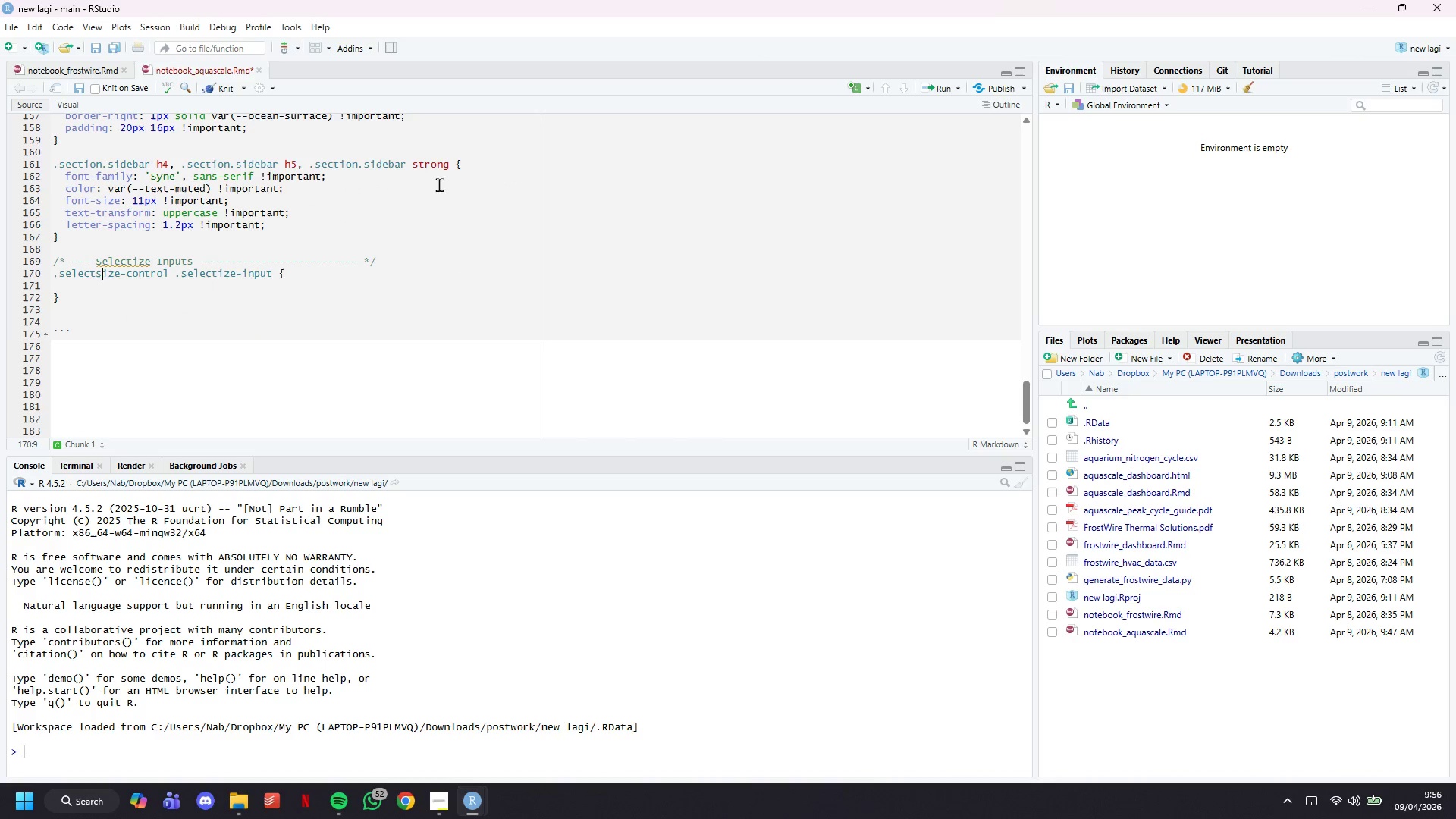 
key(Backspace)
 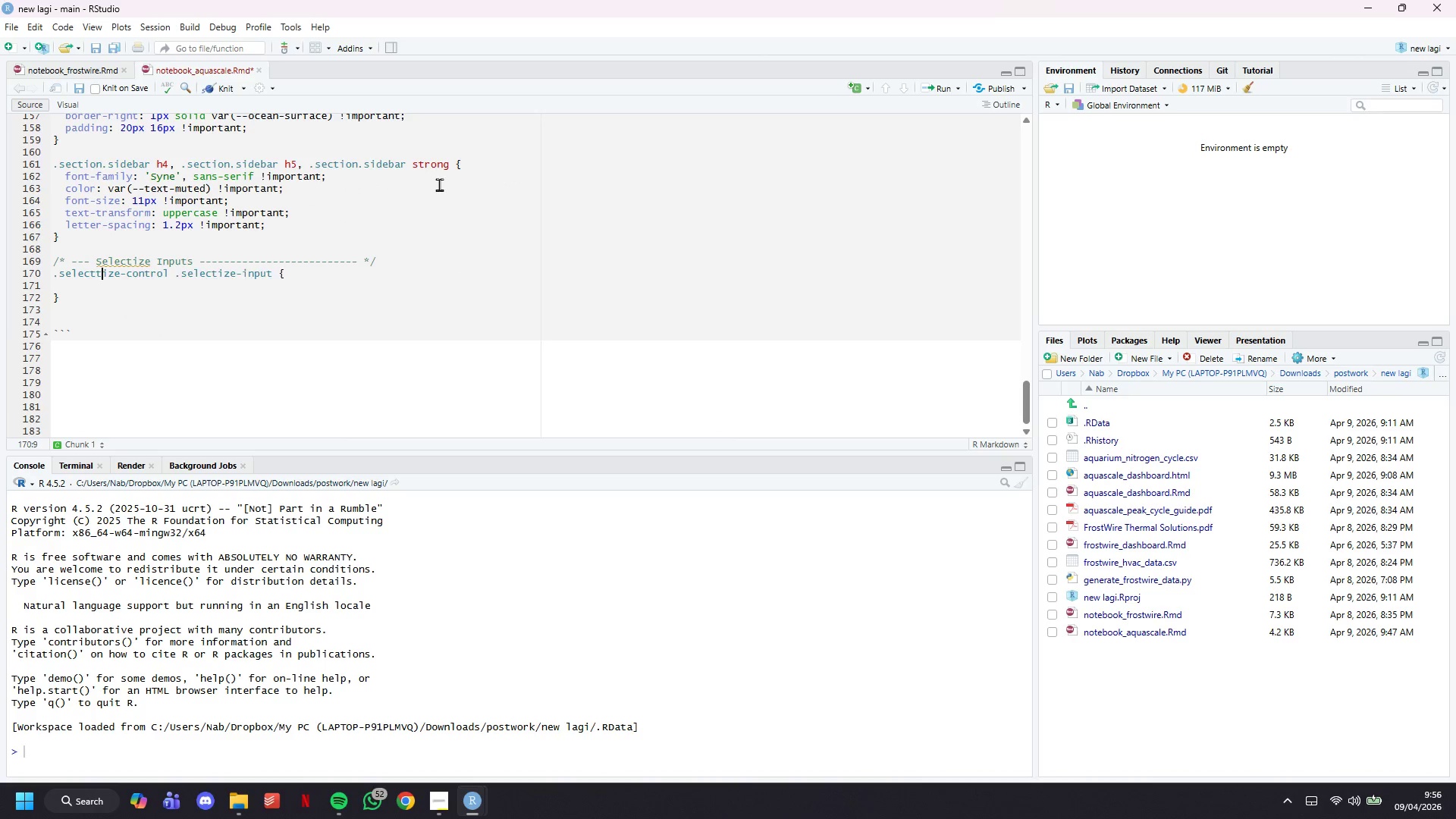 
key(T)
 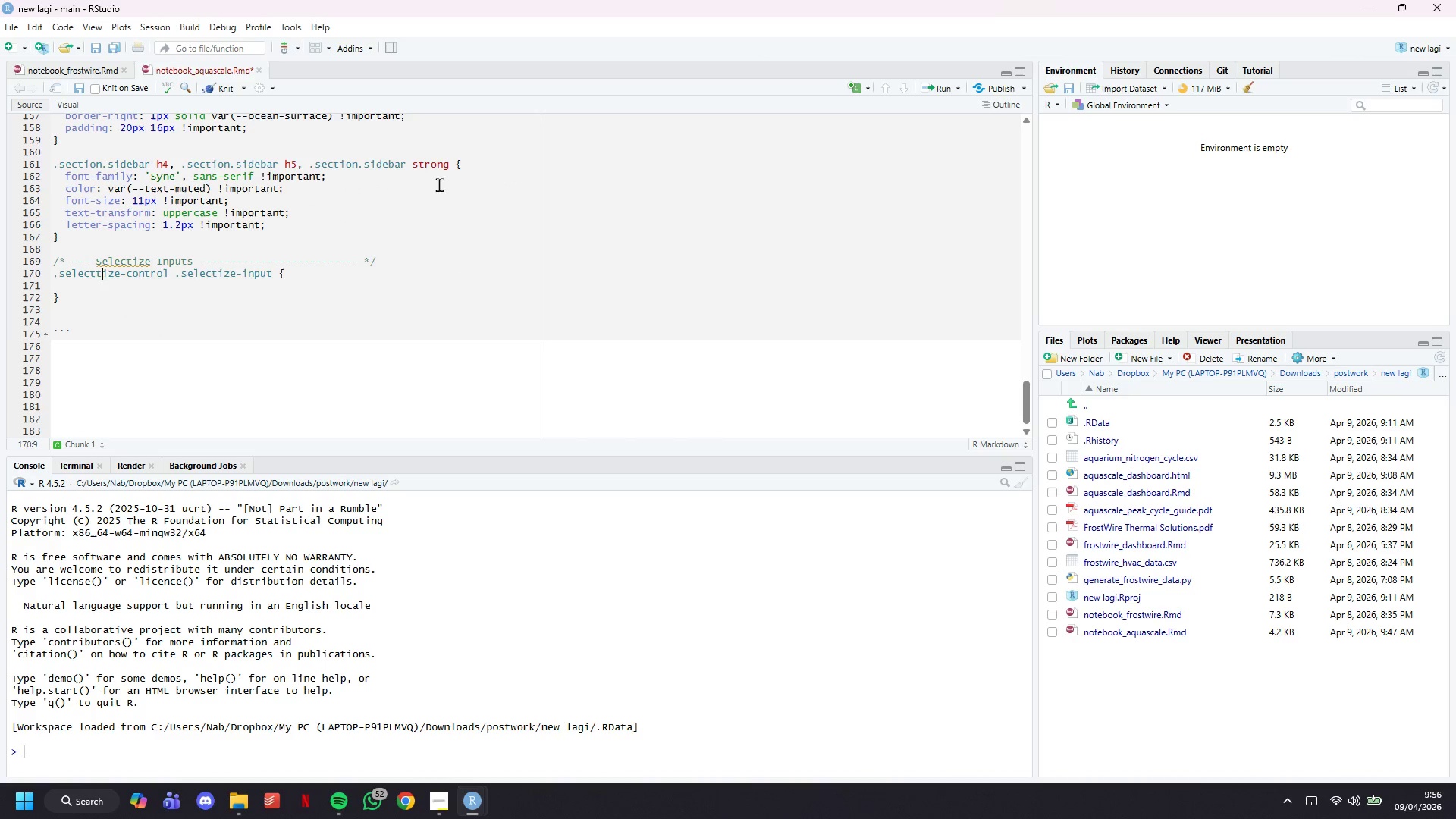 
key(ArrowDown)
 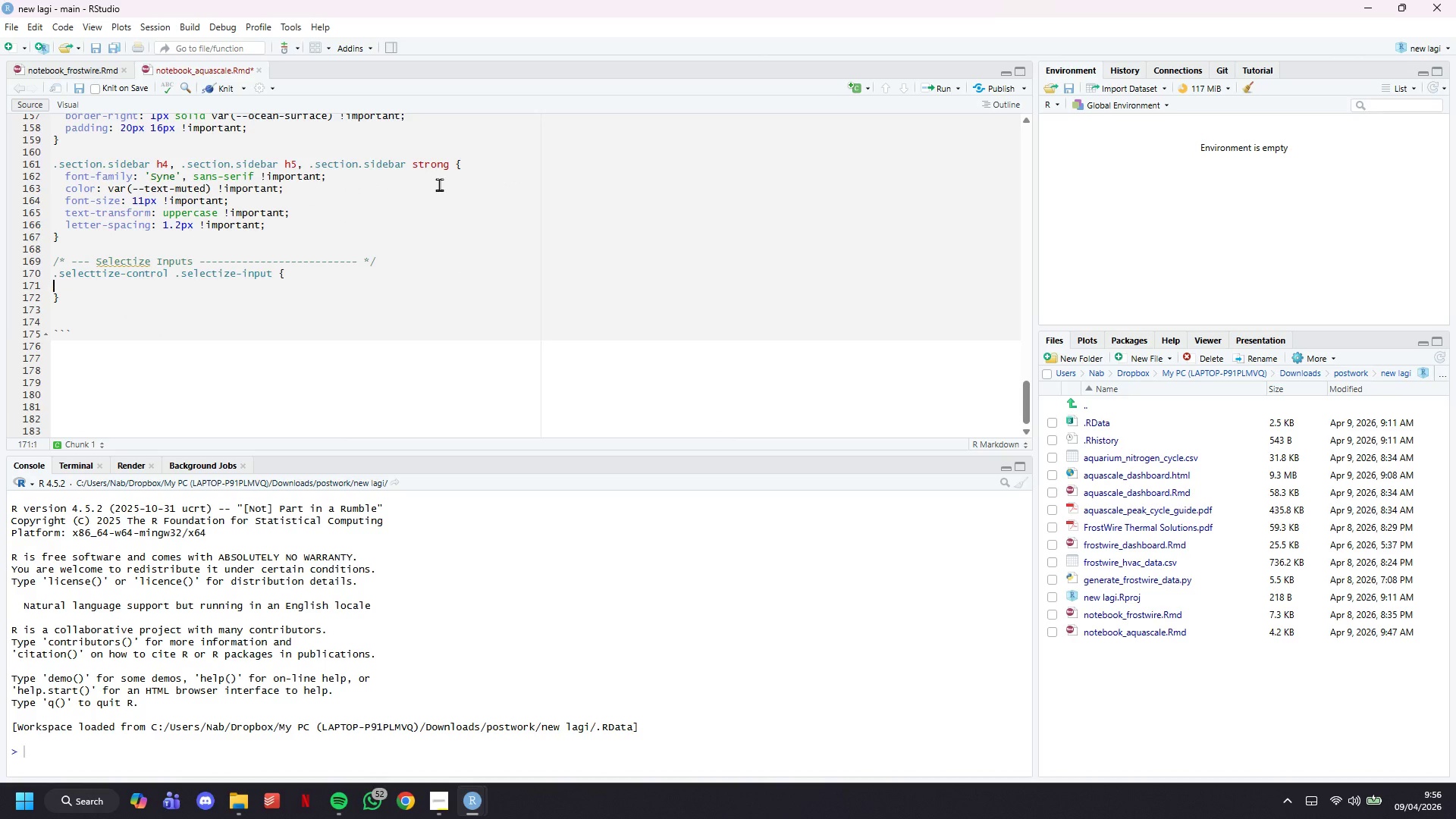 
key(ArrowLeft)
 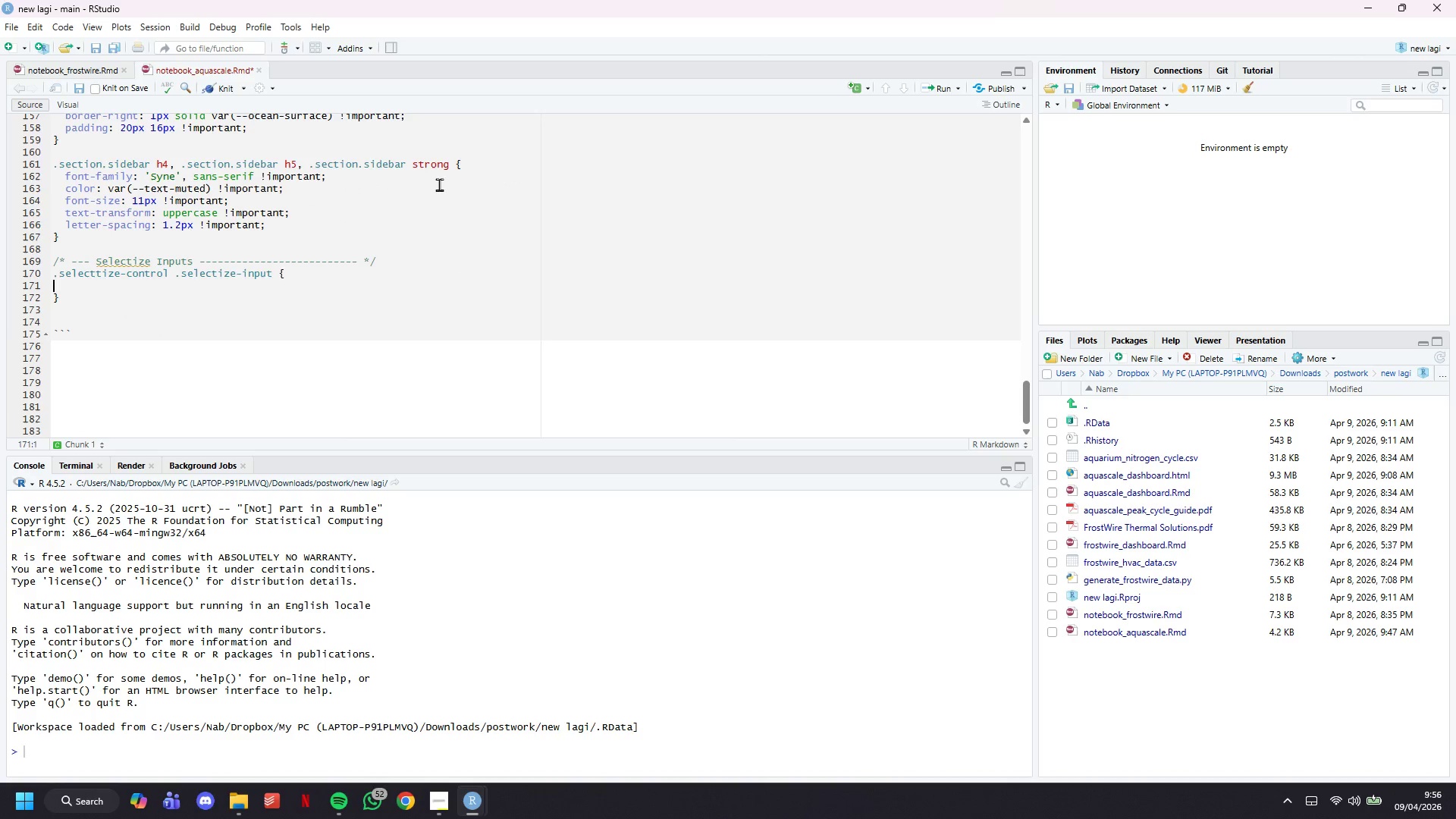 
key(ArrowLeft)
 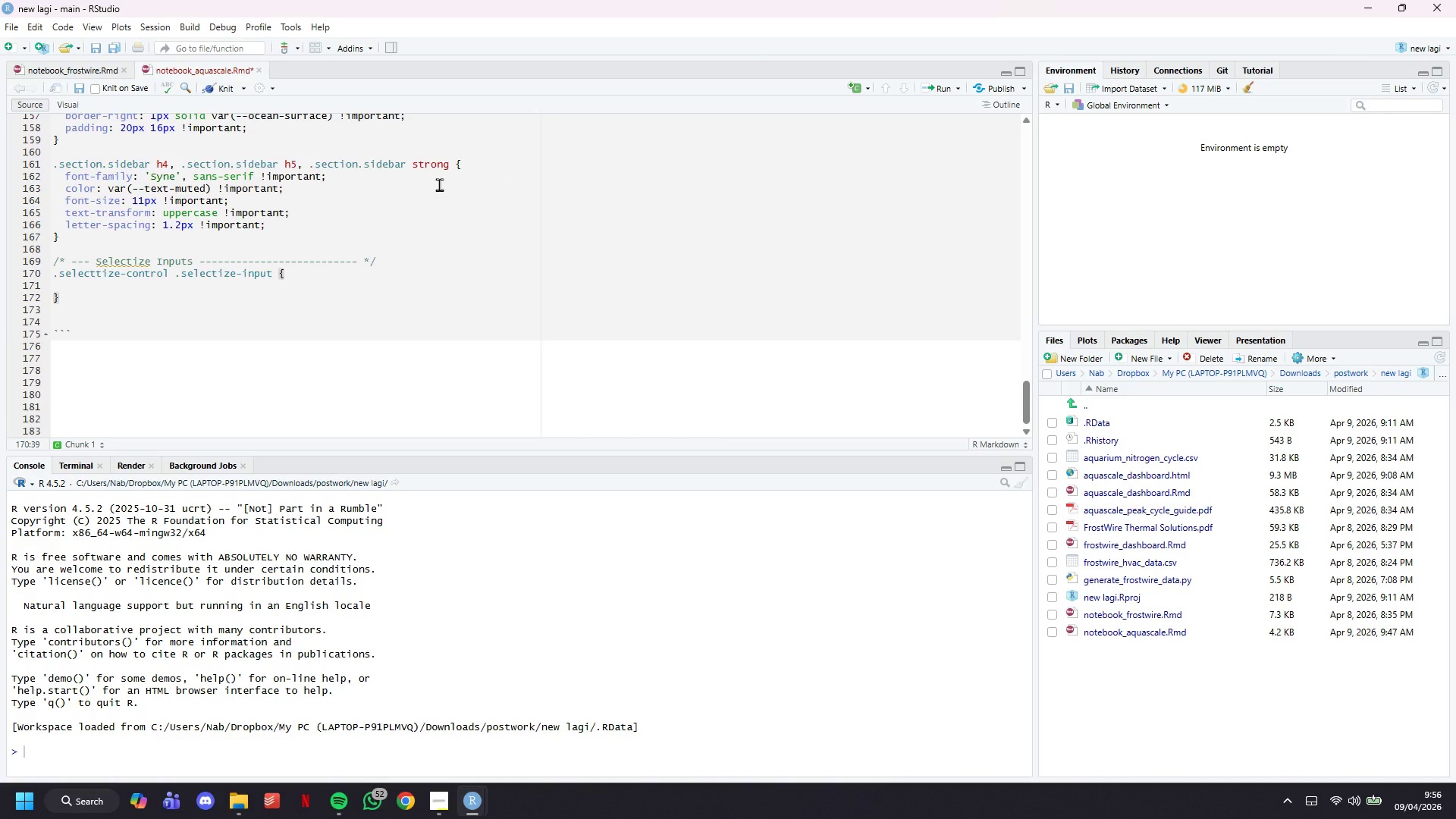 
key(Enter)
 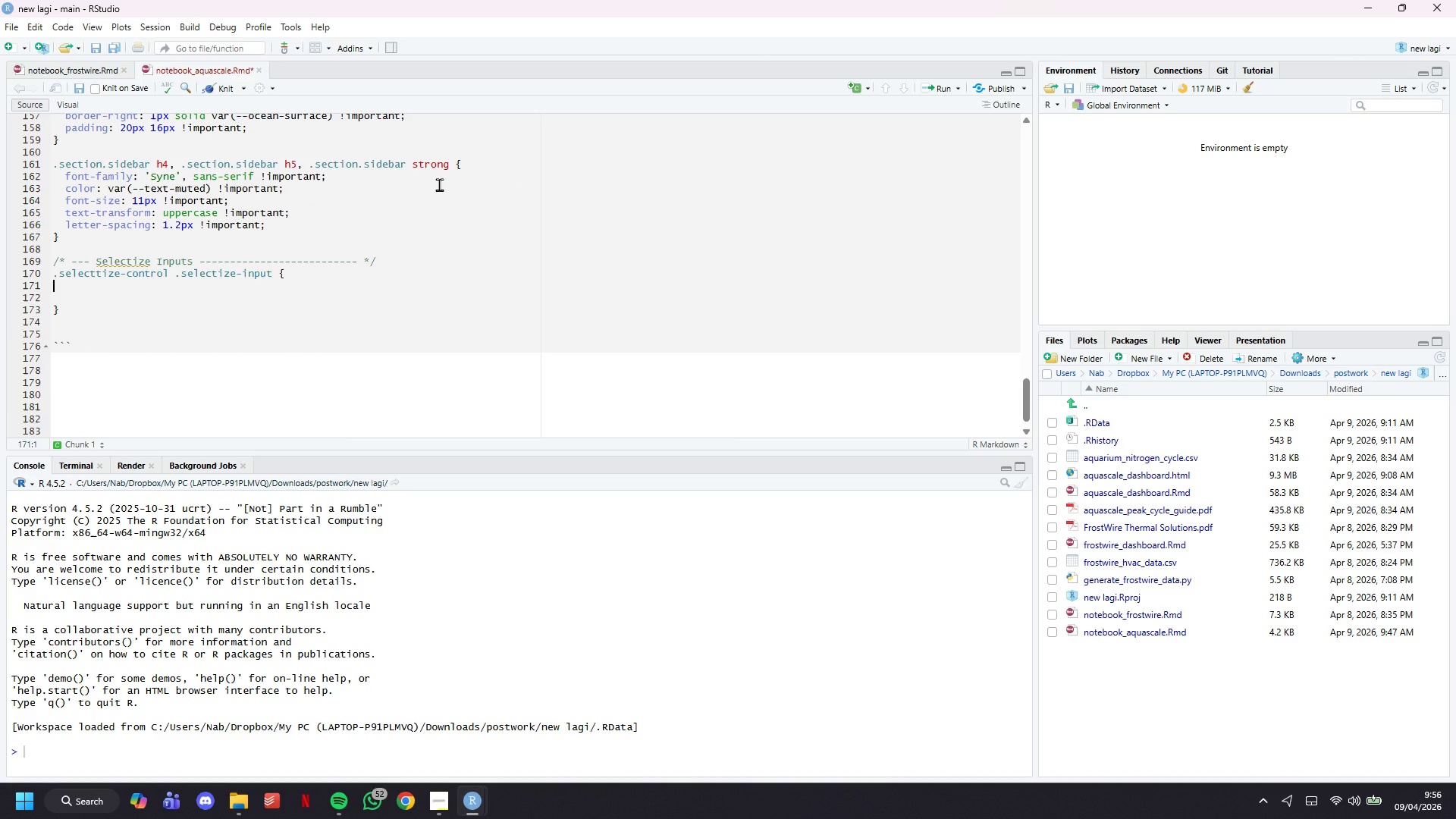 
type(BA)
key(Backspace)
key(Backspace)
key(Tab)
key(Backspace)
key(Backspace)
 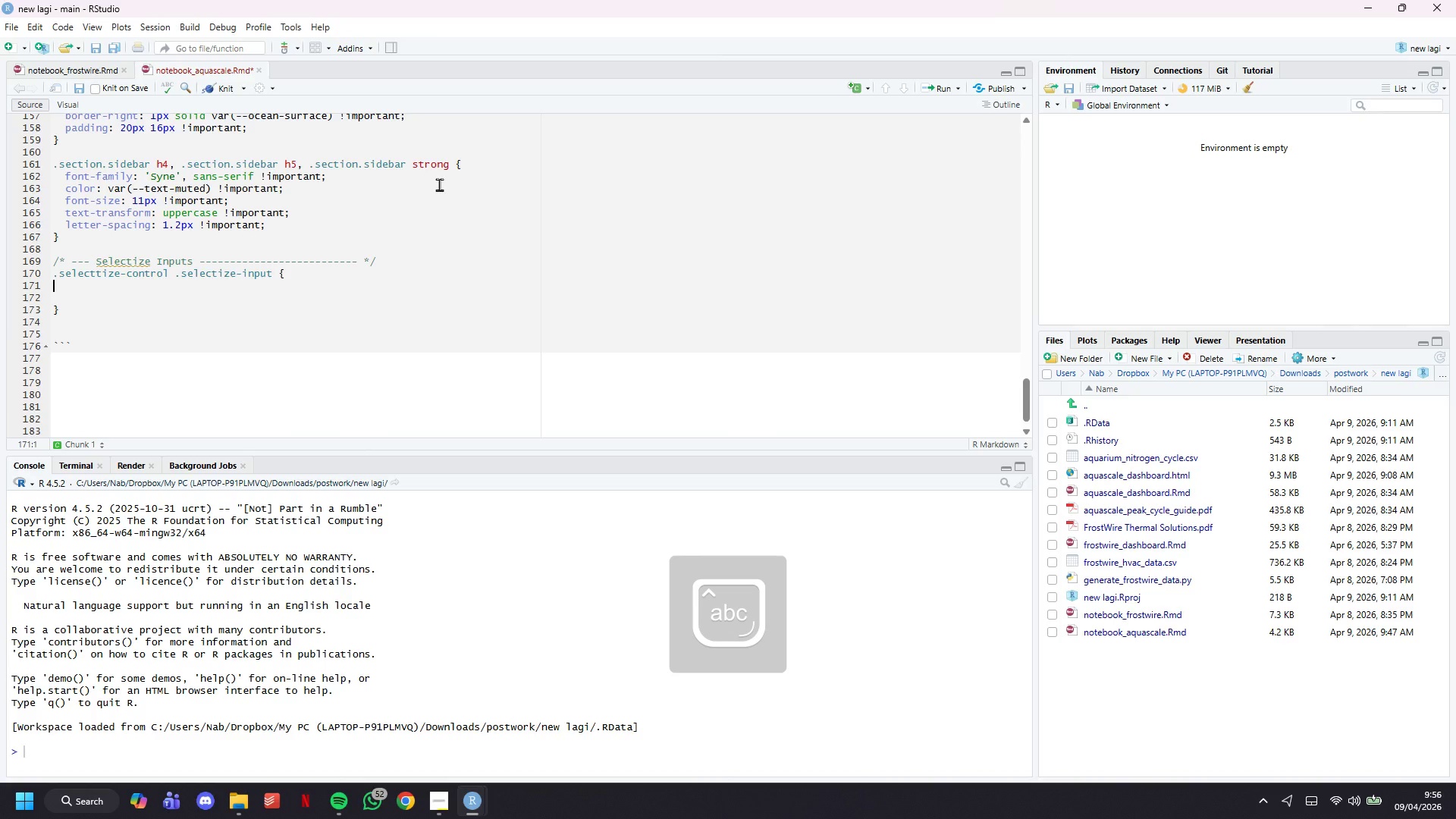 
key(Enter)
 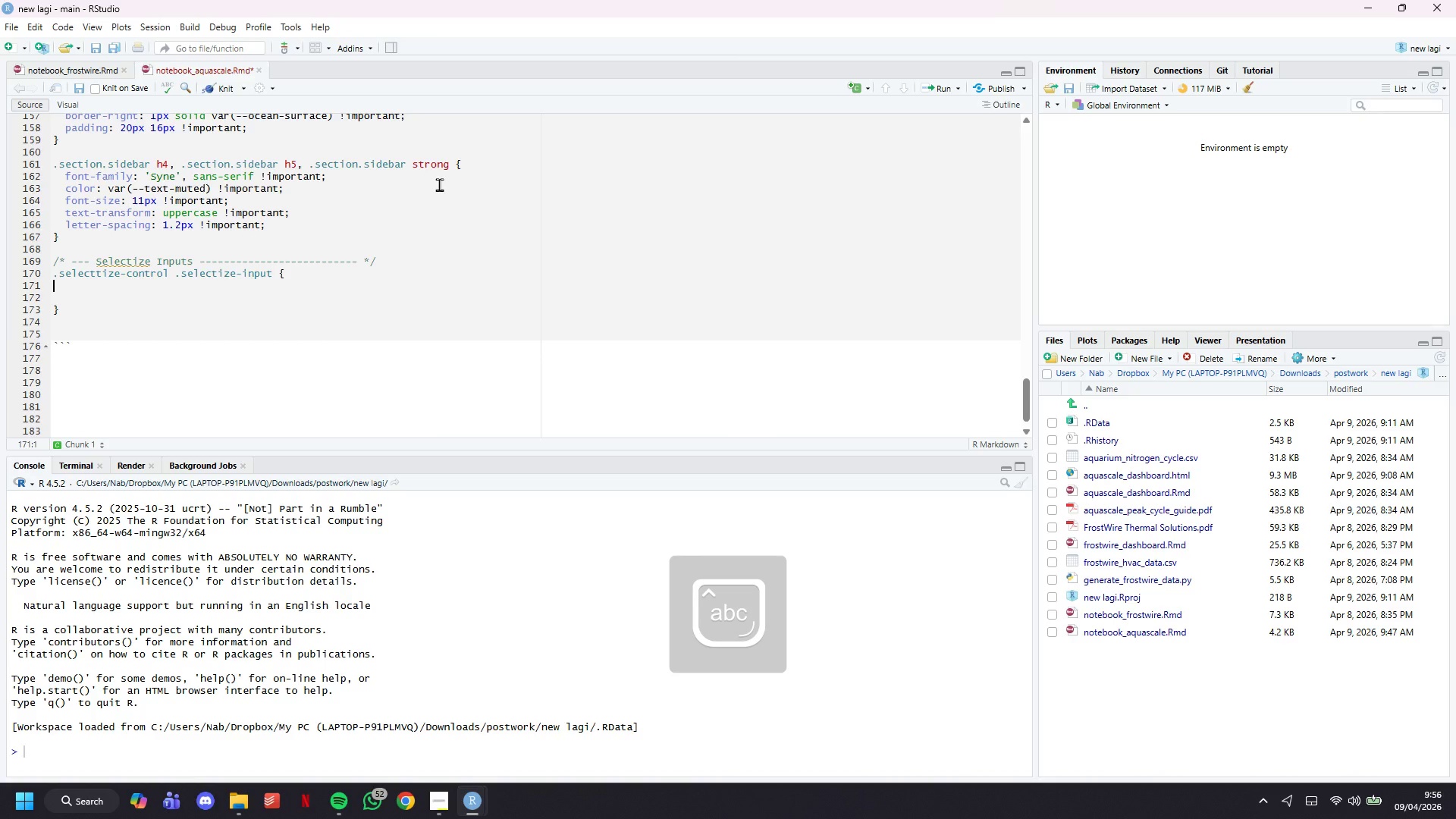 
key(Tab)
type(background: var(--ocean-surface)
 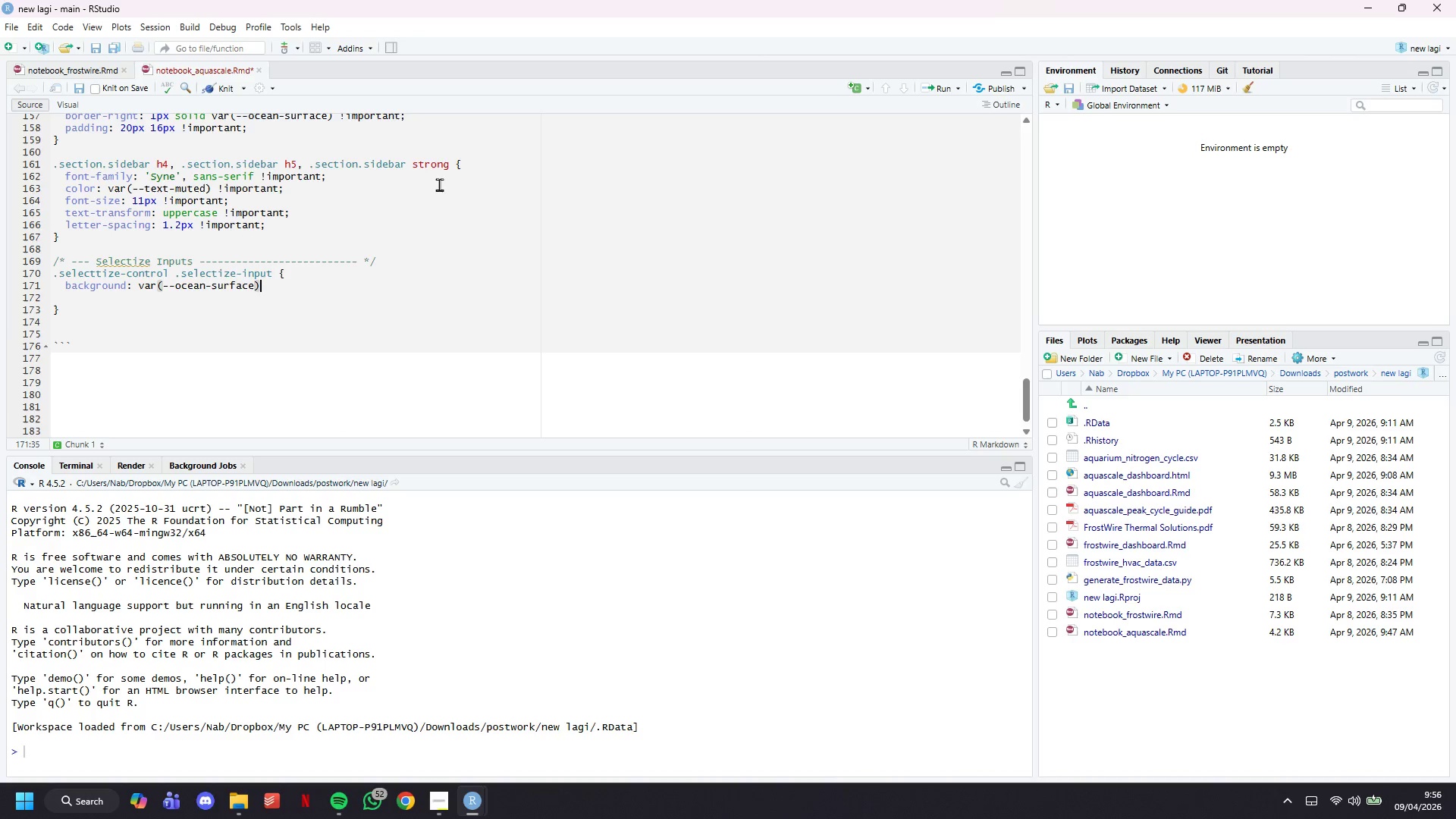 
 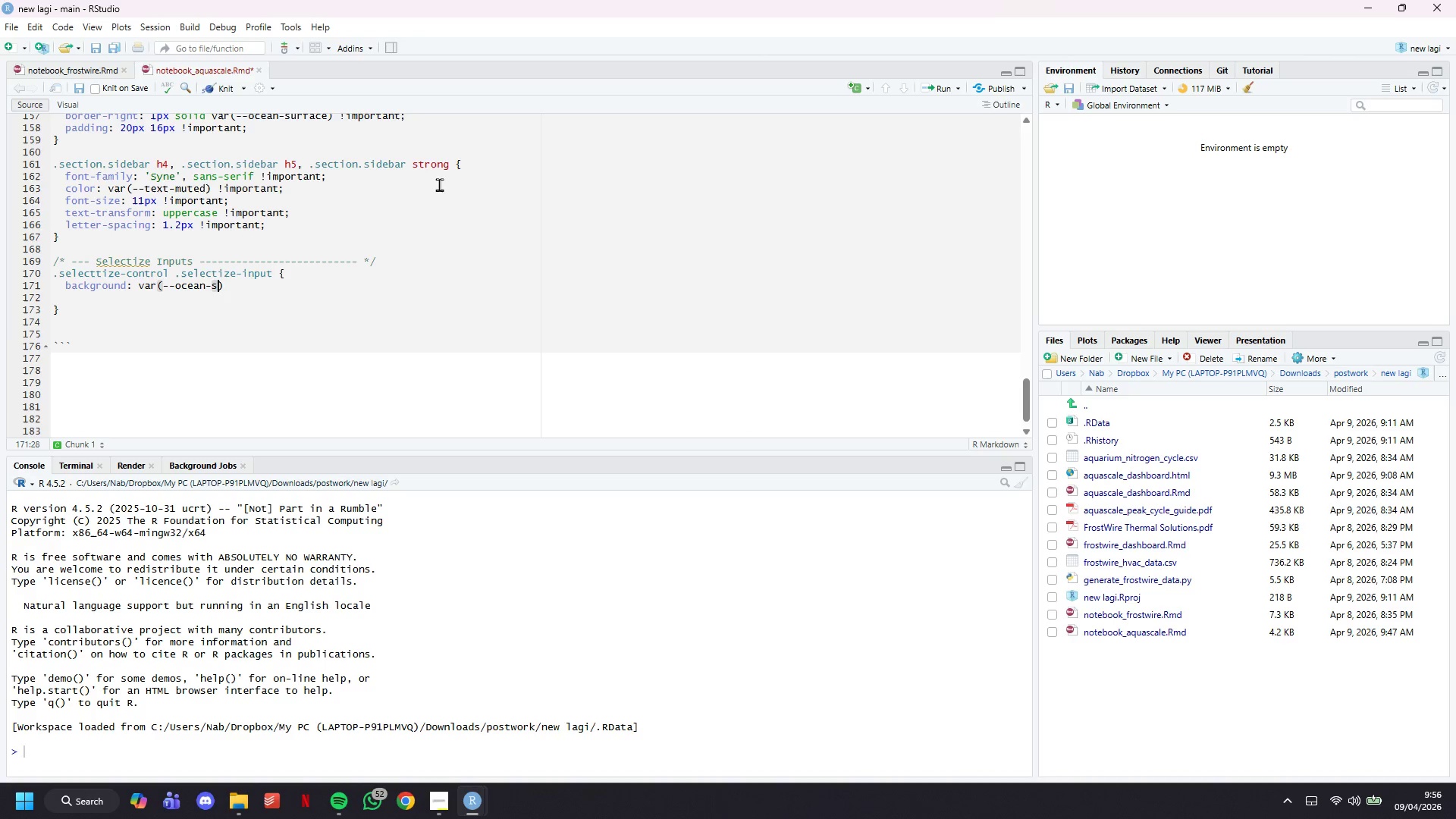 
key(ArrowRight)
 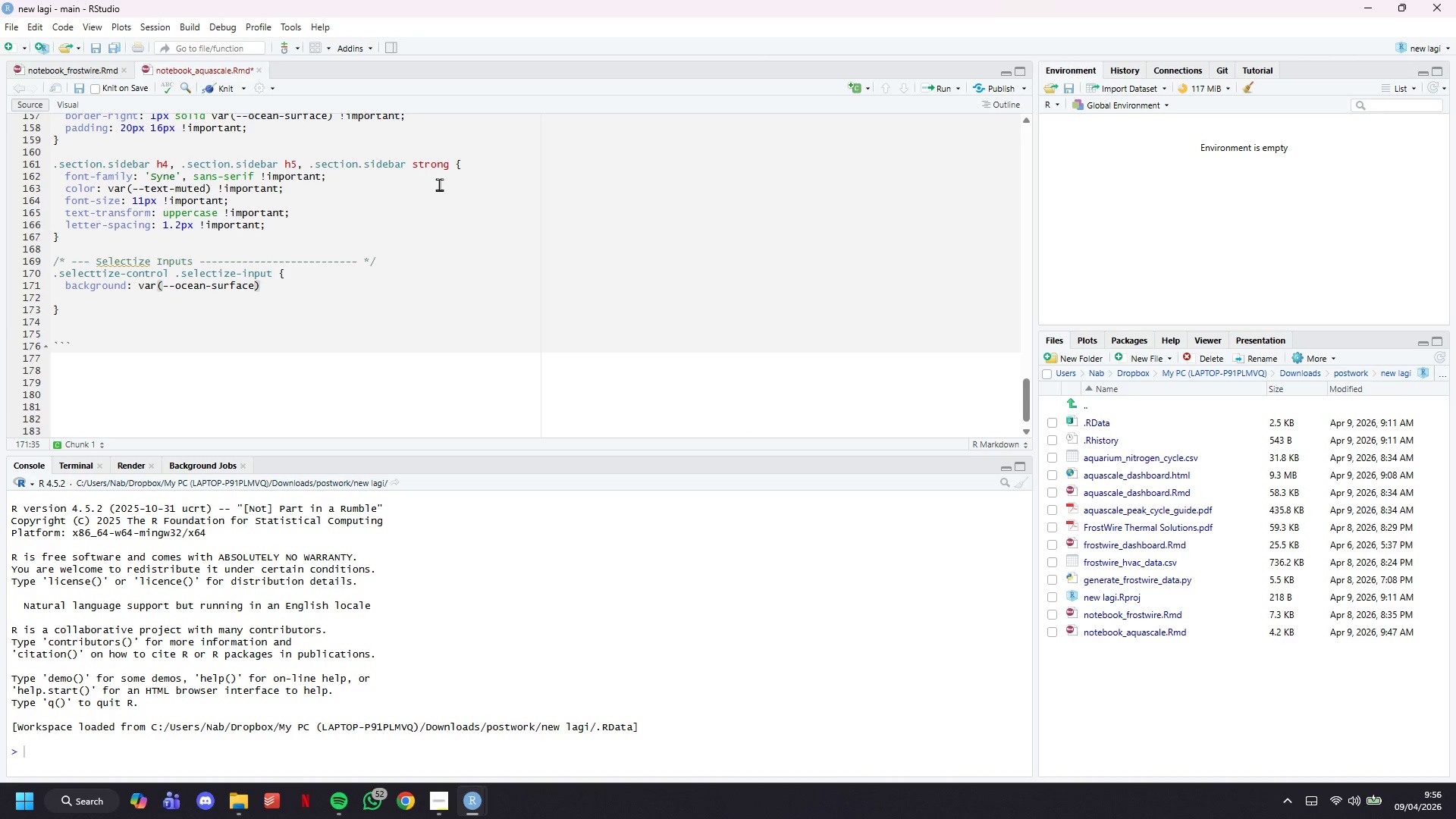 
type( !importantl)
 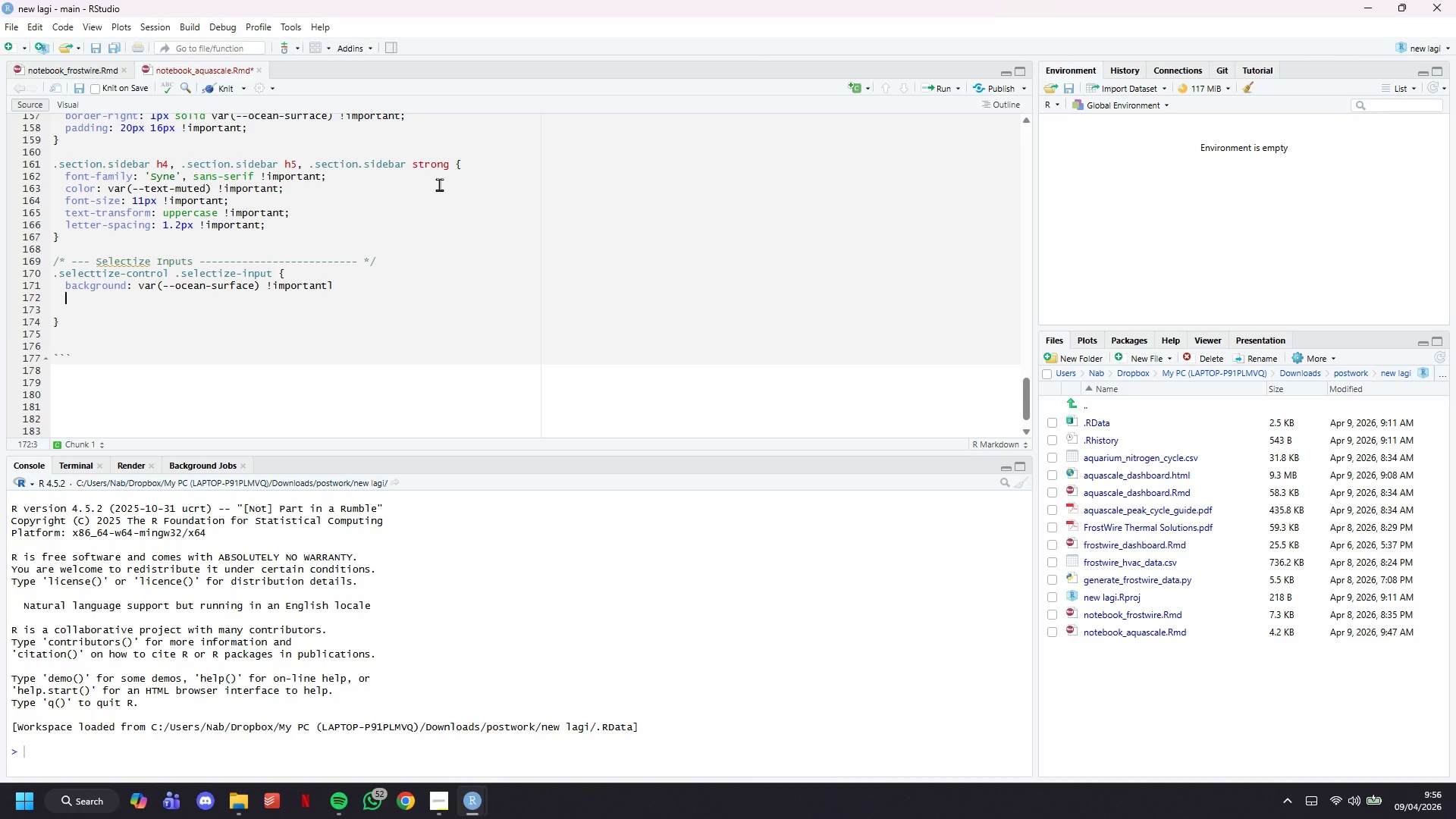 
 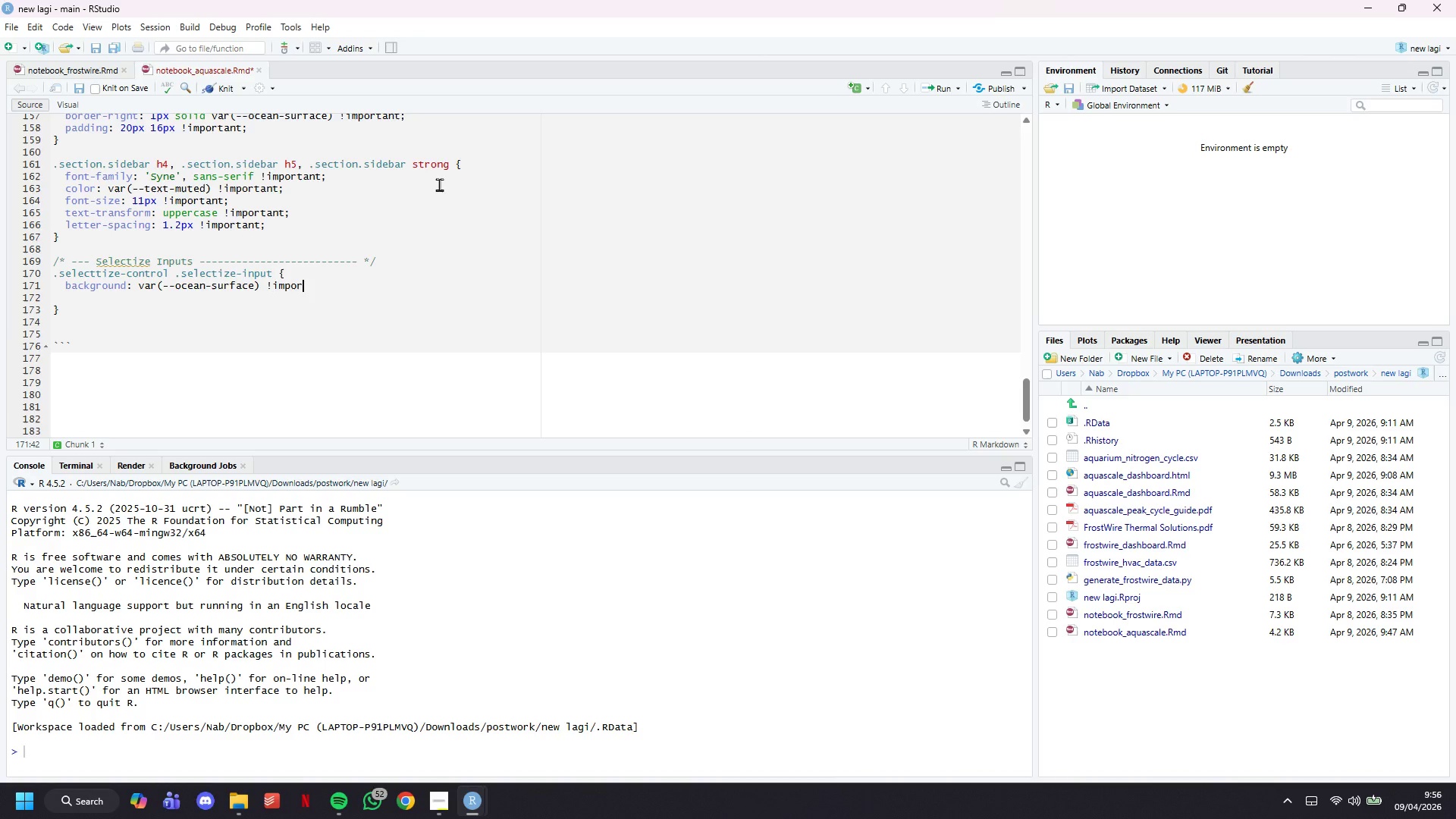 
key(Enter)
 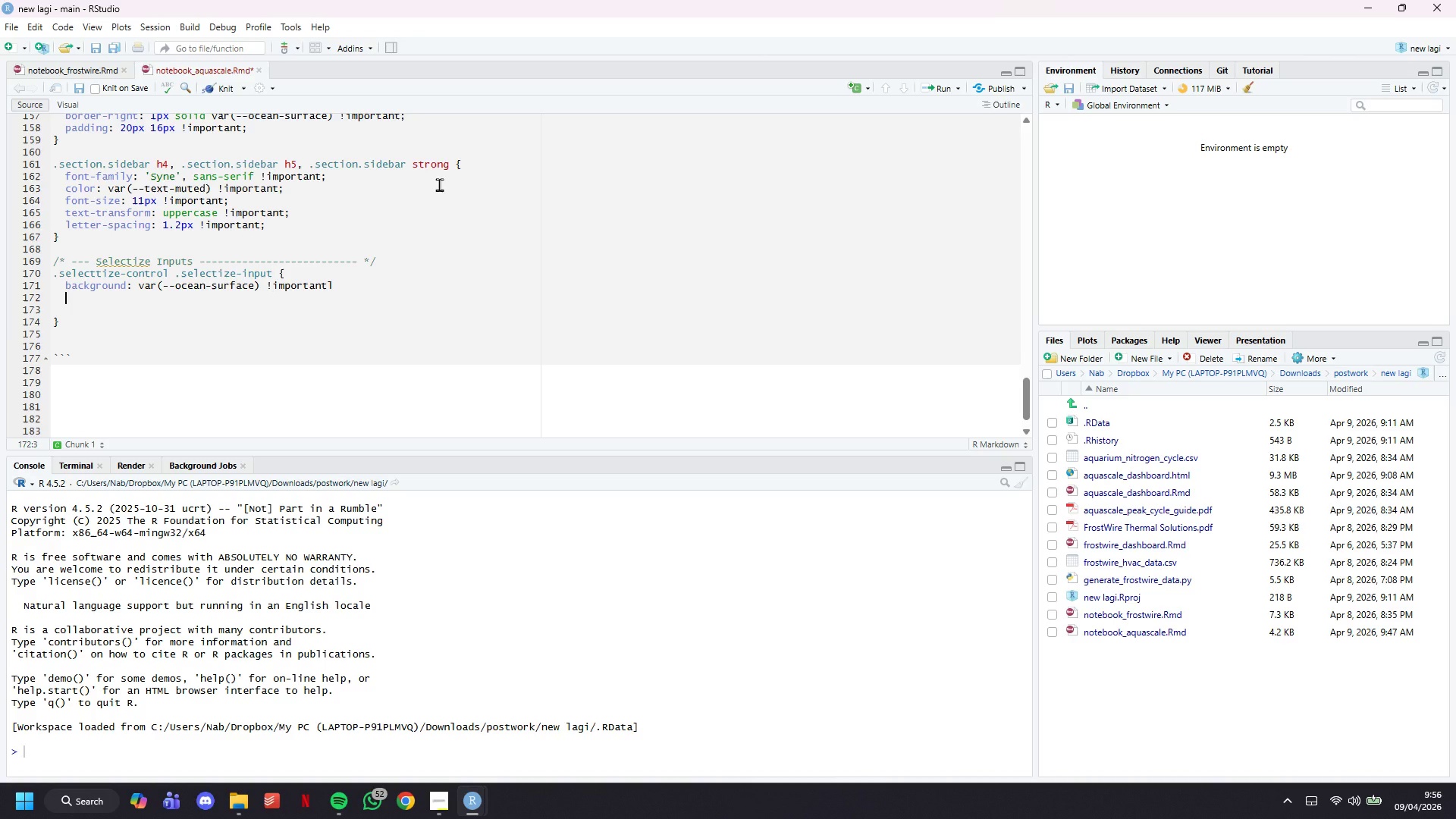 
key(Backspace)
 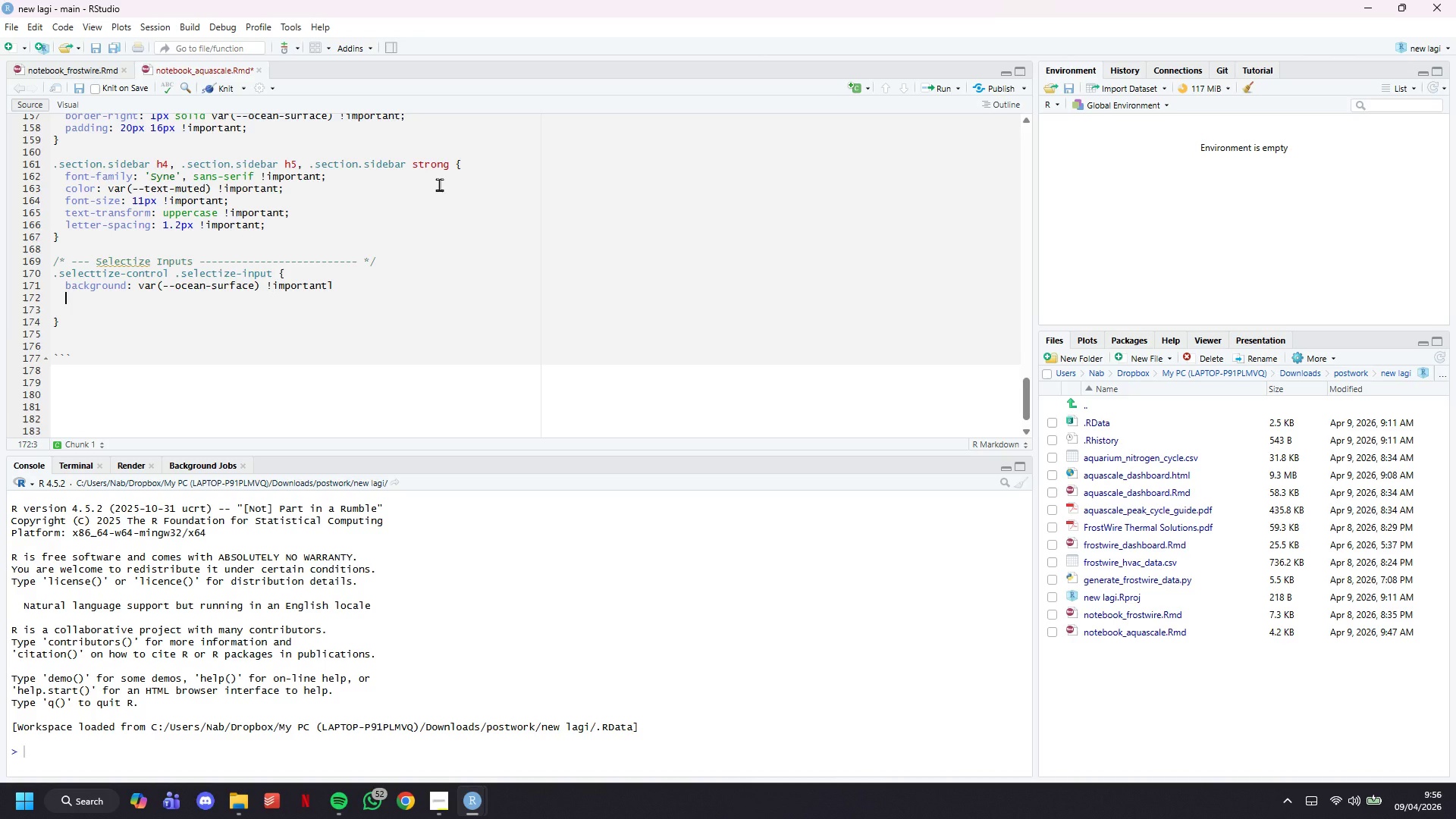 
key(Backspace)
 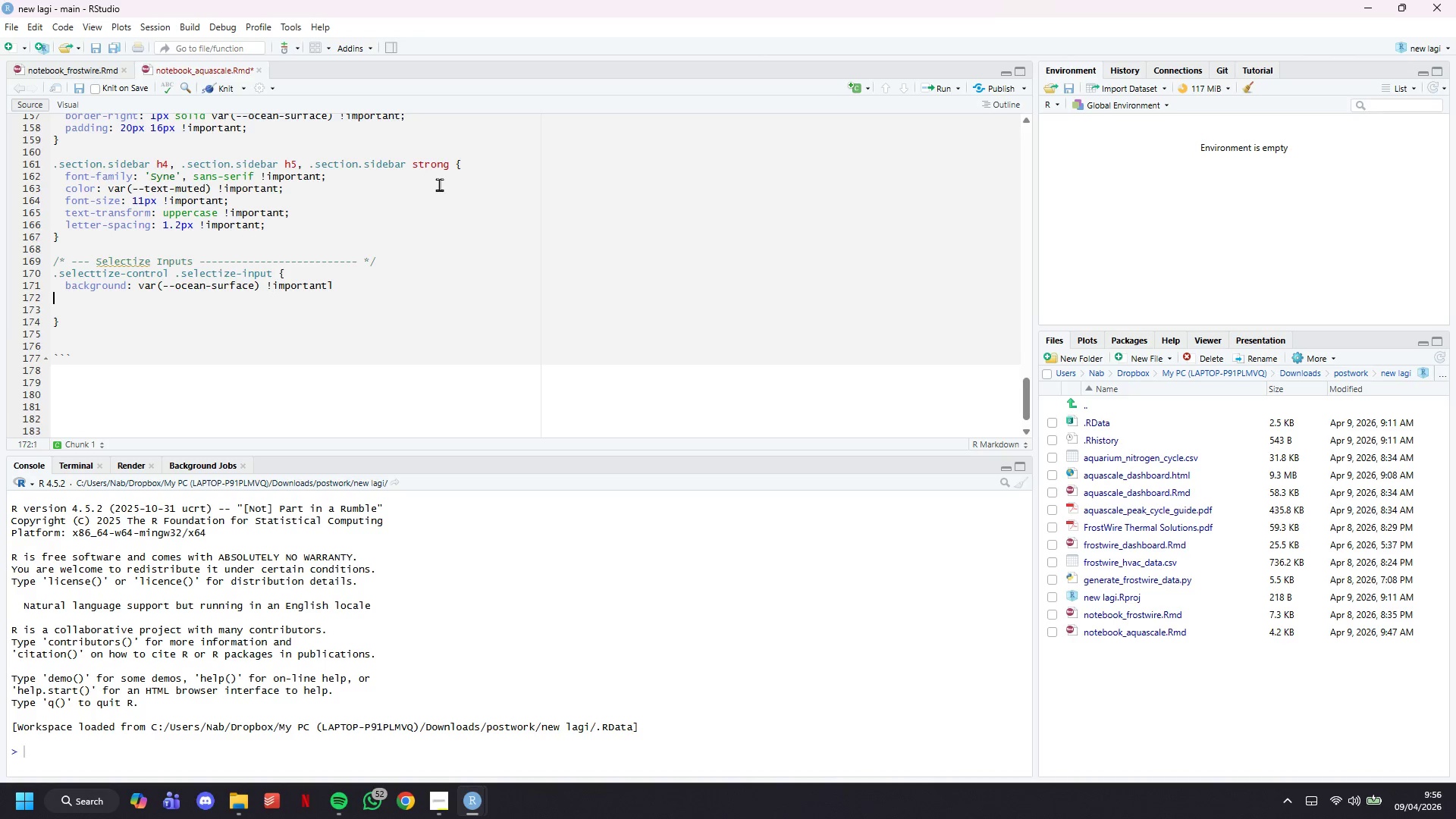 
key(Backspace)
 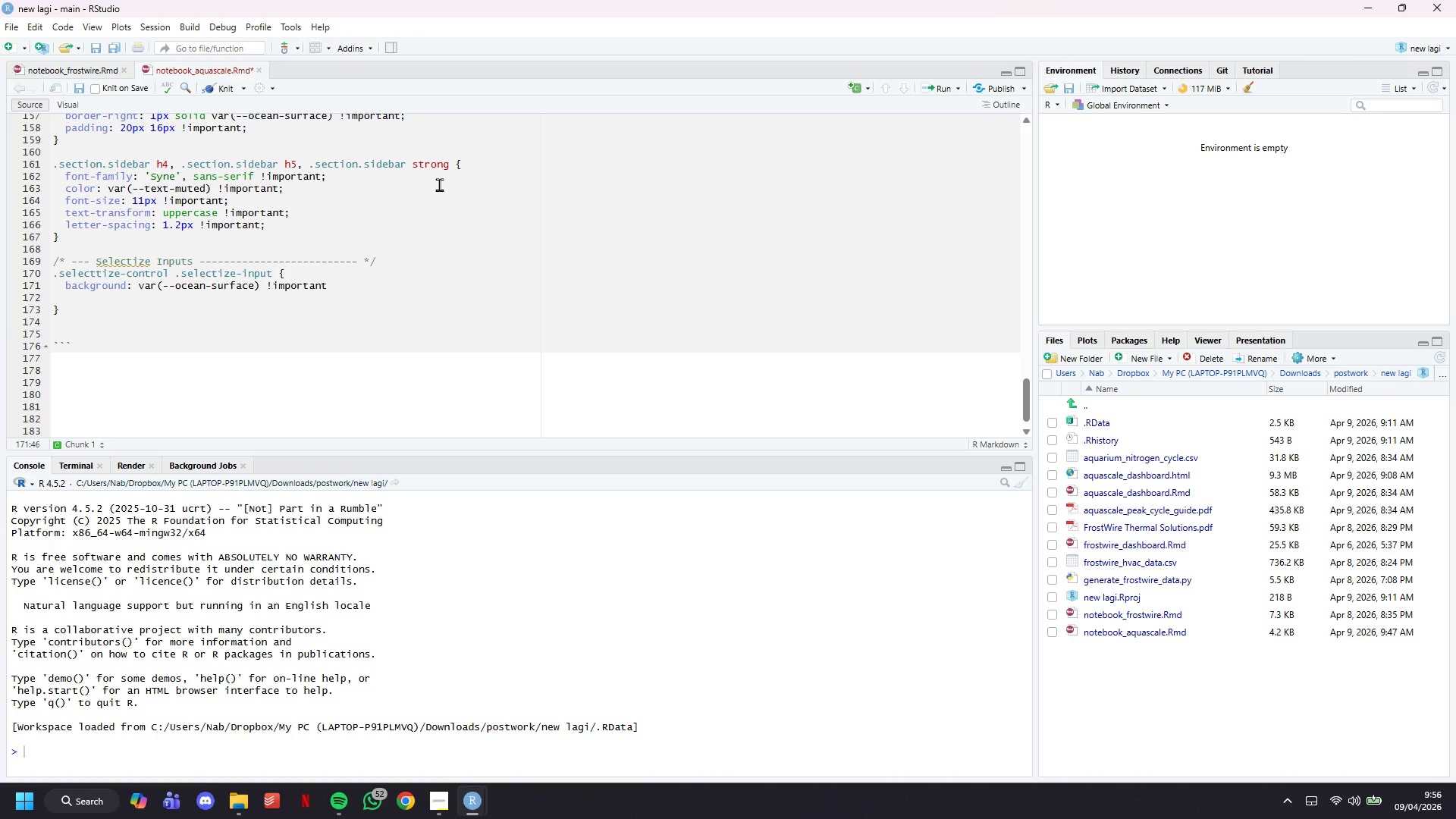 
key(Semicolon)
 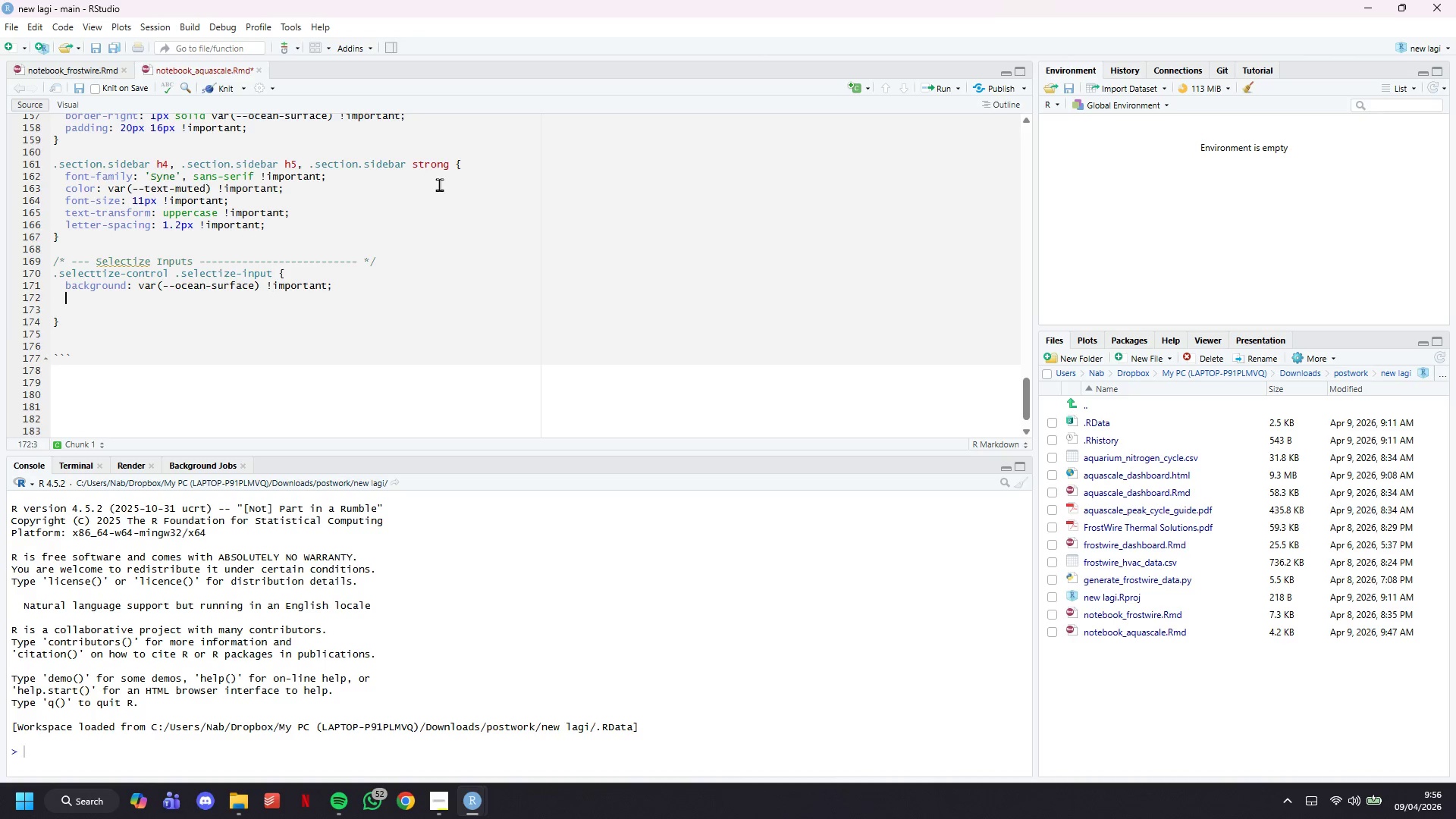 
key(Enter)
 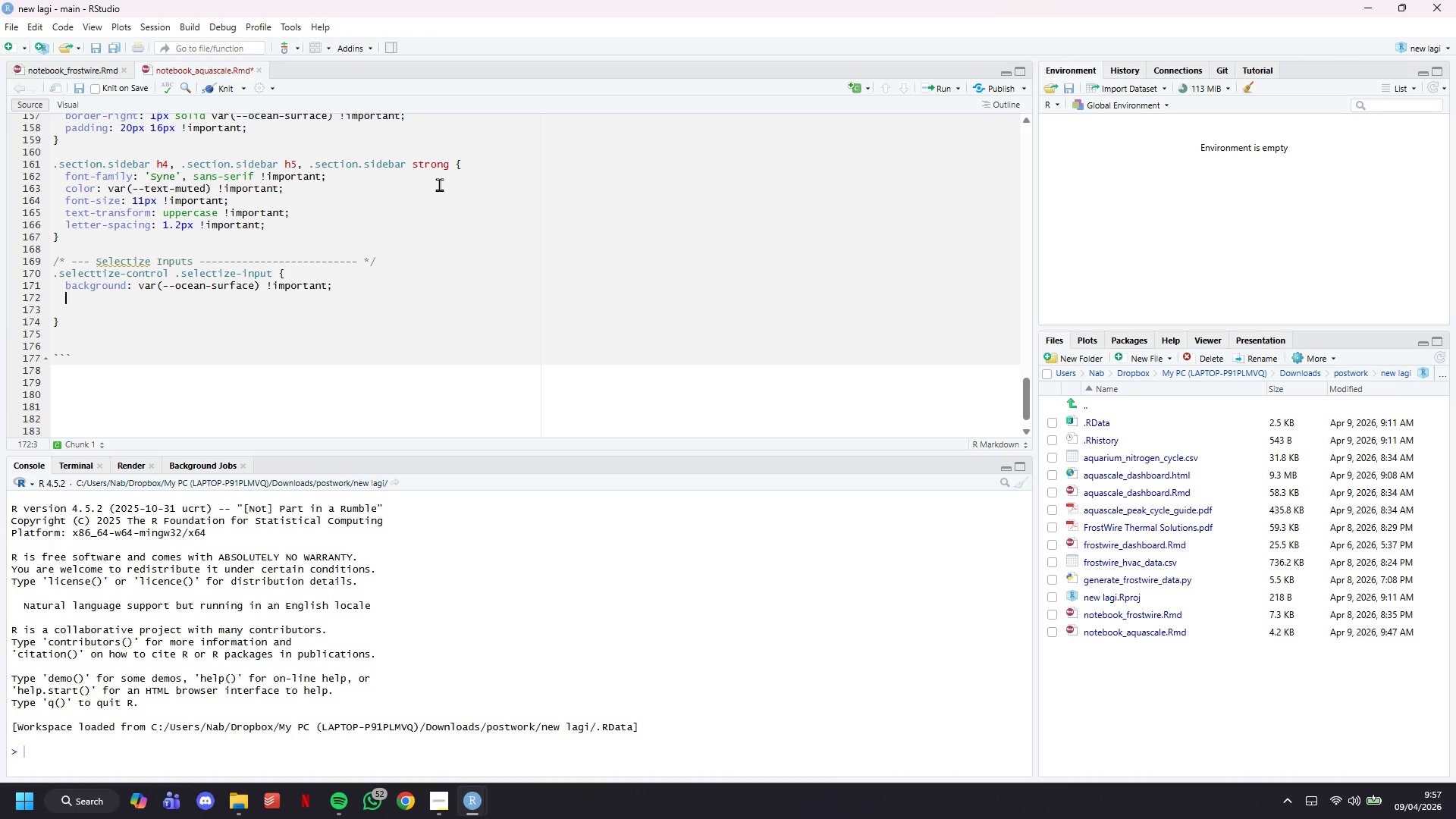 
wait(19.05)
 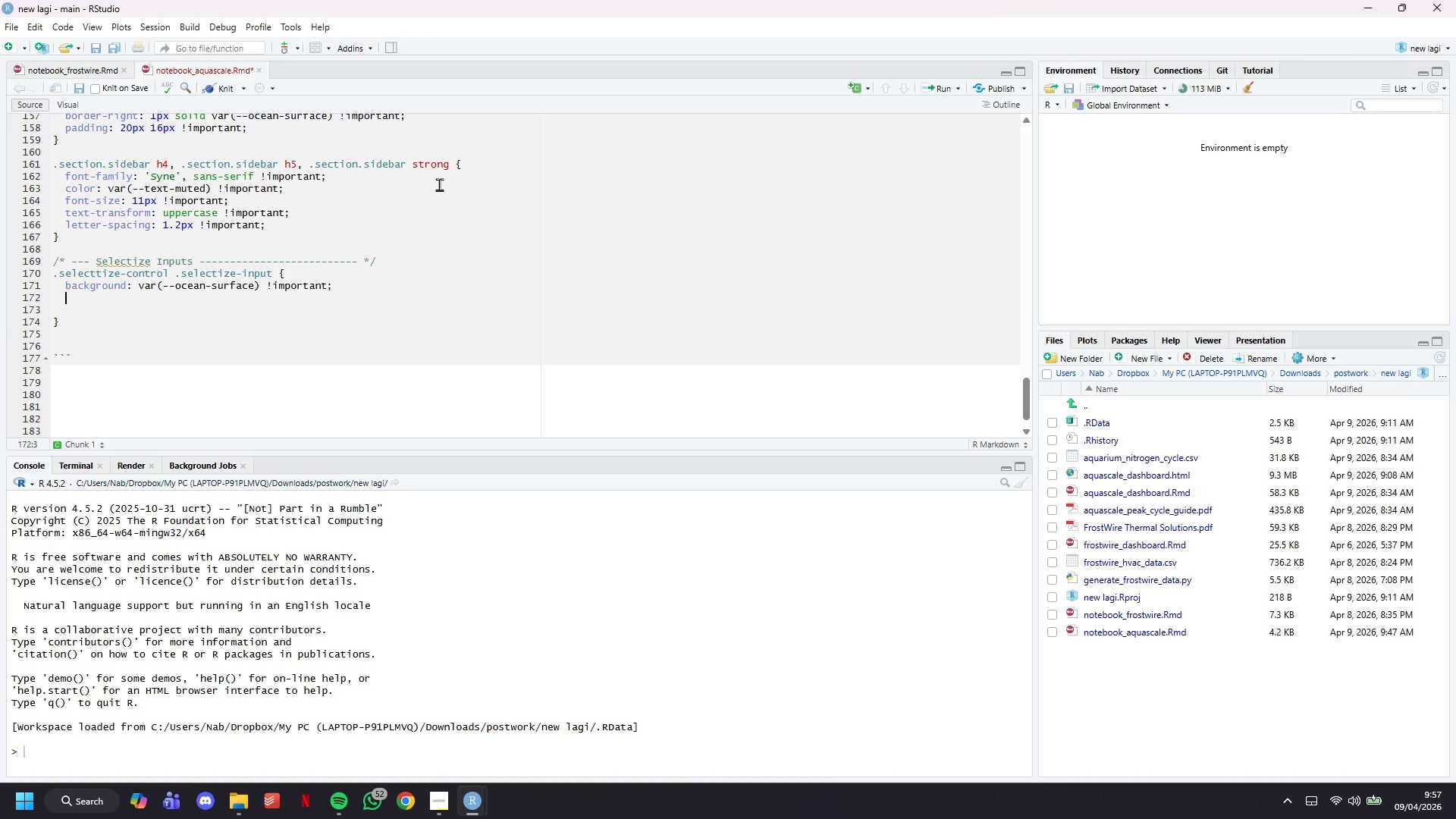 
type(border: 1px solid var(--oca)
key(Backspace)
type(ean-surface)
 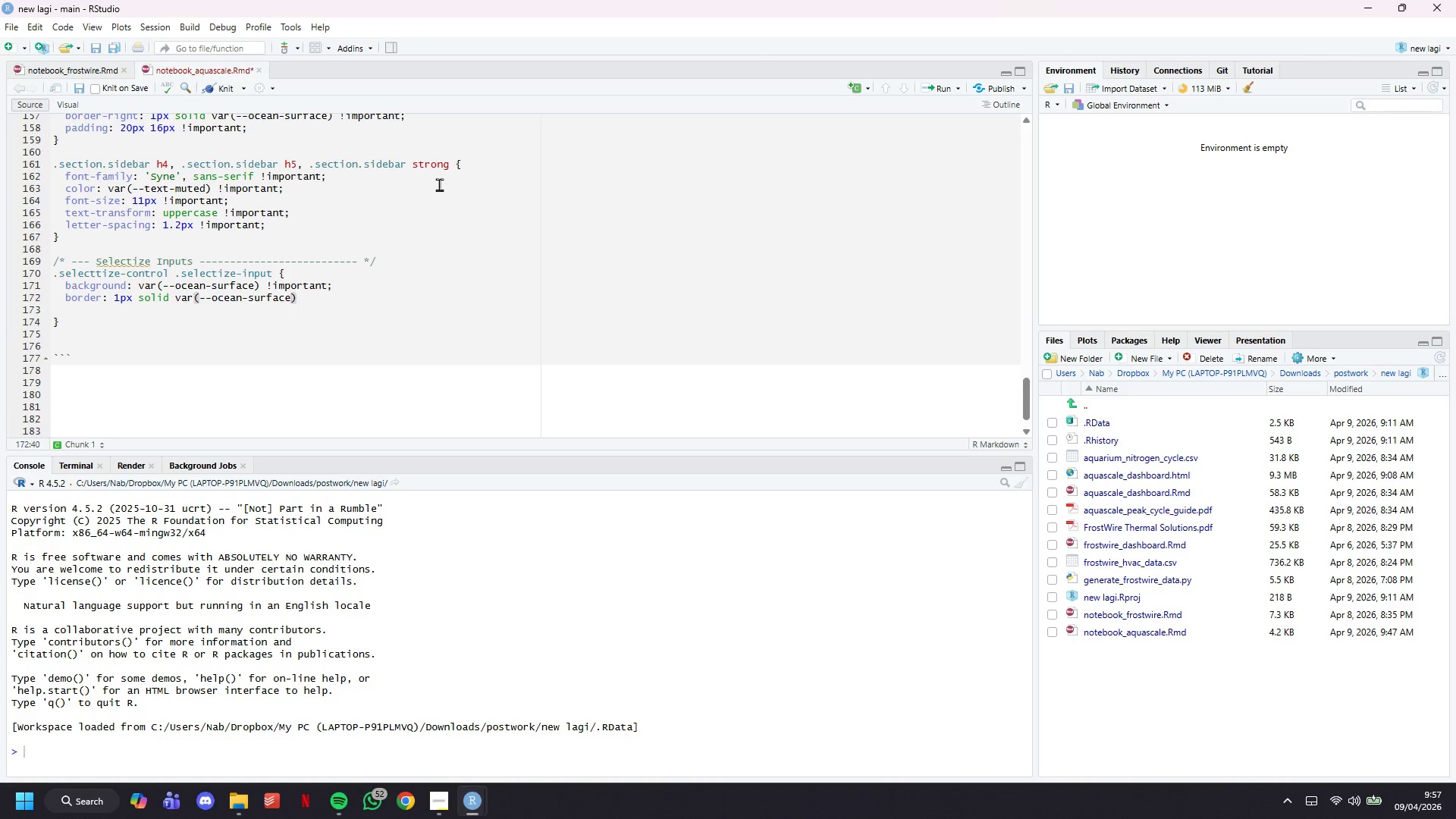 
key(ArrowRight)
 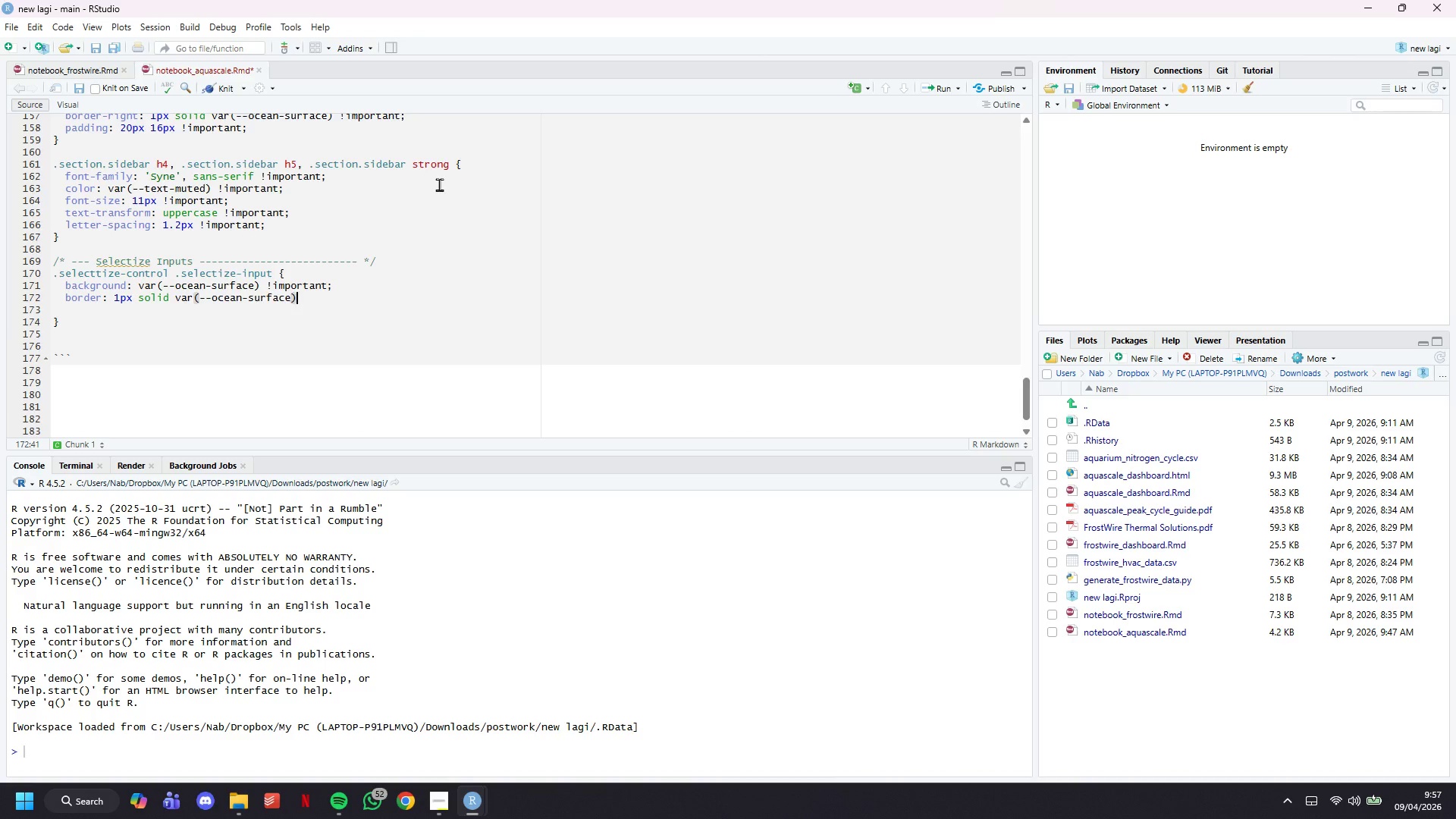 
key(Space)
 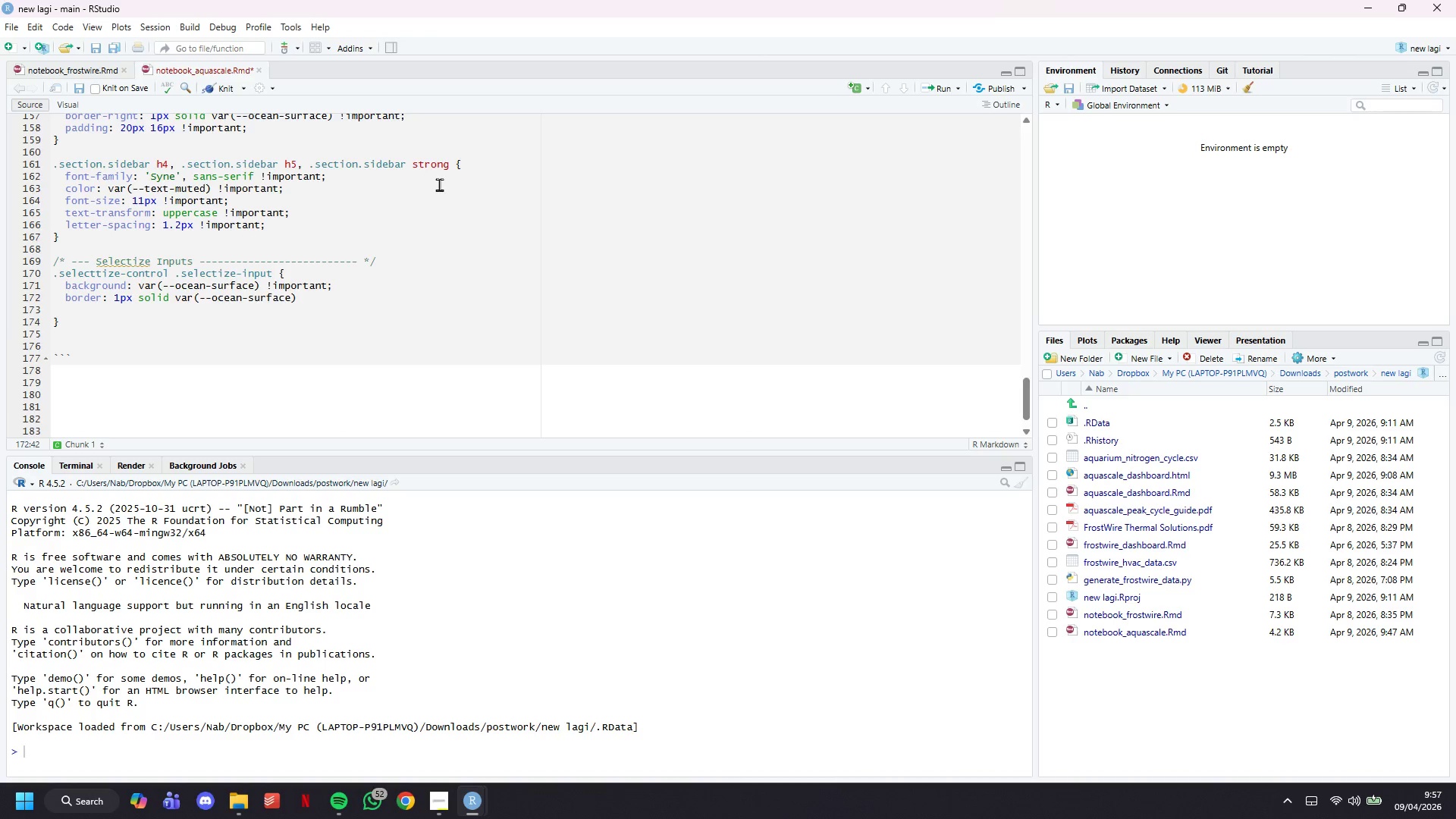 
wait(14.64)
 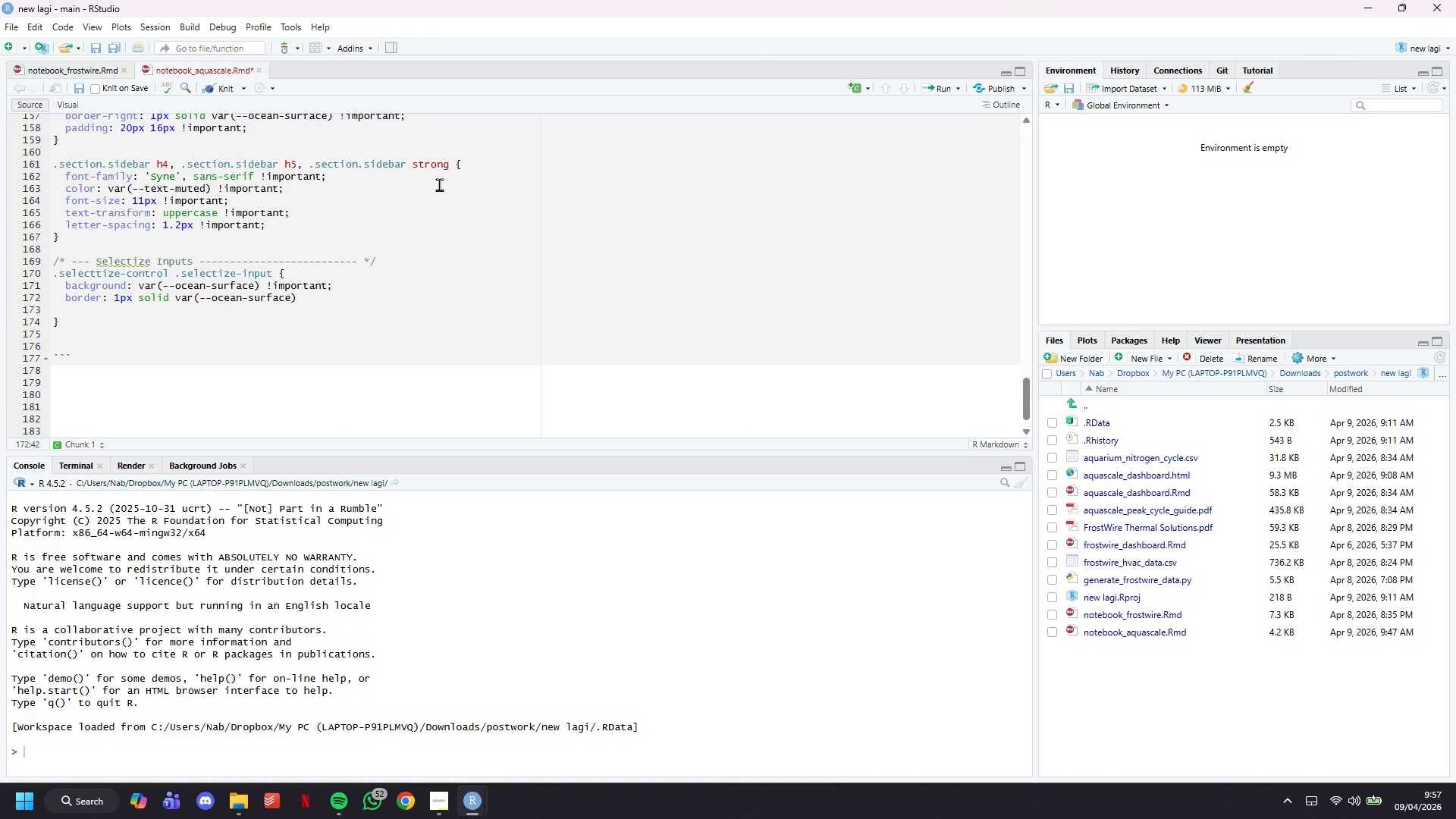 
type(!important;)
 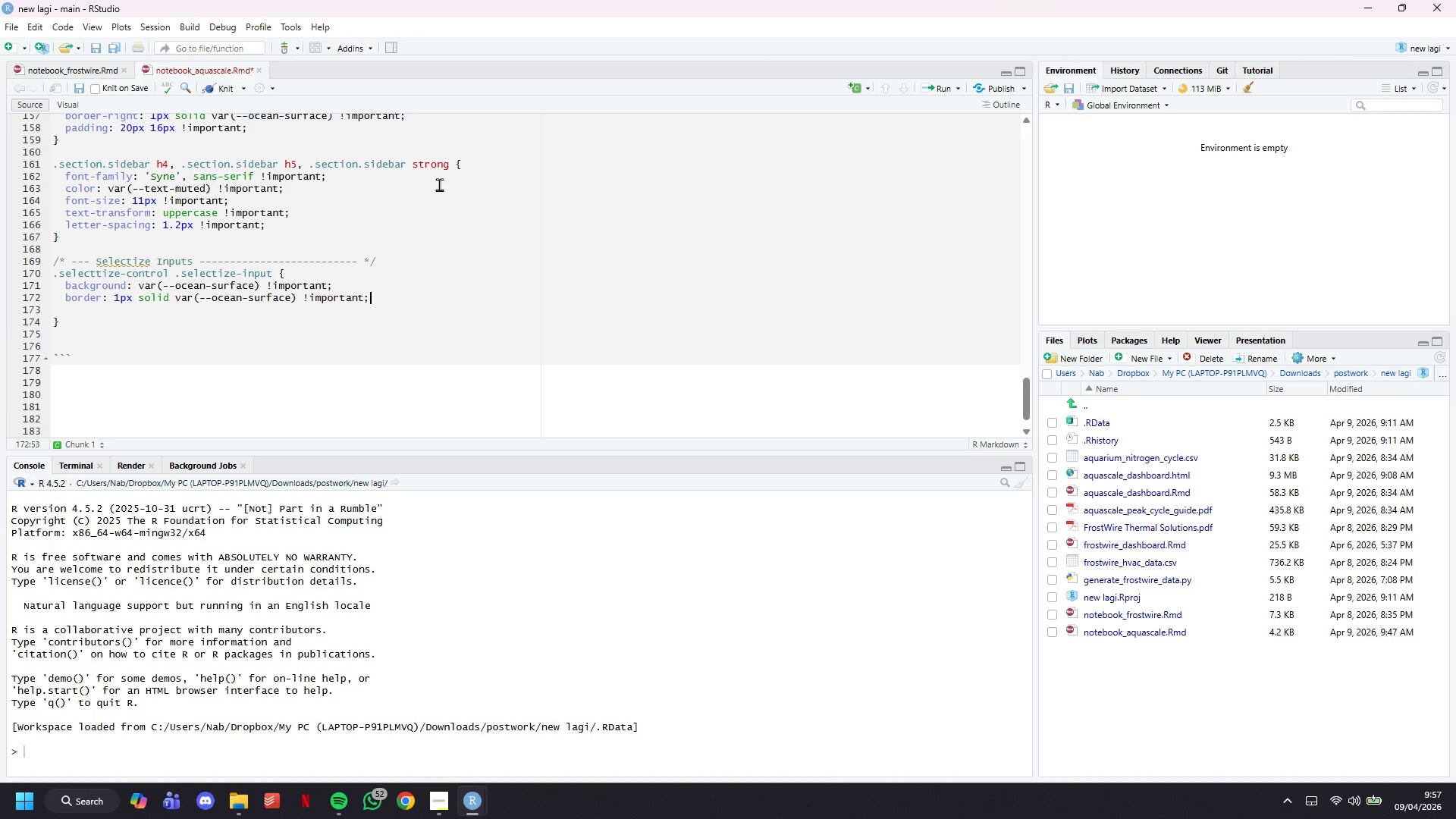 
key(Enter)
 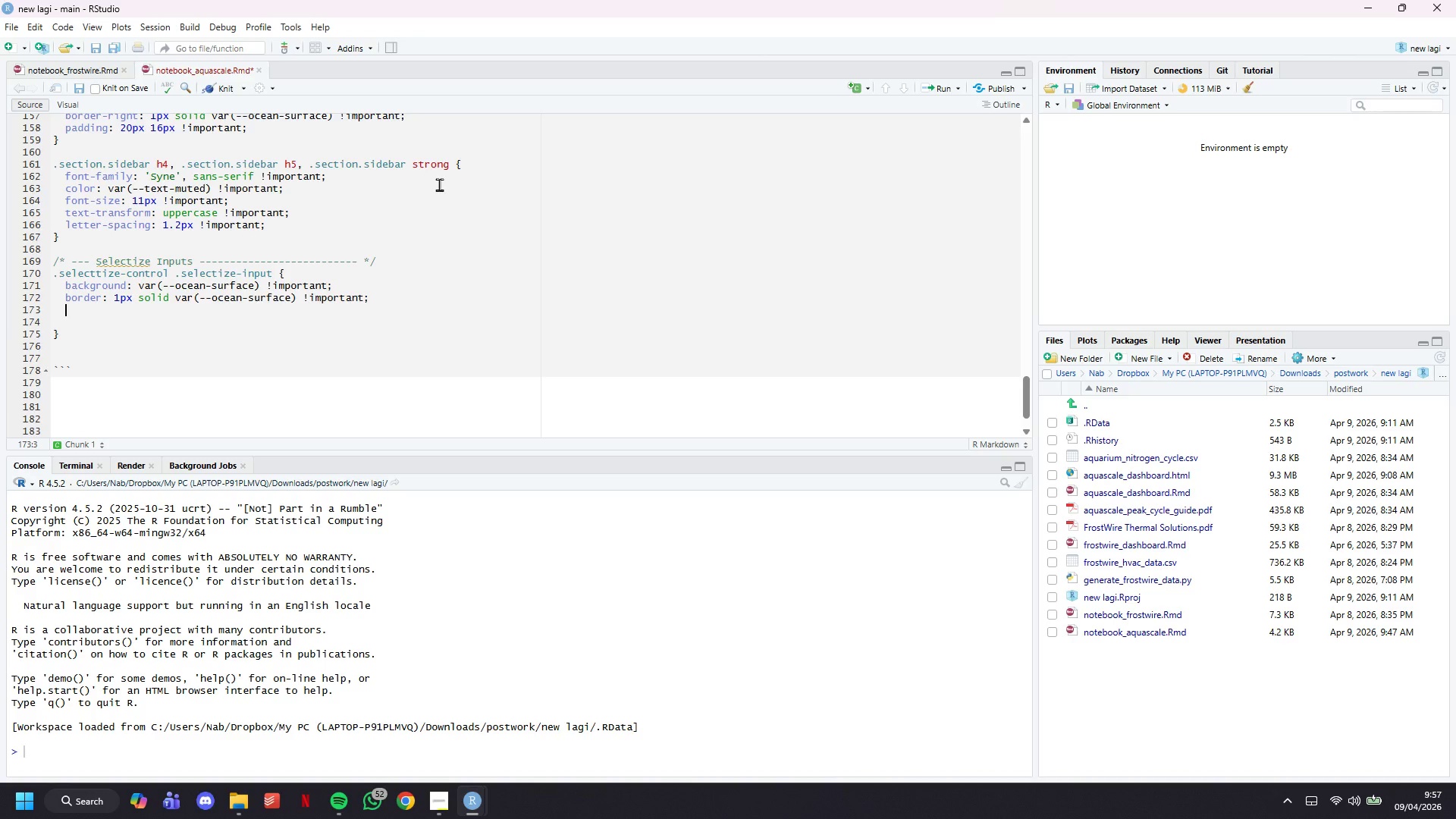 
type(border-radius: 6px !important;)
 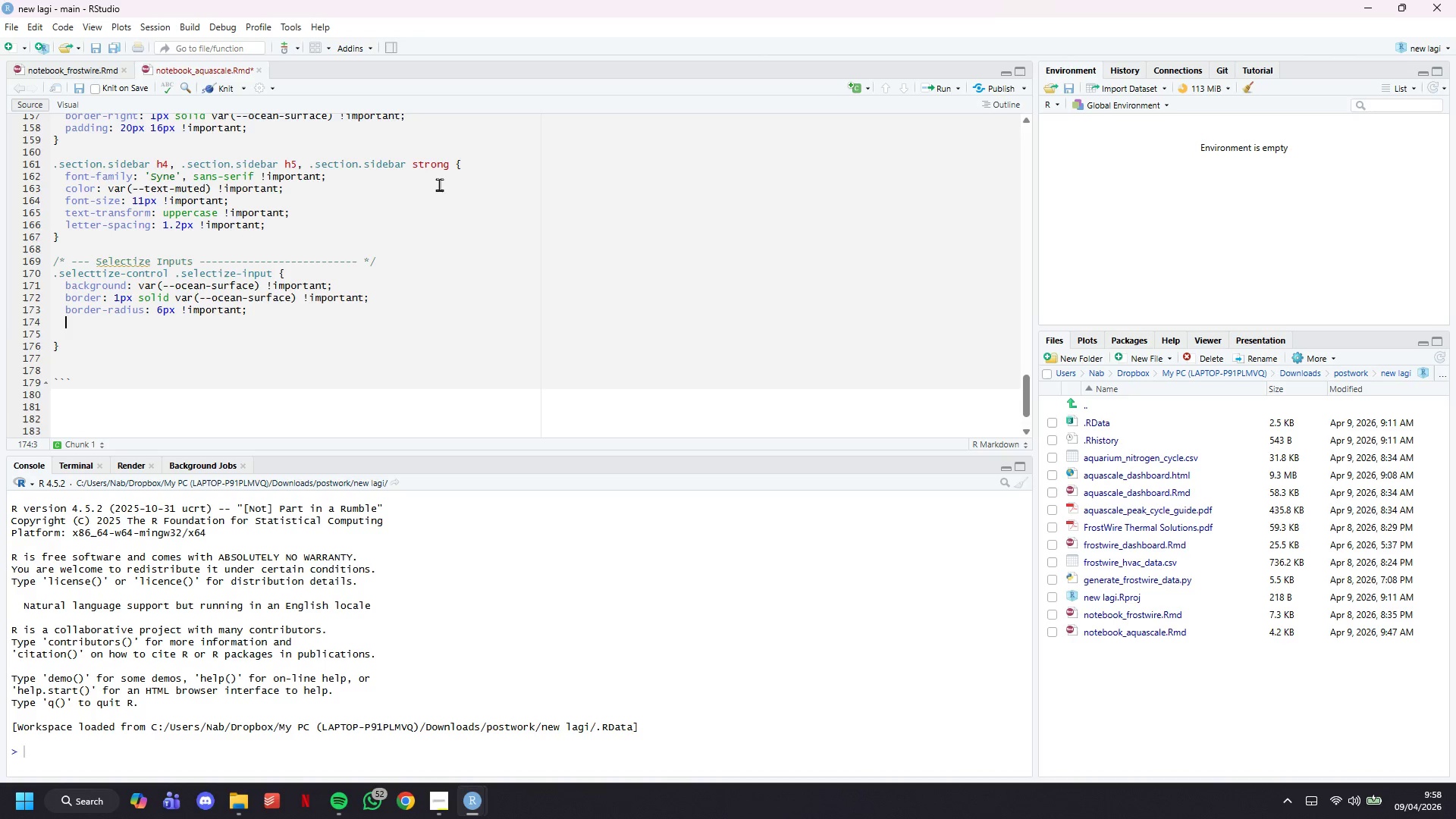 
 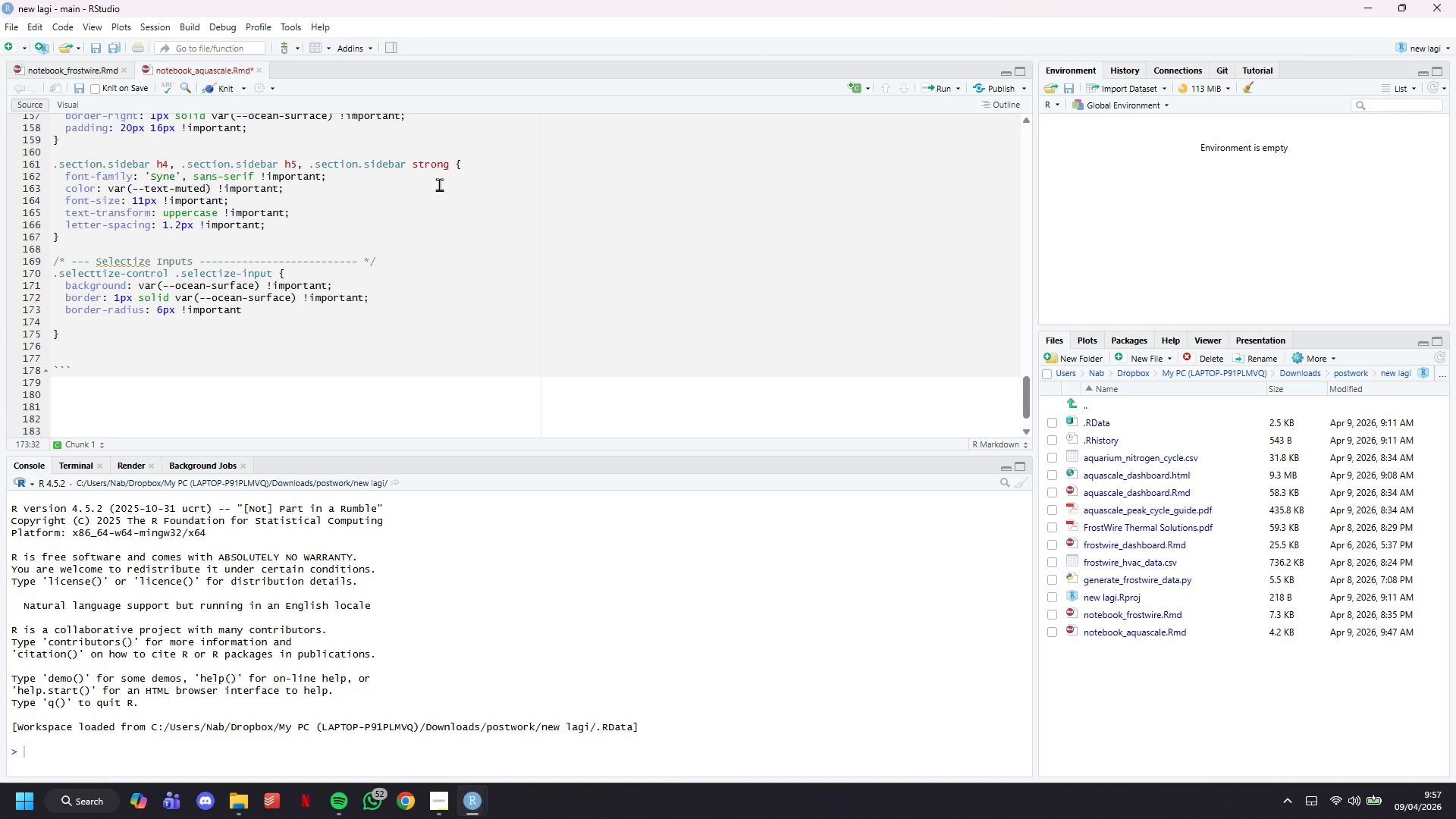 
key(Enter)
 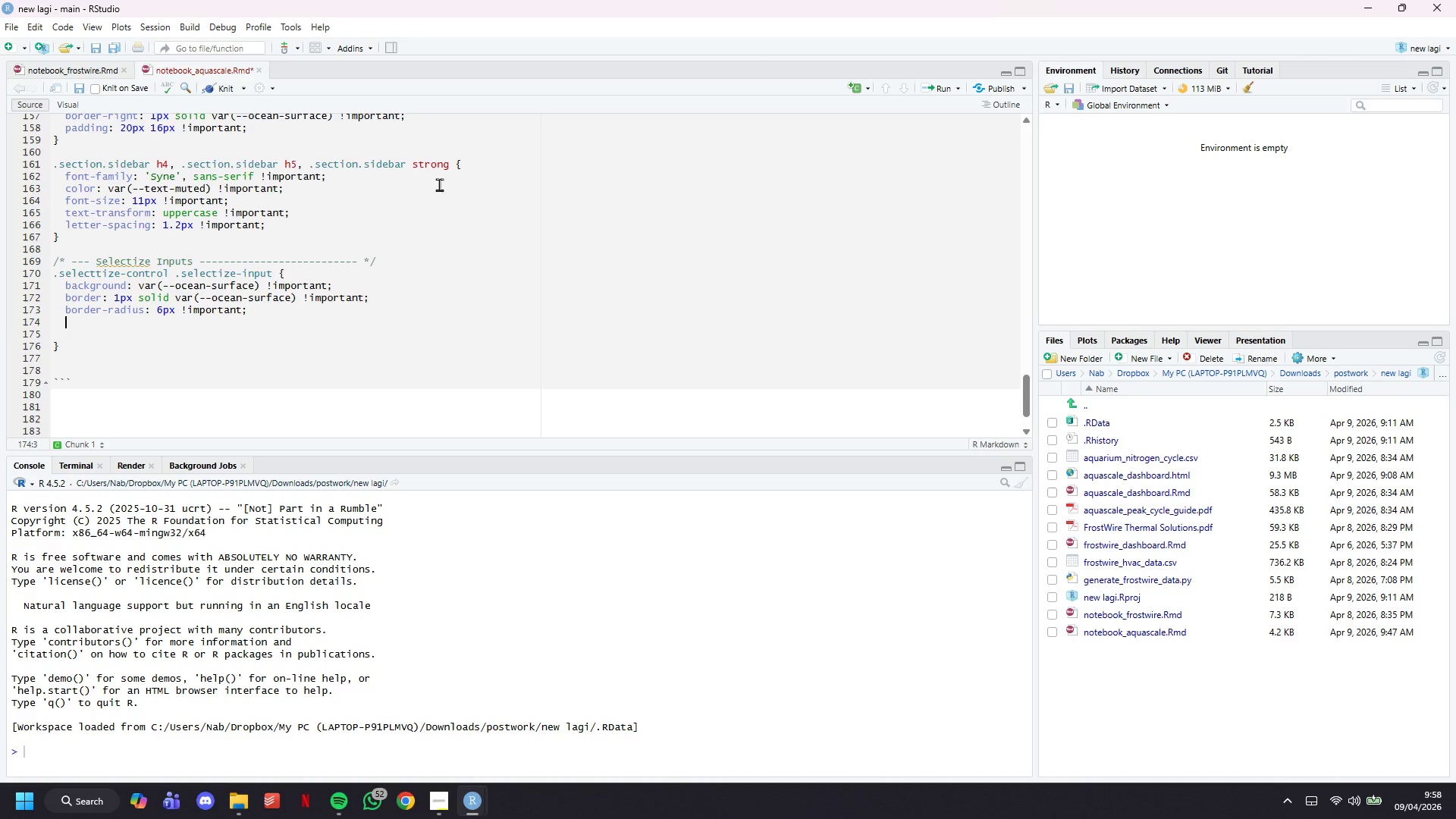 
type(color: var(--text-primary)
 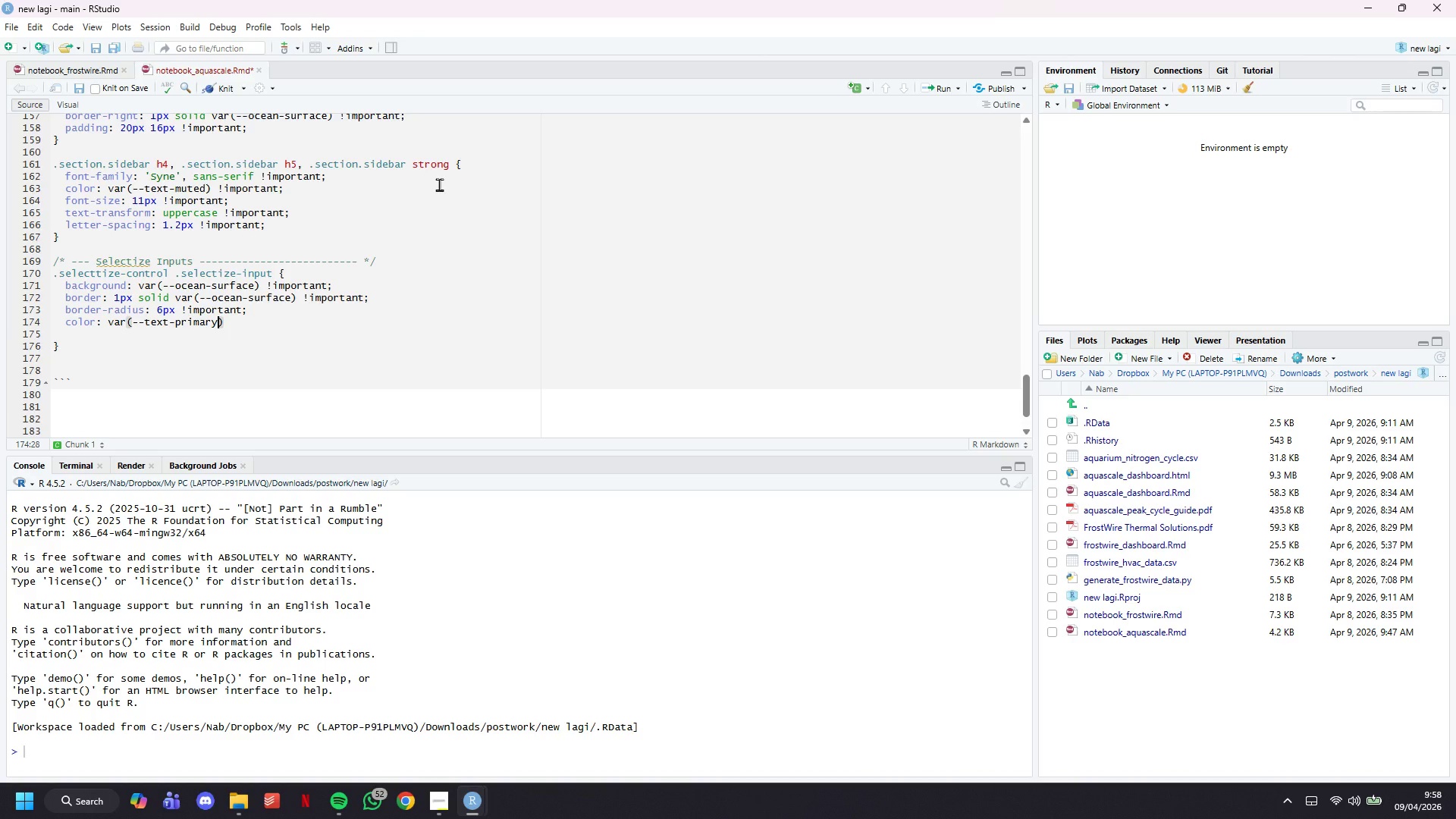 
key(ArrowRight)
 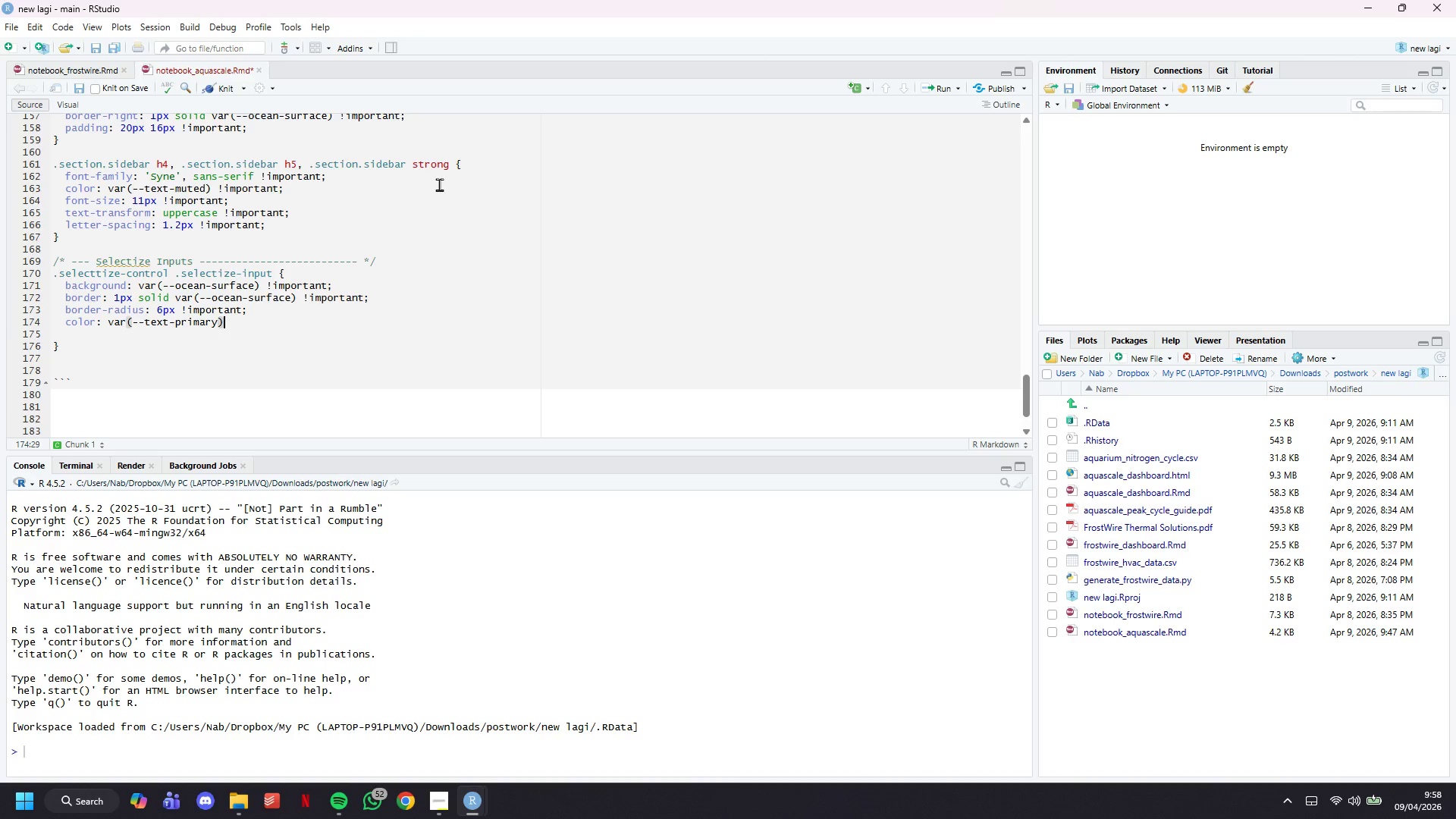 
type( !important;)
 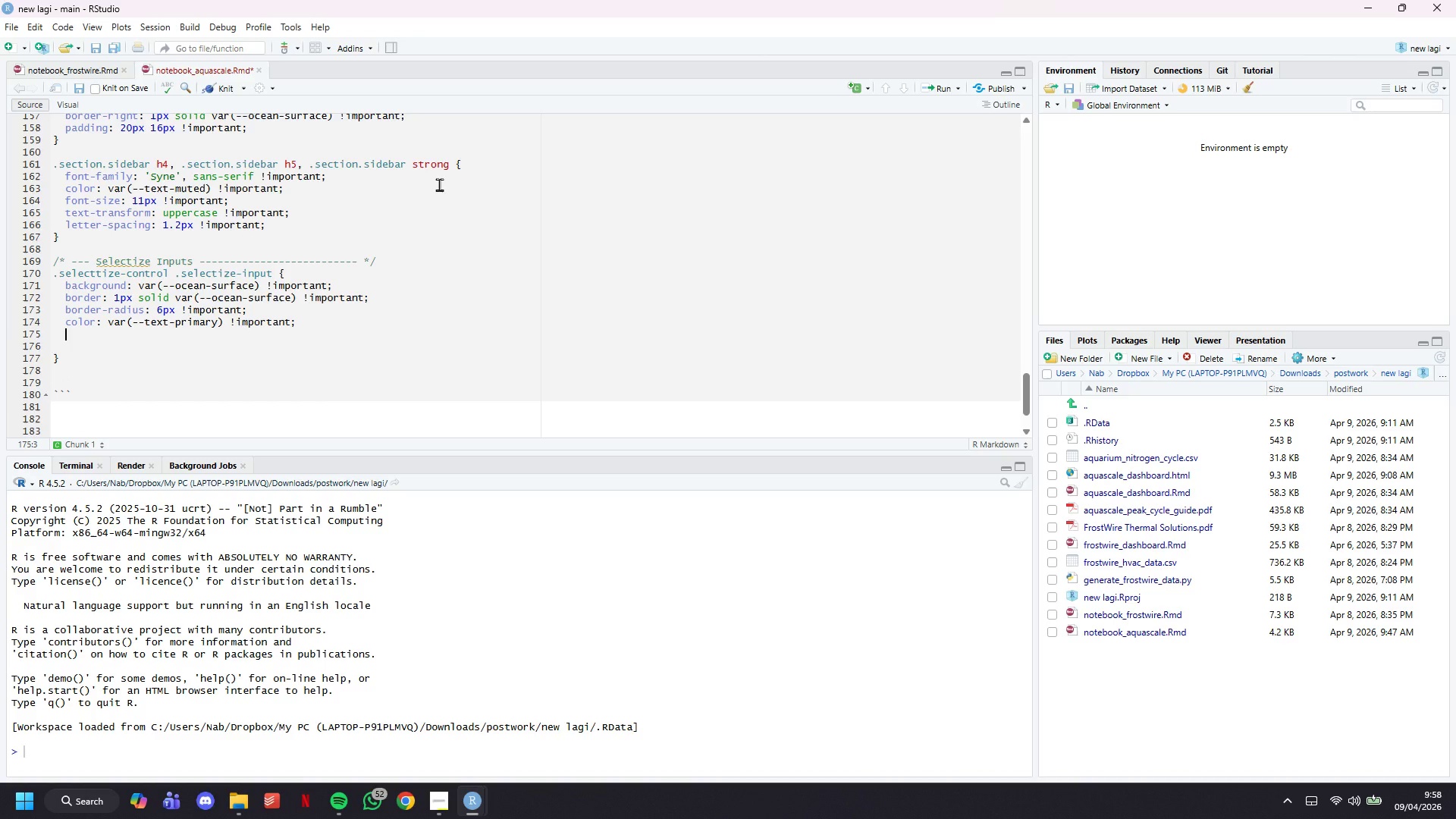 
 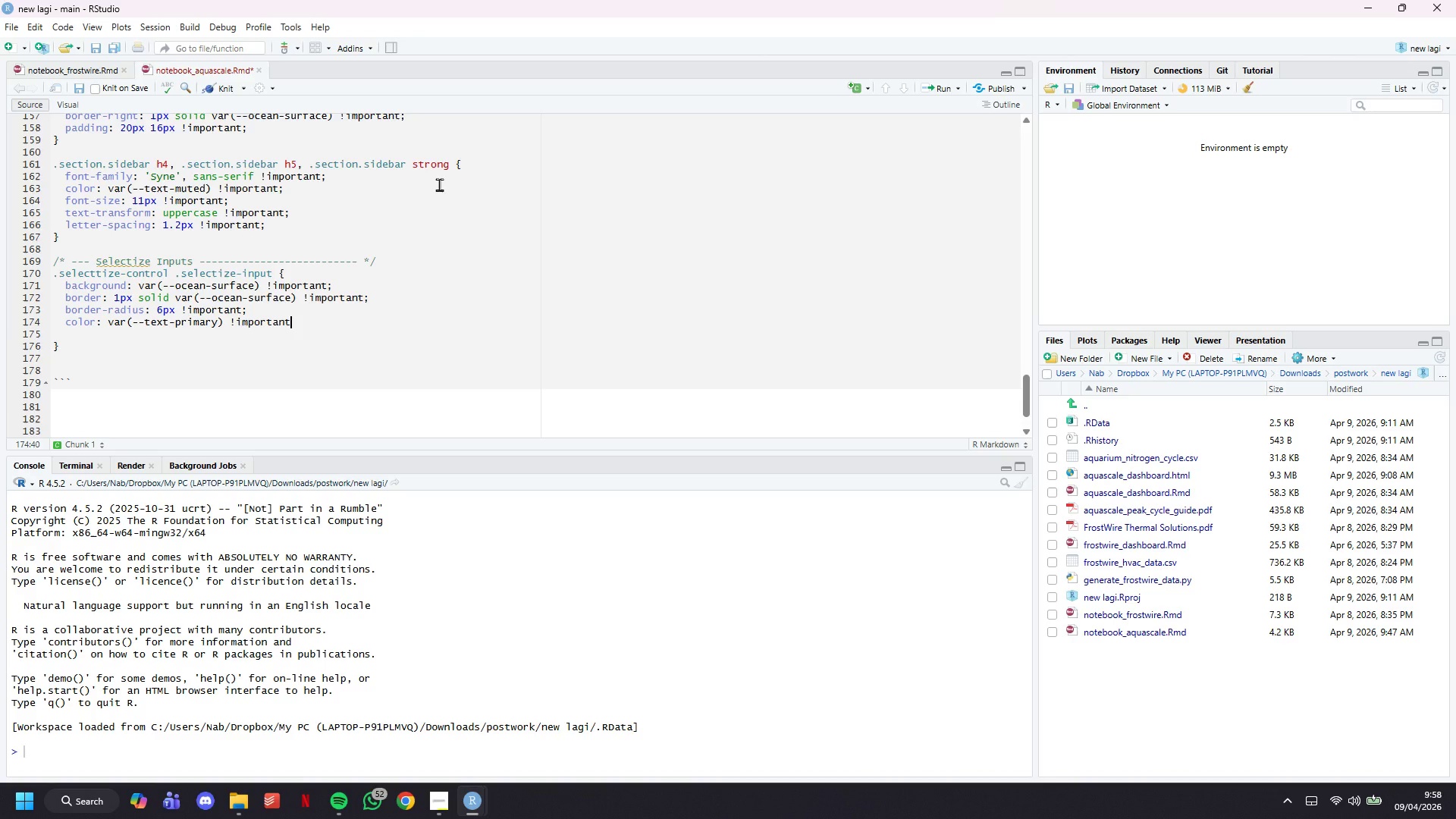 
key(Enter)
 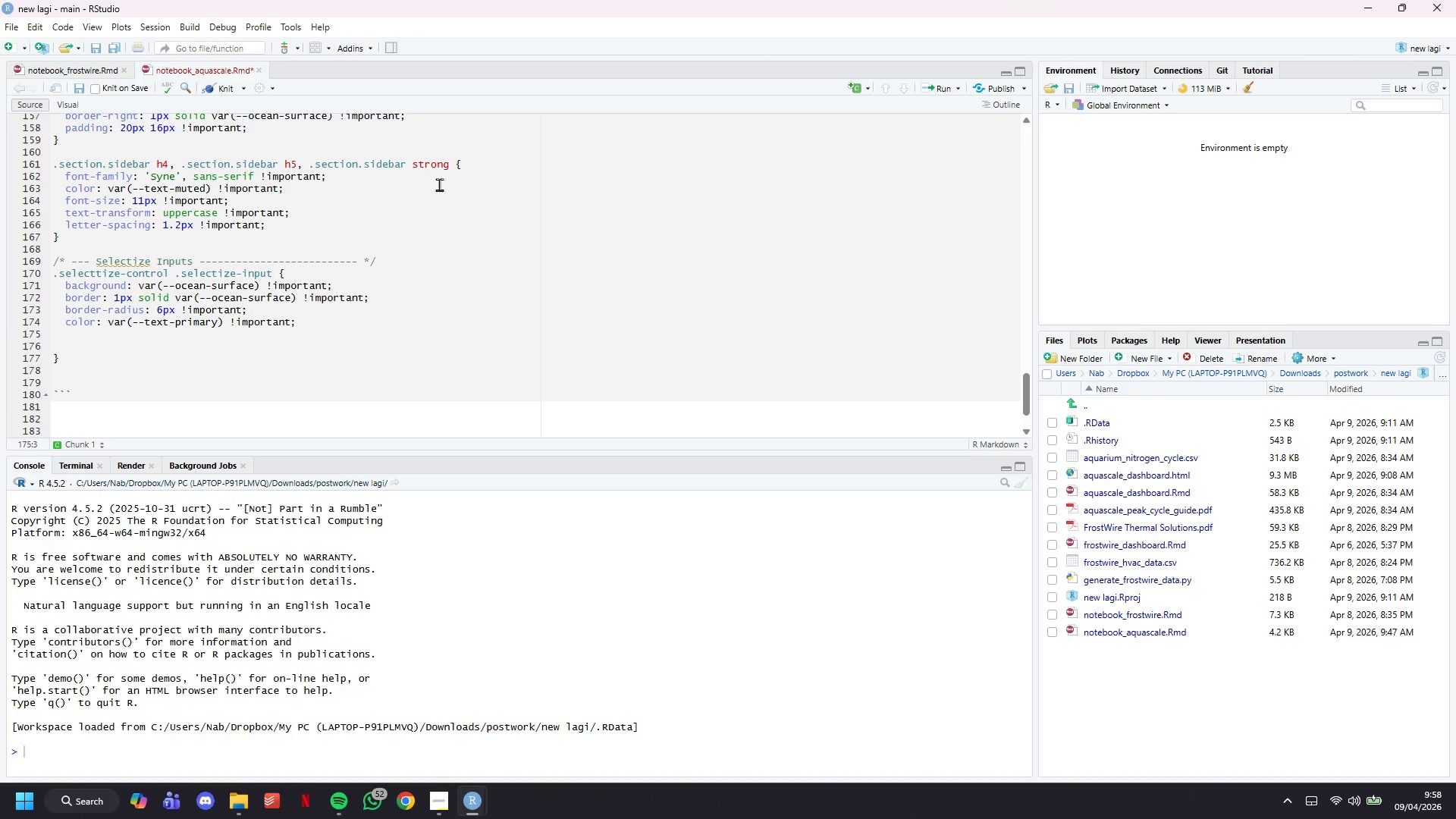 
type(min-height: 44px !important;)
 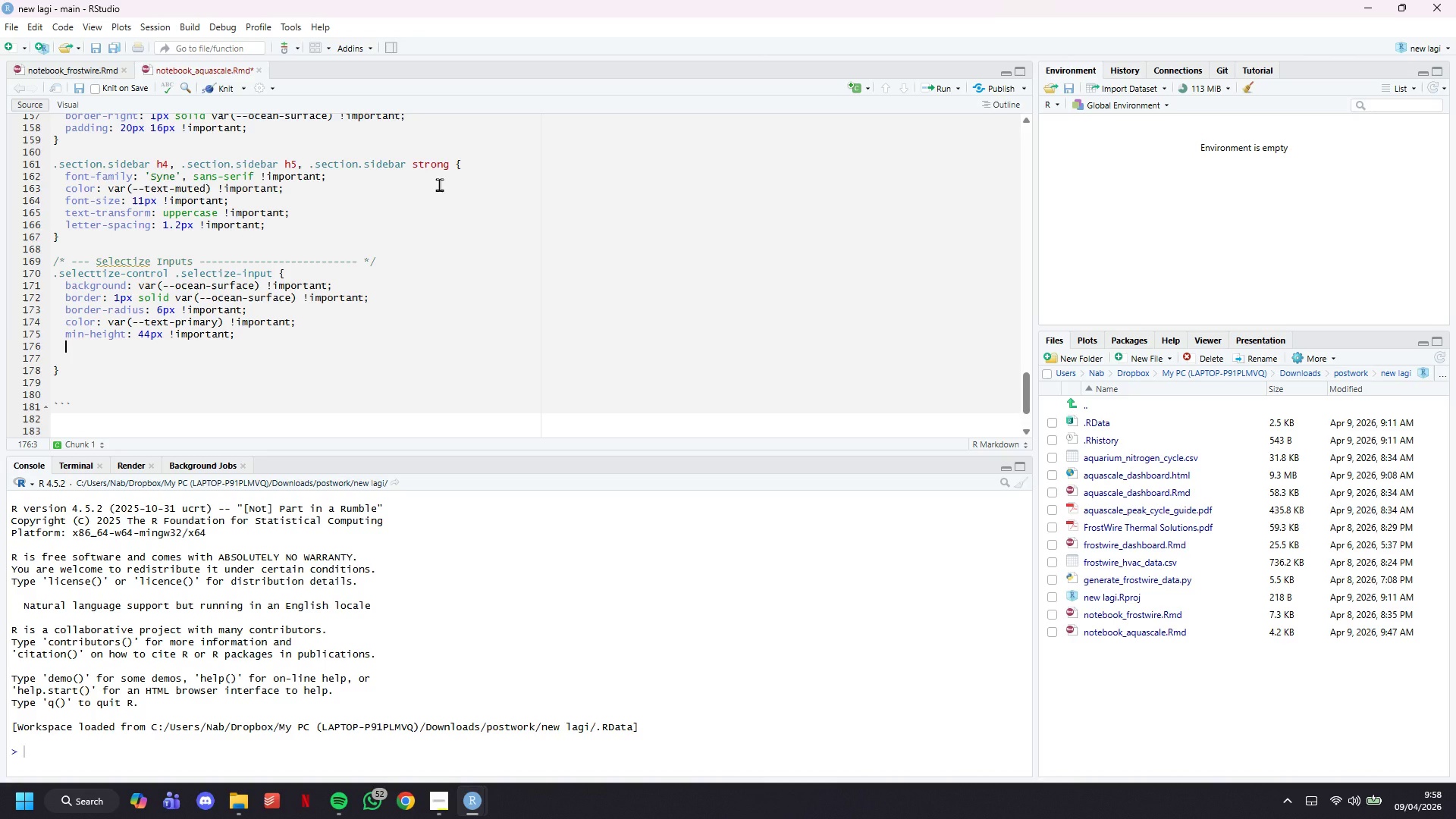 
 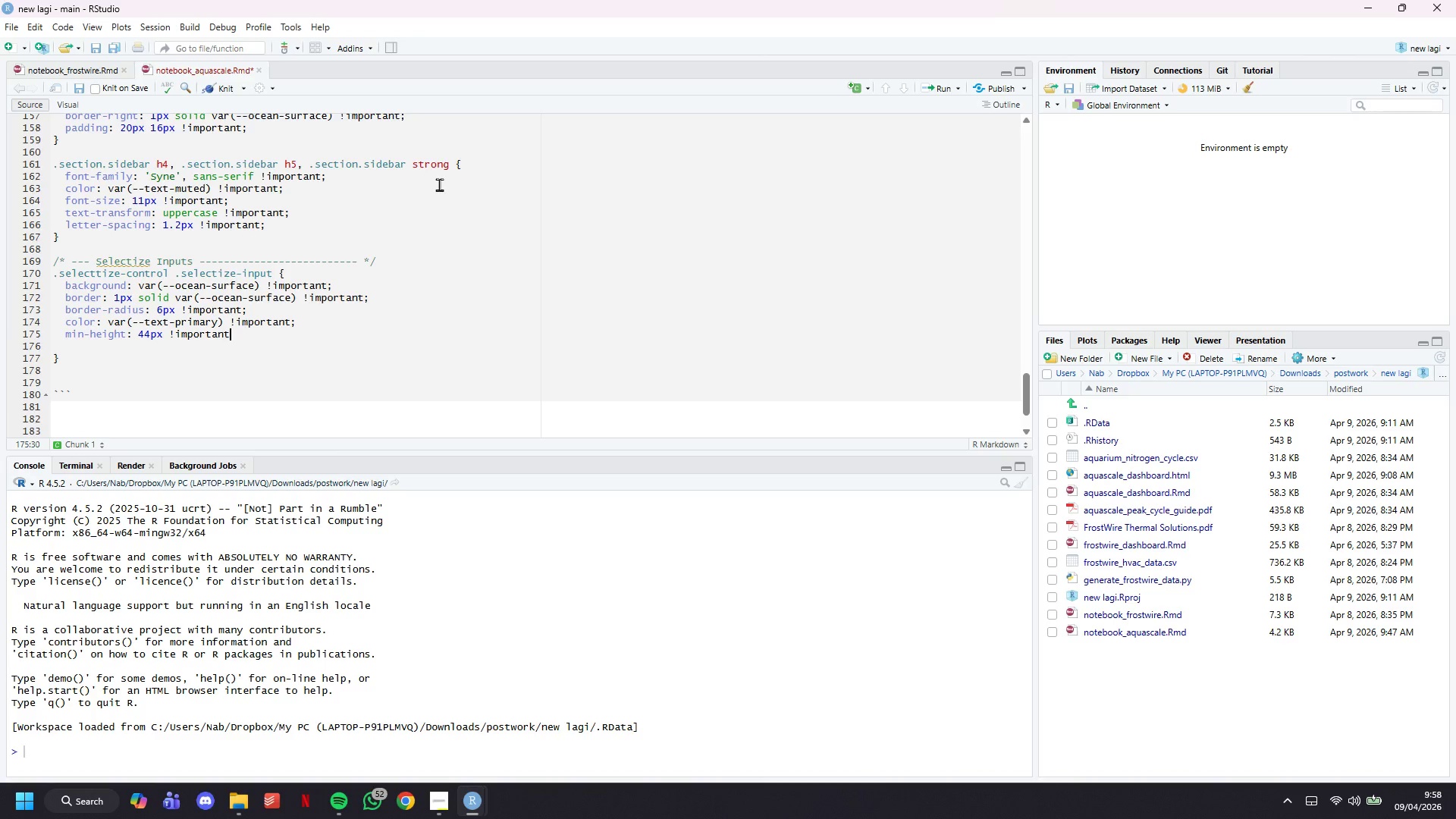 
key(Enter)
 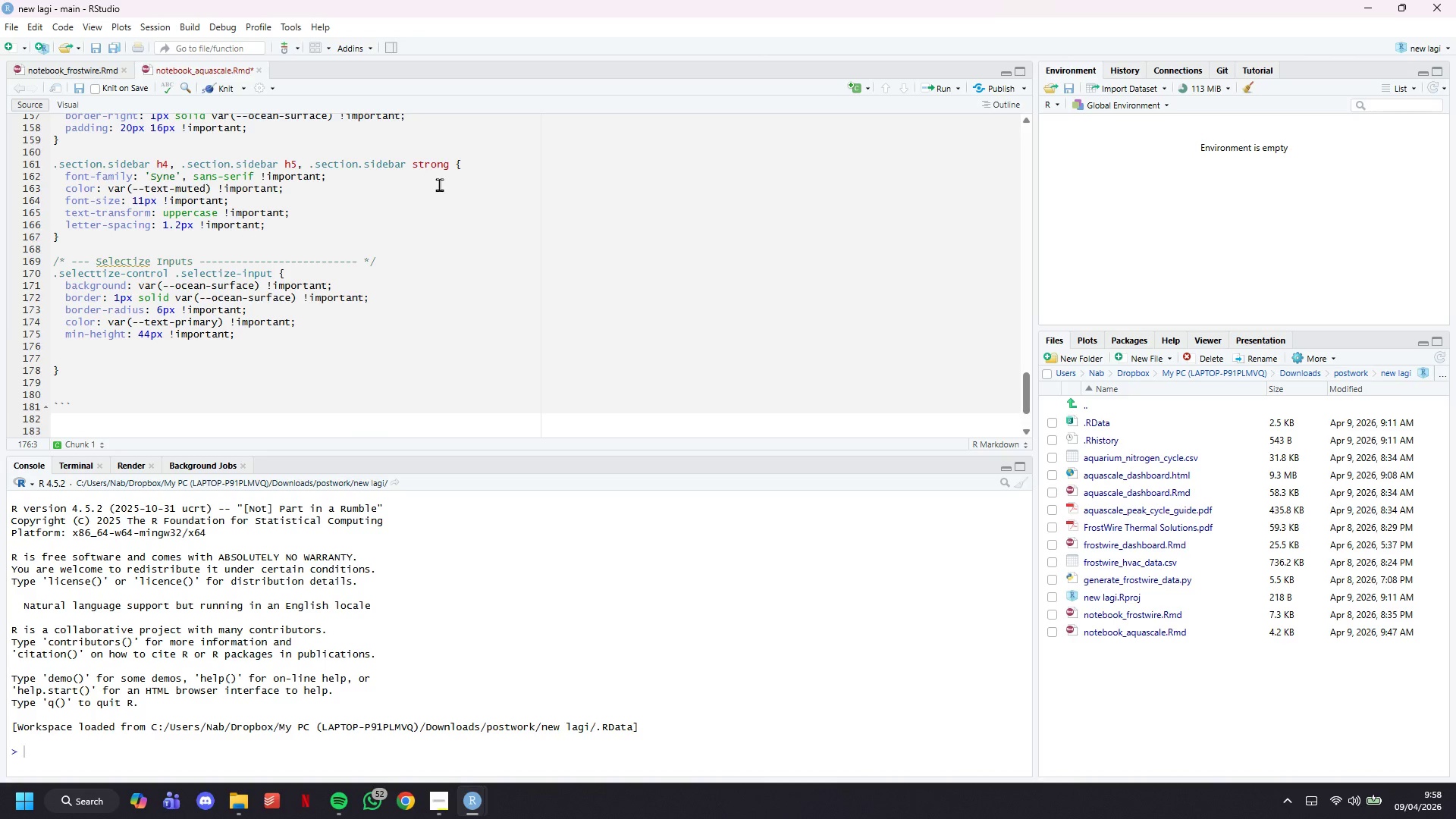 
type(font-family: '')
 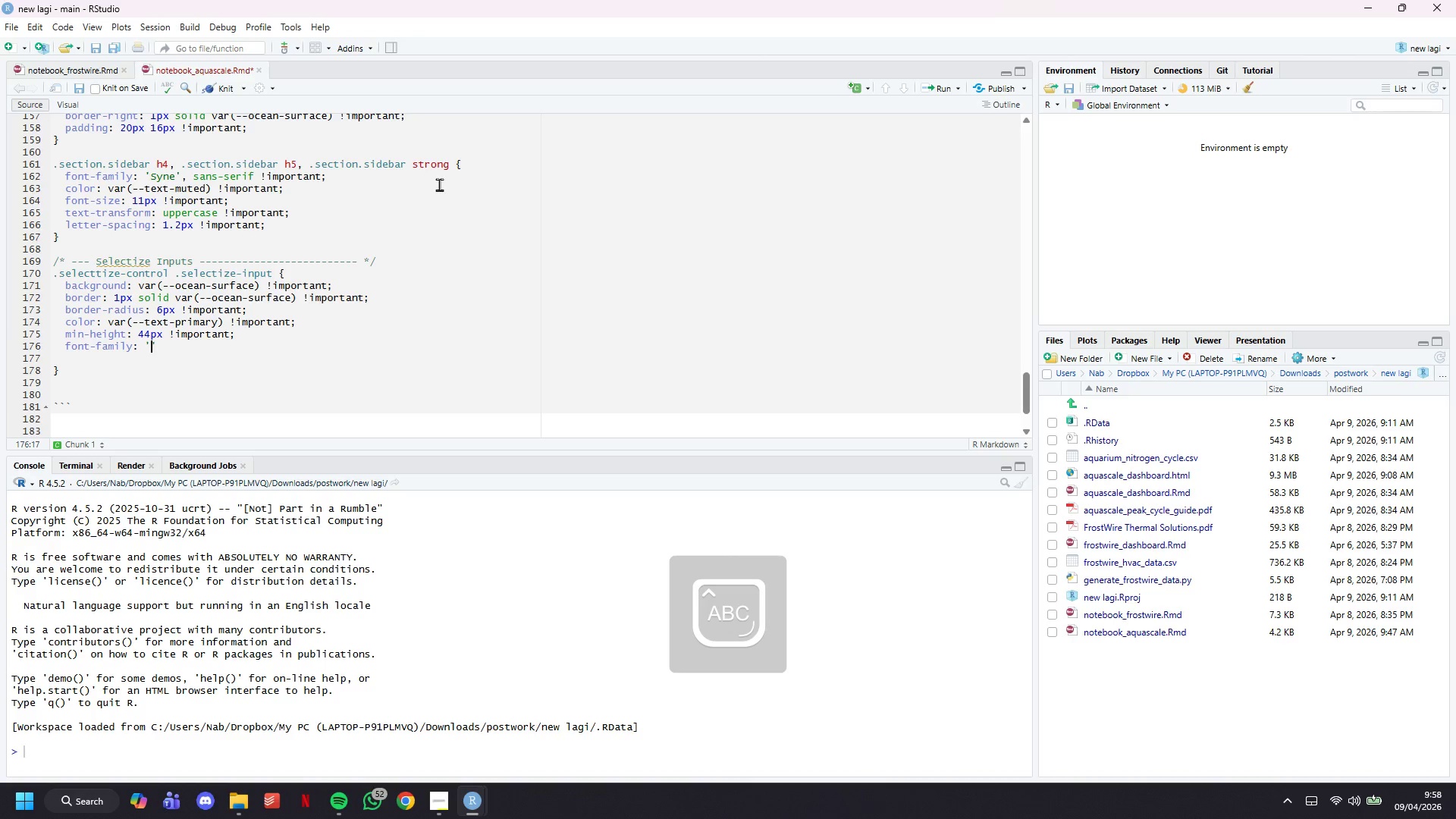 
 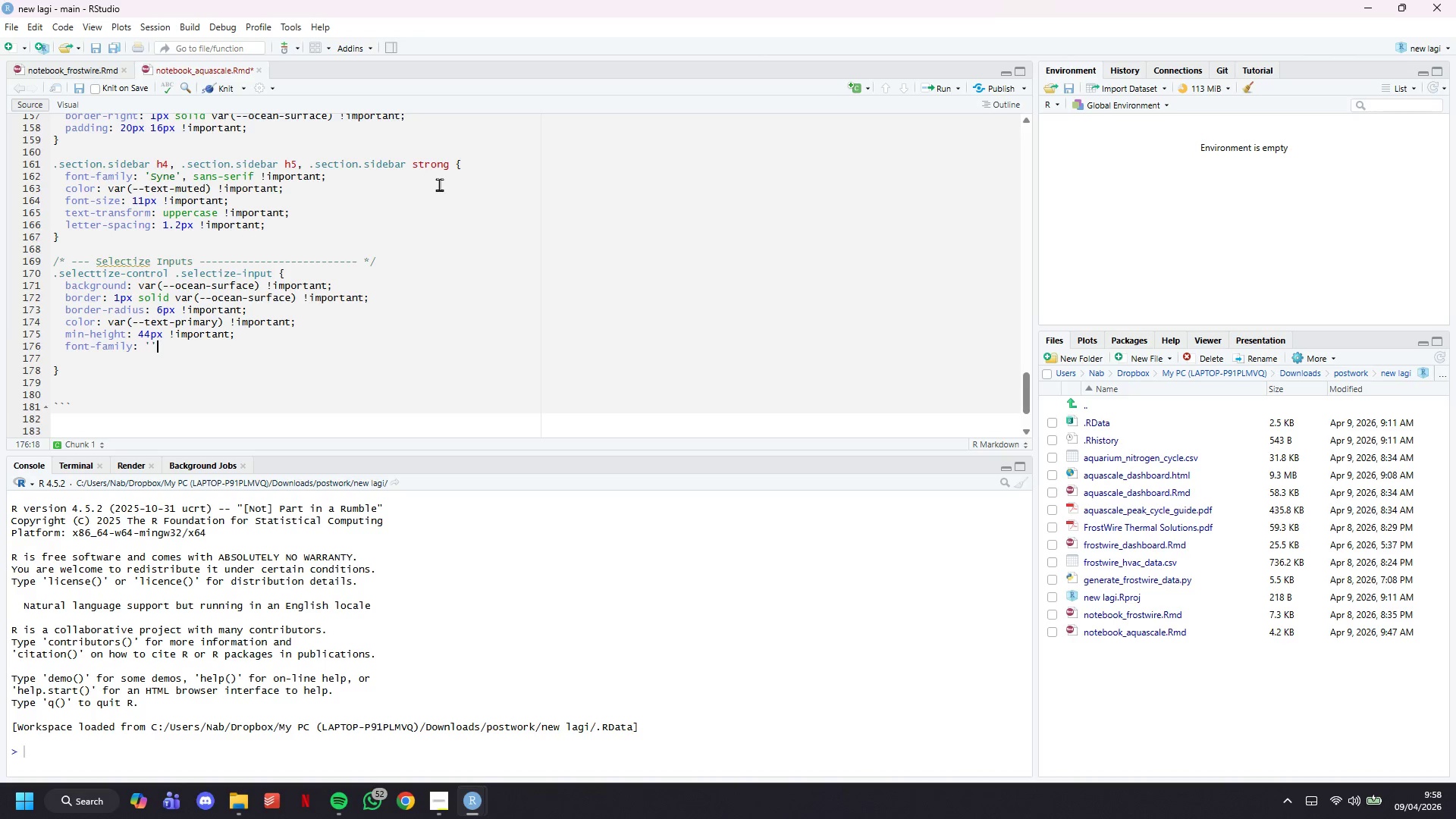 
key(ArrowLeft)
 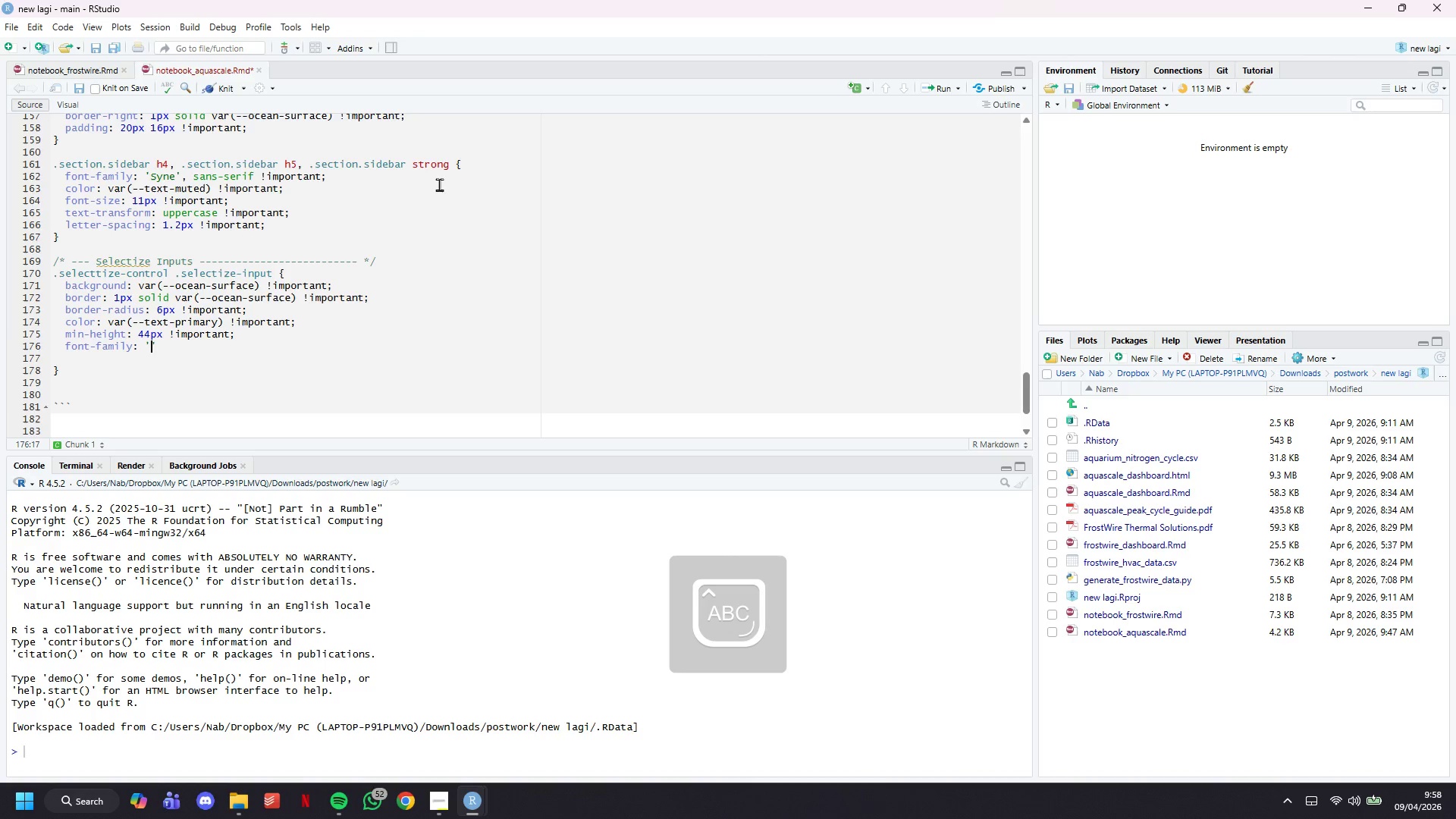 
type(DM Sna)
key(Backspace)
key(Backspace)
type(ans)
 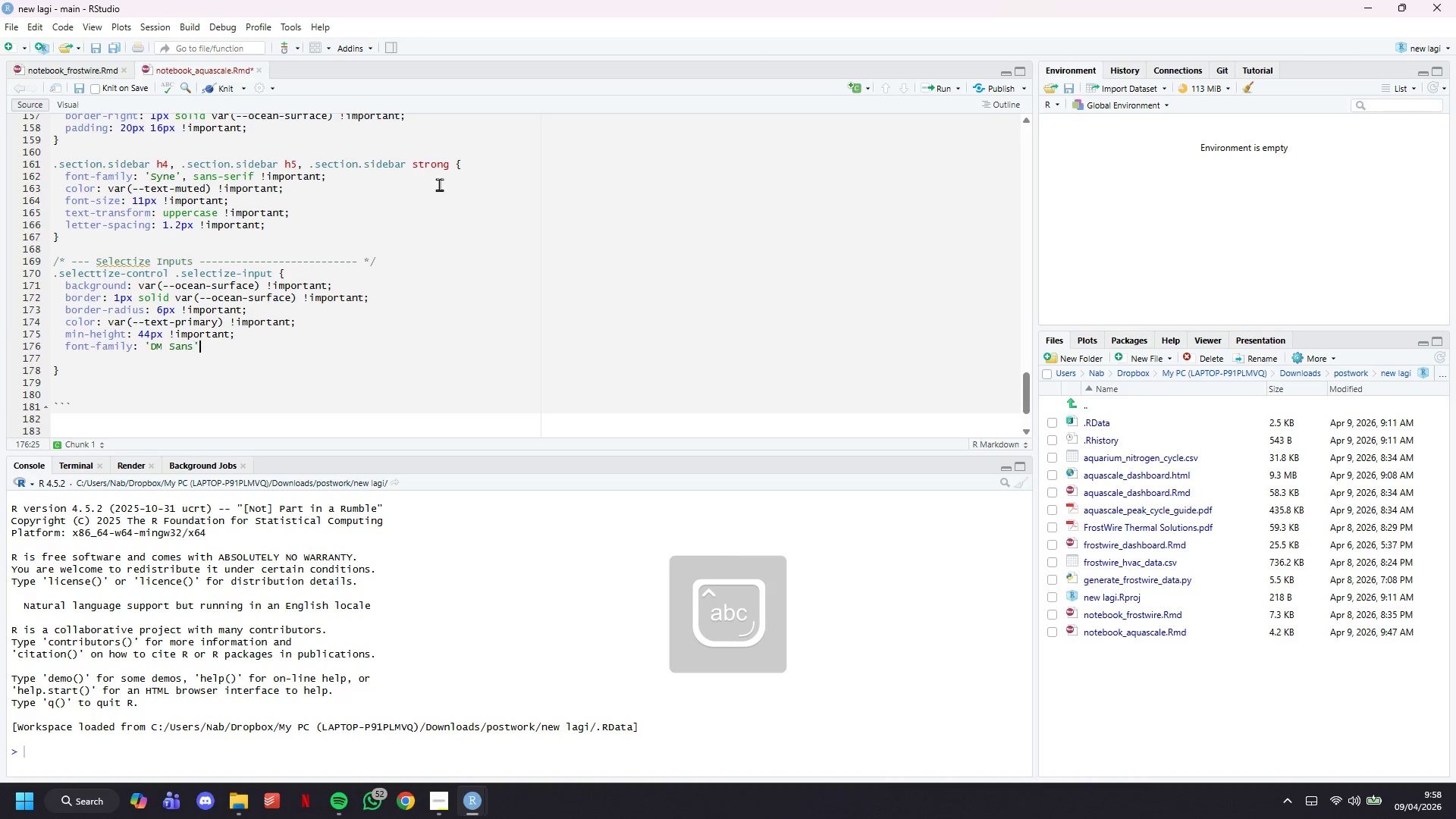 
key(ArrowRight)
 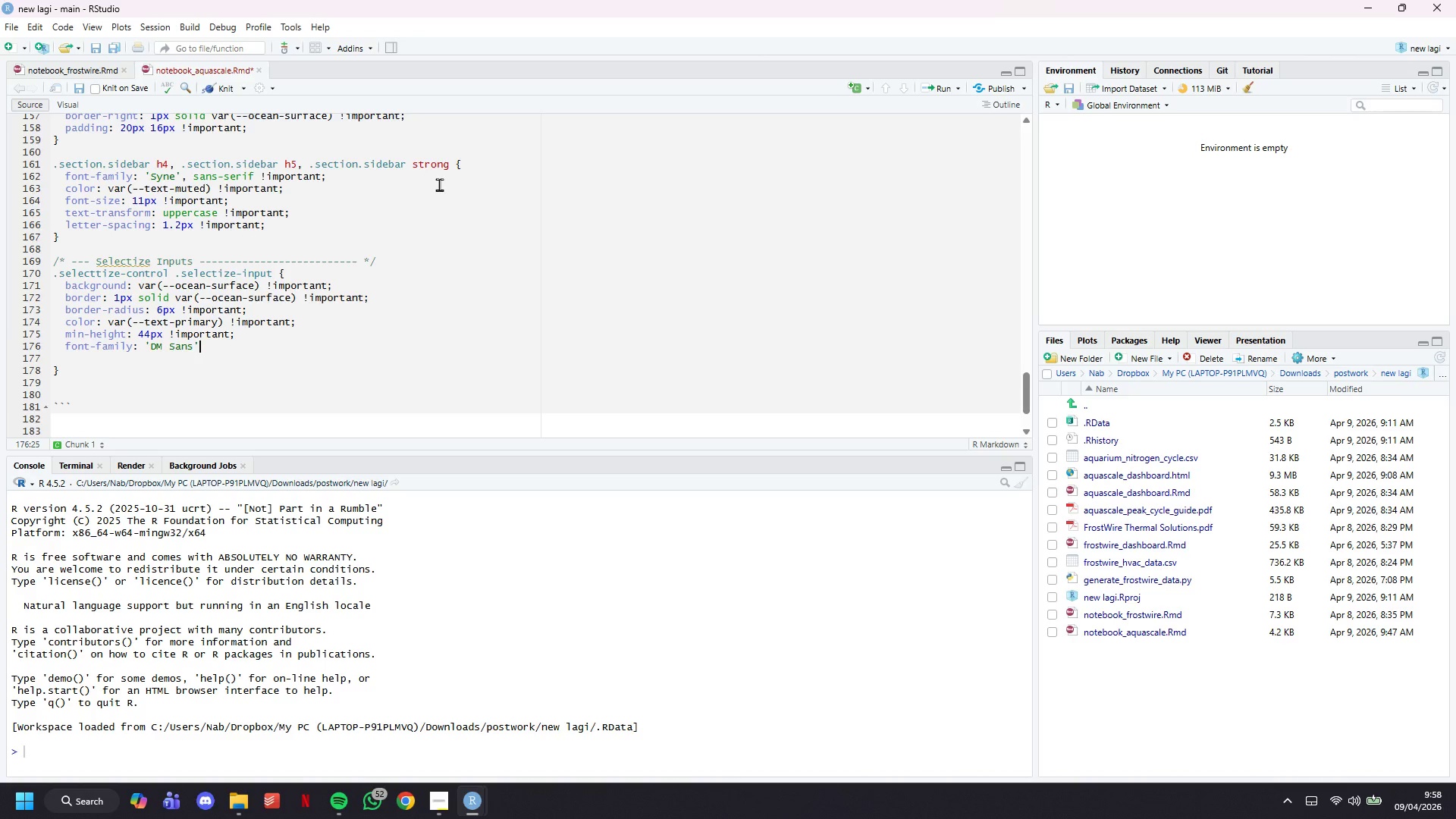 
type(, sans0)
key(Backspace)
type(-serif !important;)
 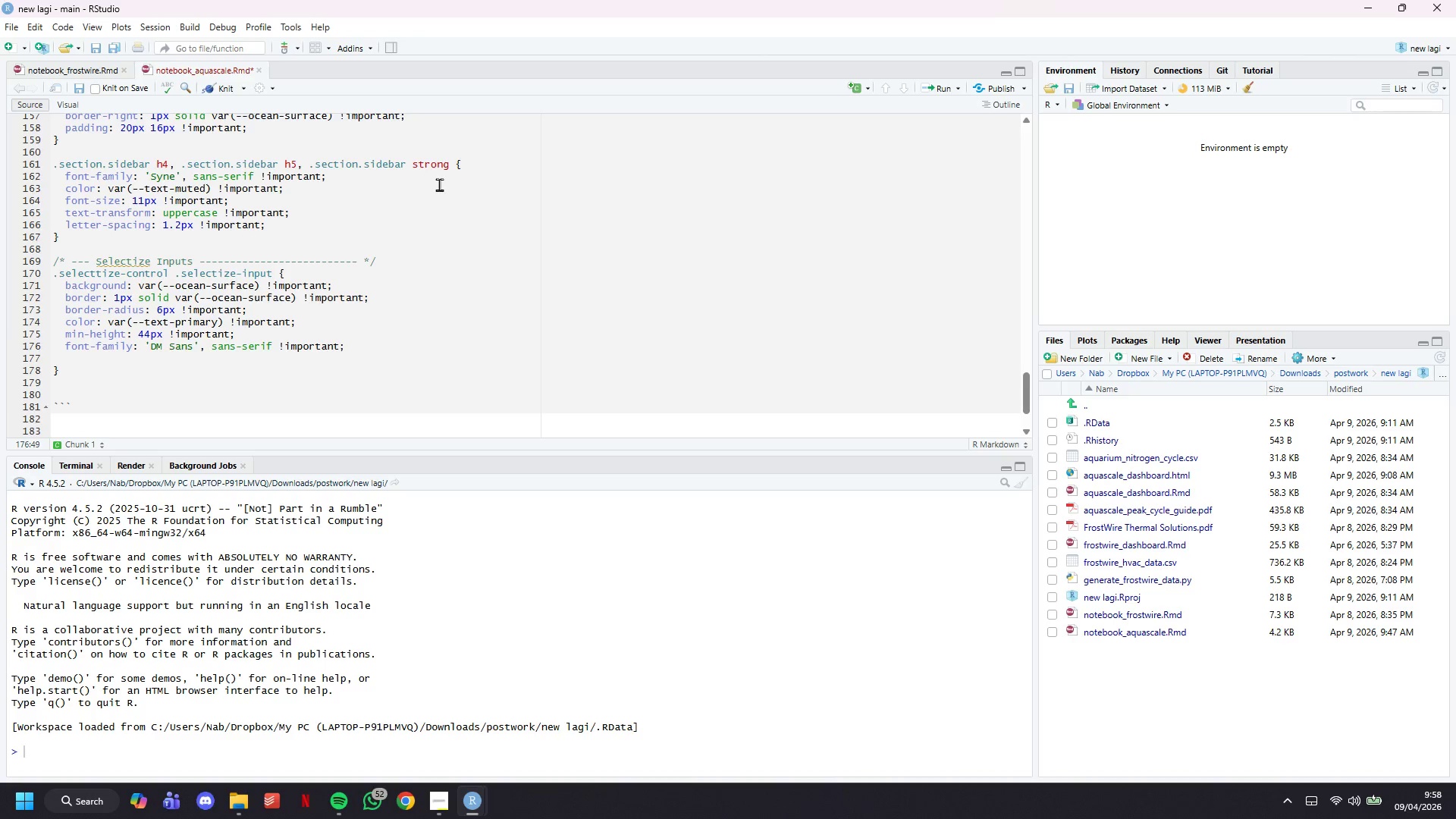 
key(Enter)
 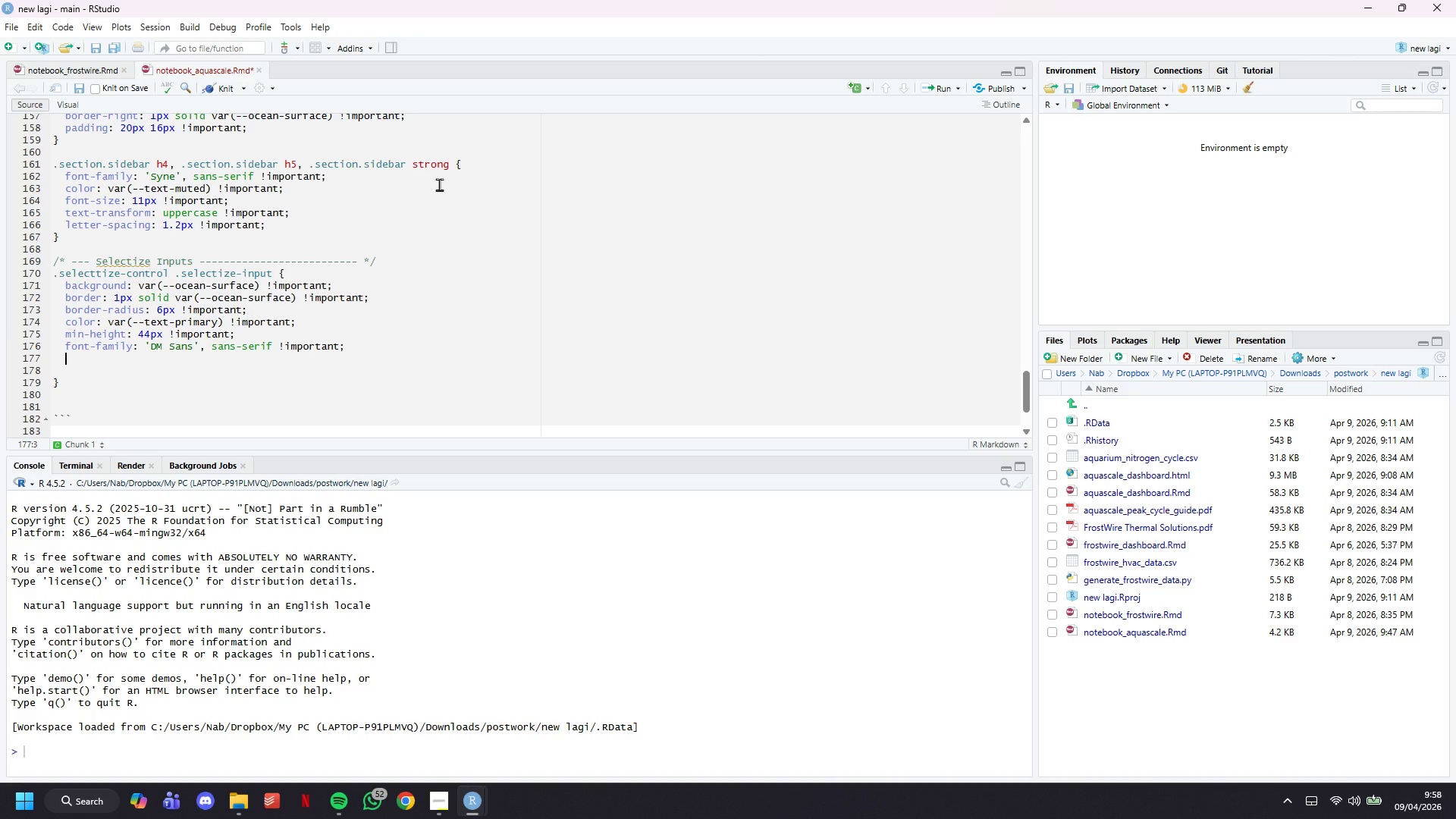 
type(box-shadow: none !importn)
key(Backspace)
type(ant;)
 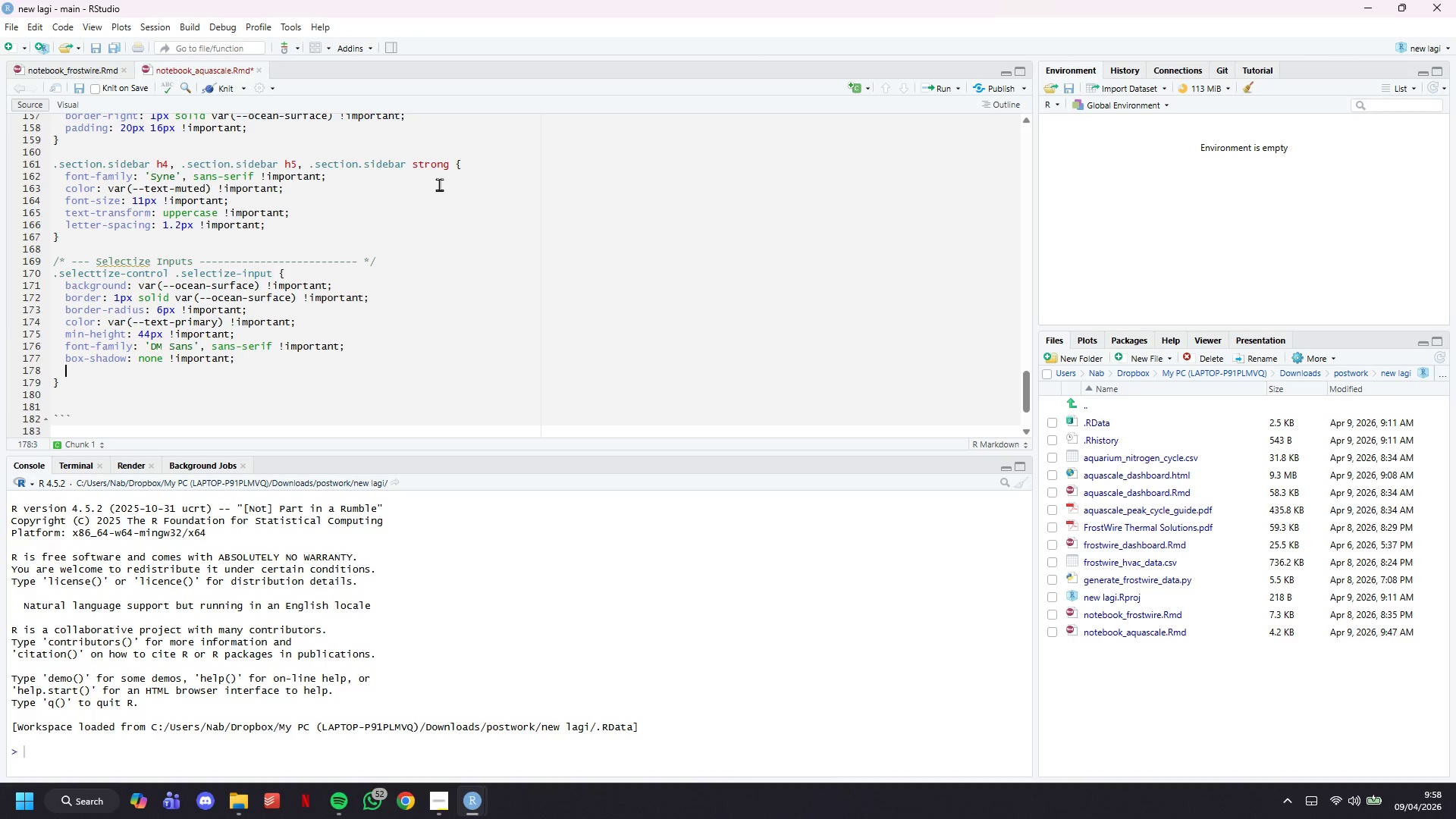 
 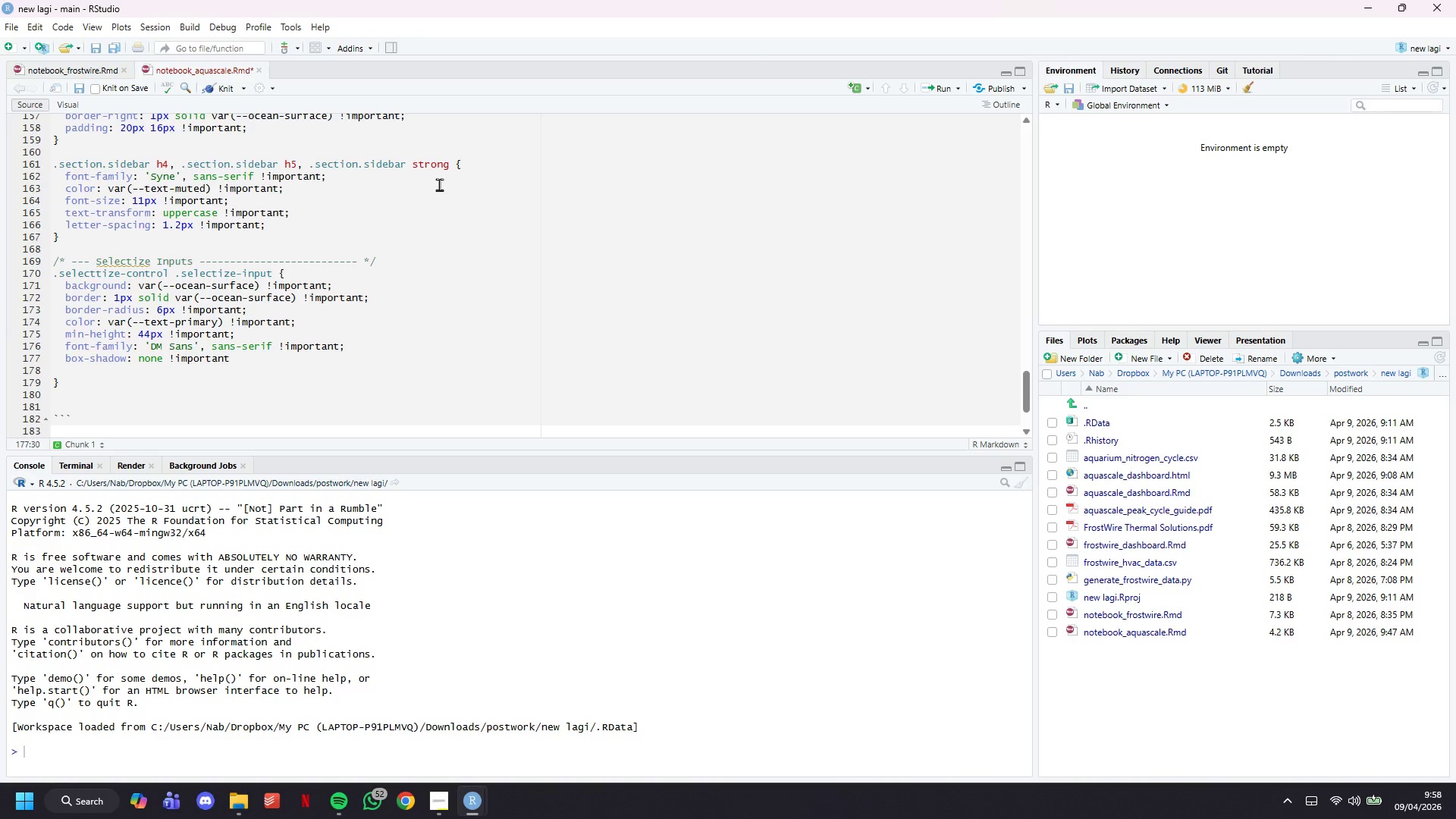 
key(ArrowDown)
 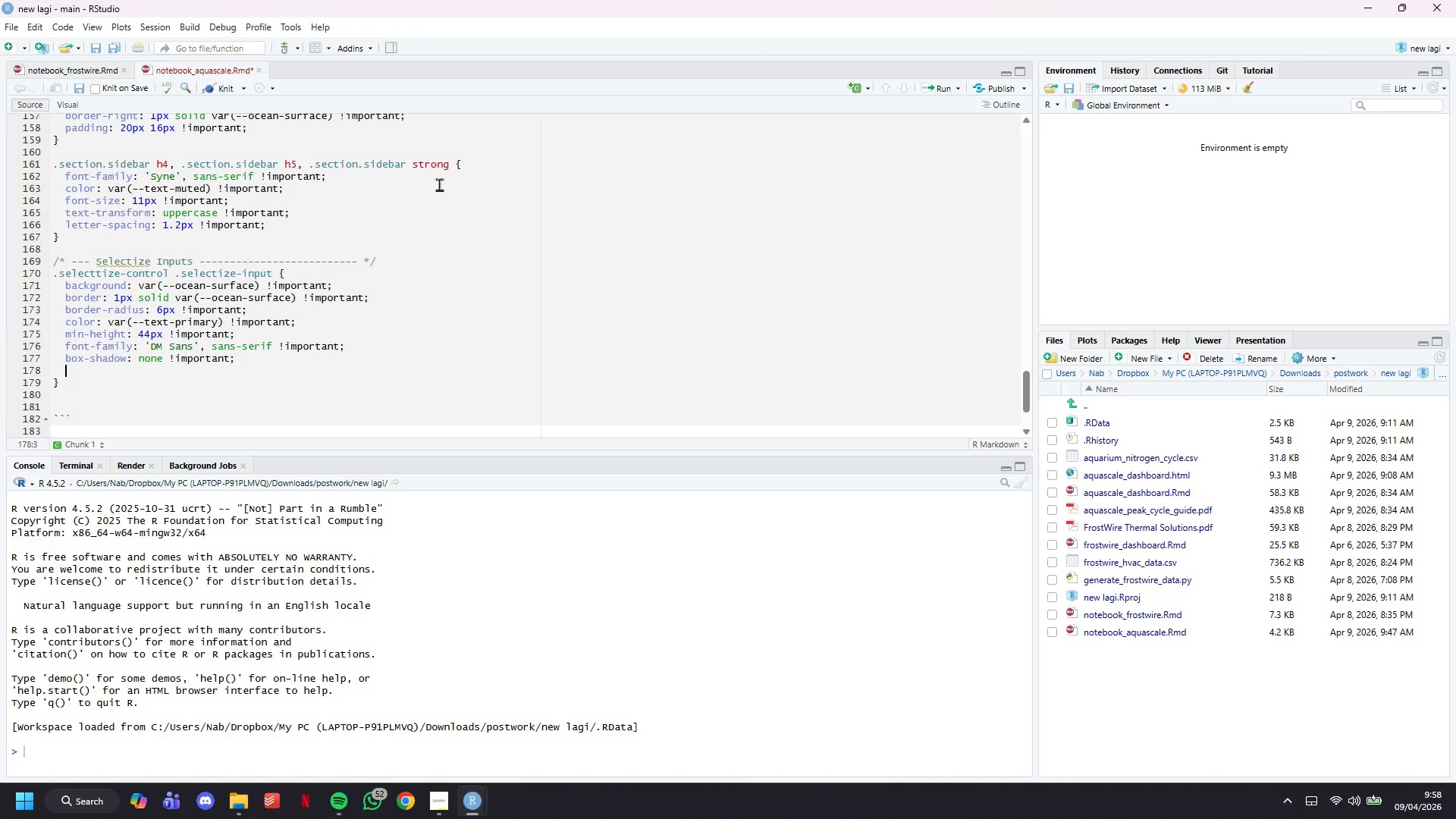 
key(Backspace)
 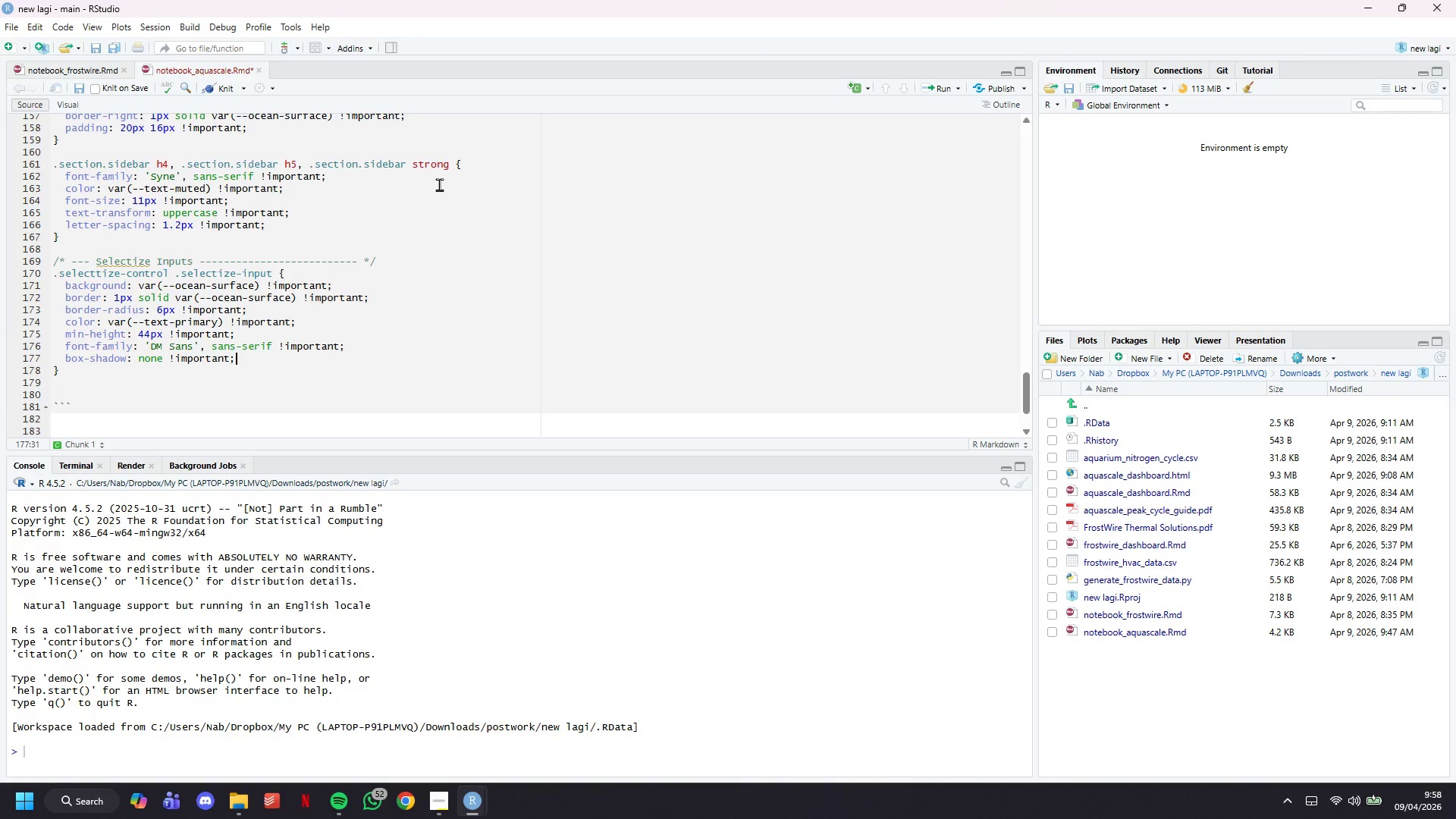 
key(Backspace)
 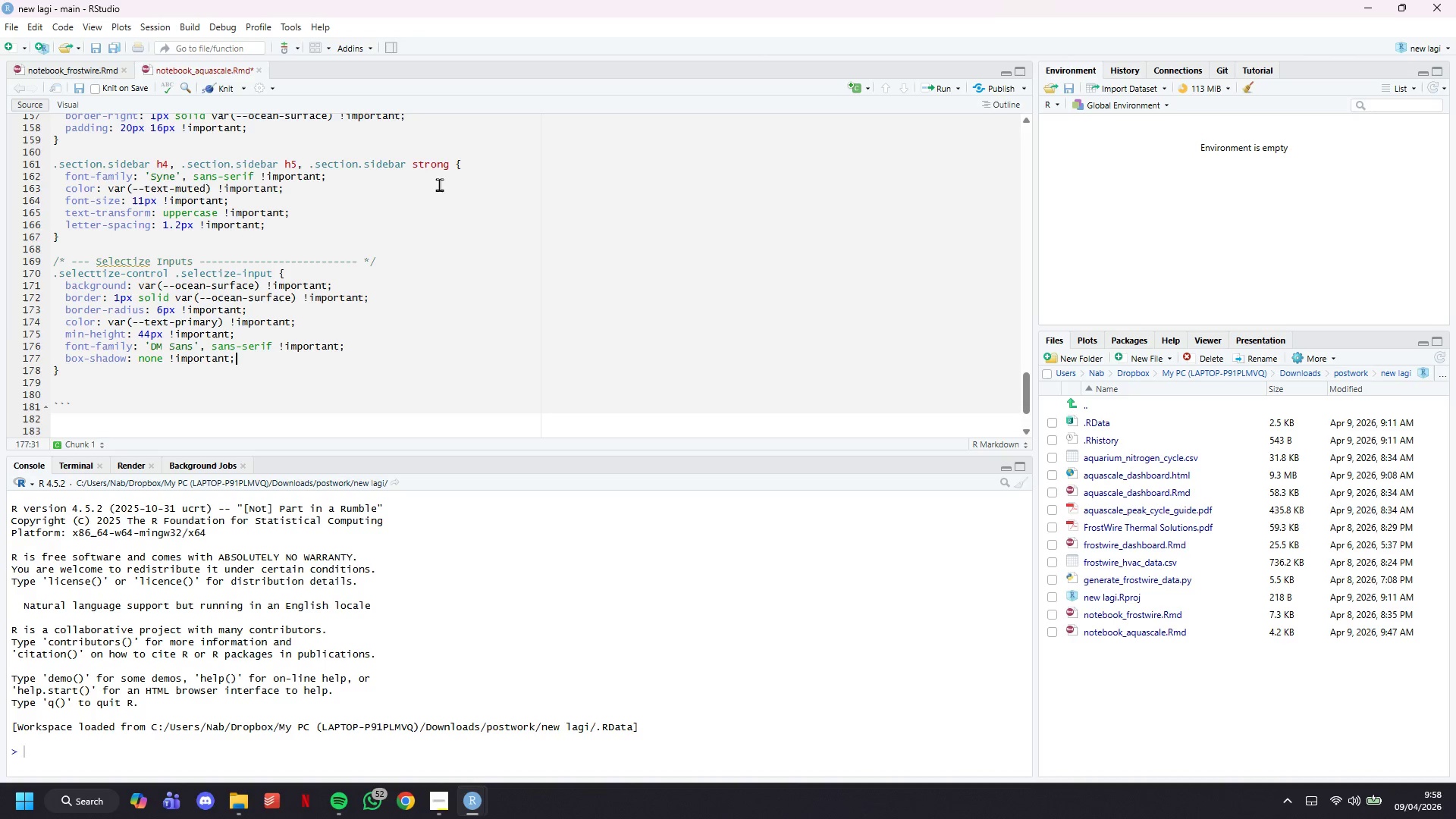 
key(ArrowDown)
 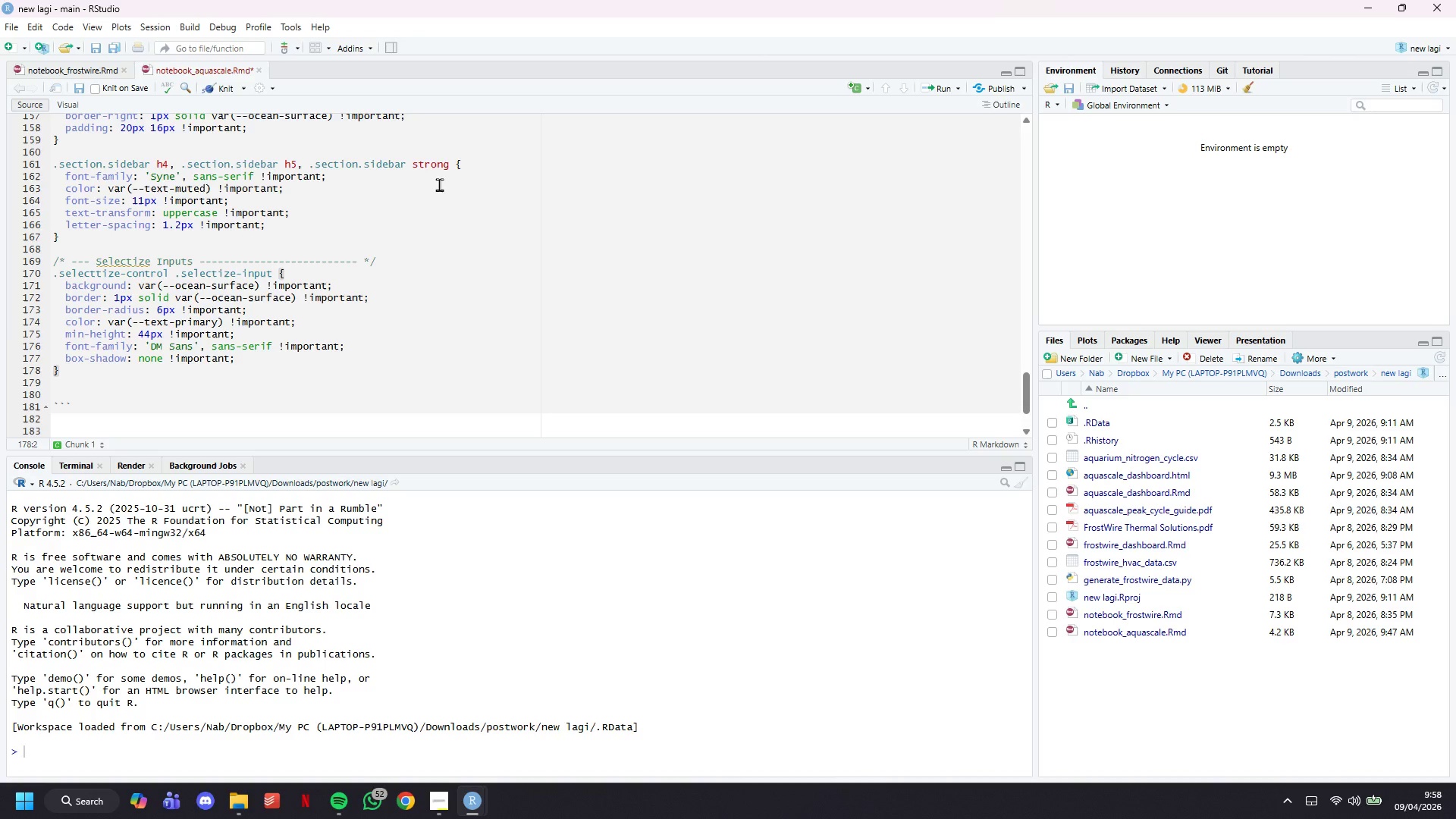 
key(Enter)
 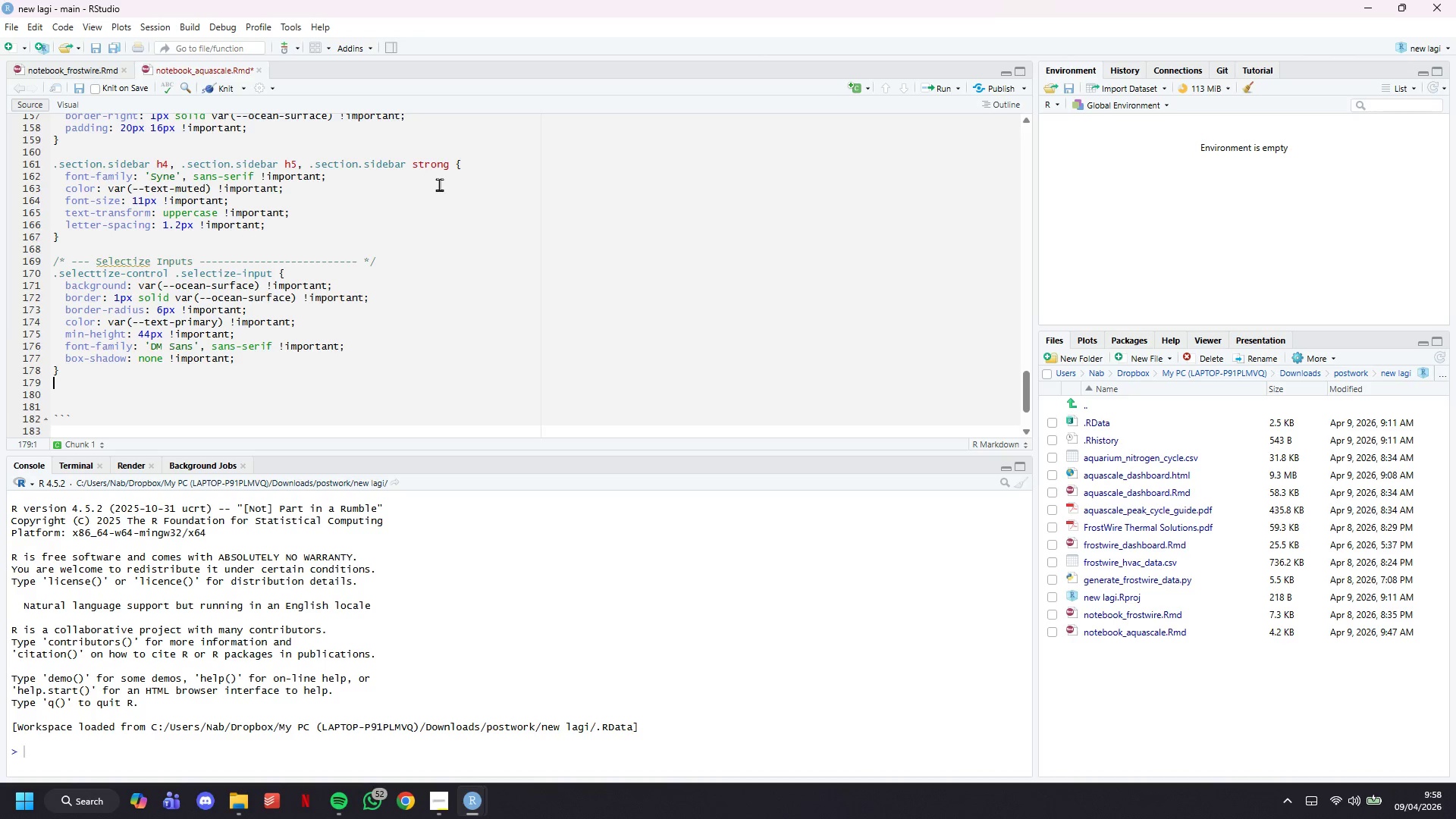 
key(Enter)
 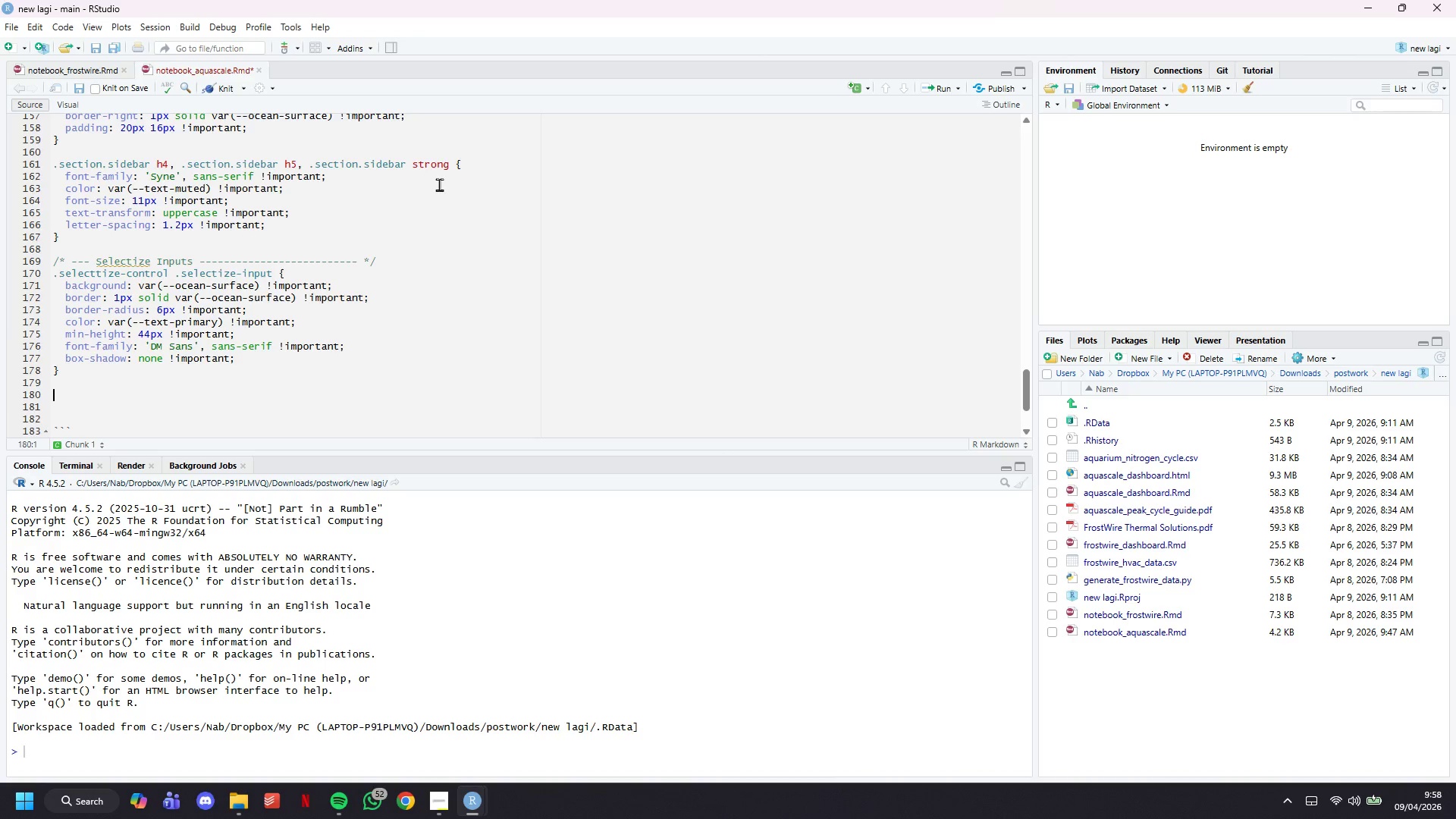 
type(.selectize-dropdon)
key(Backspace)
type(wn {)
 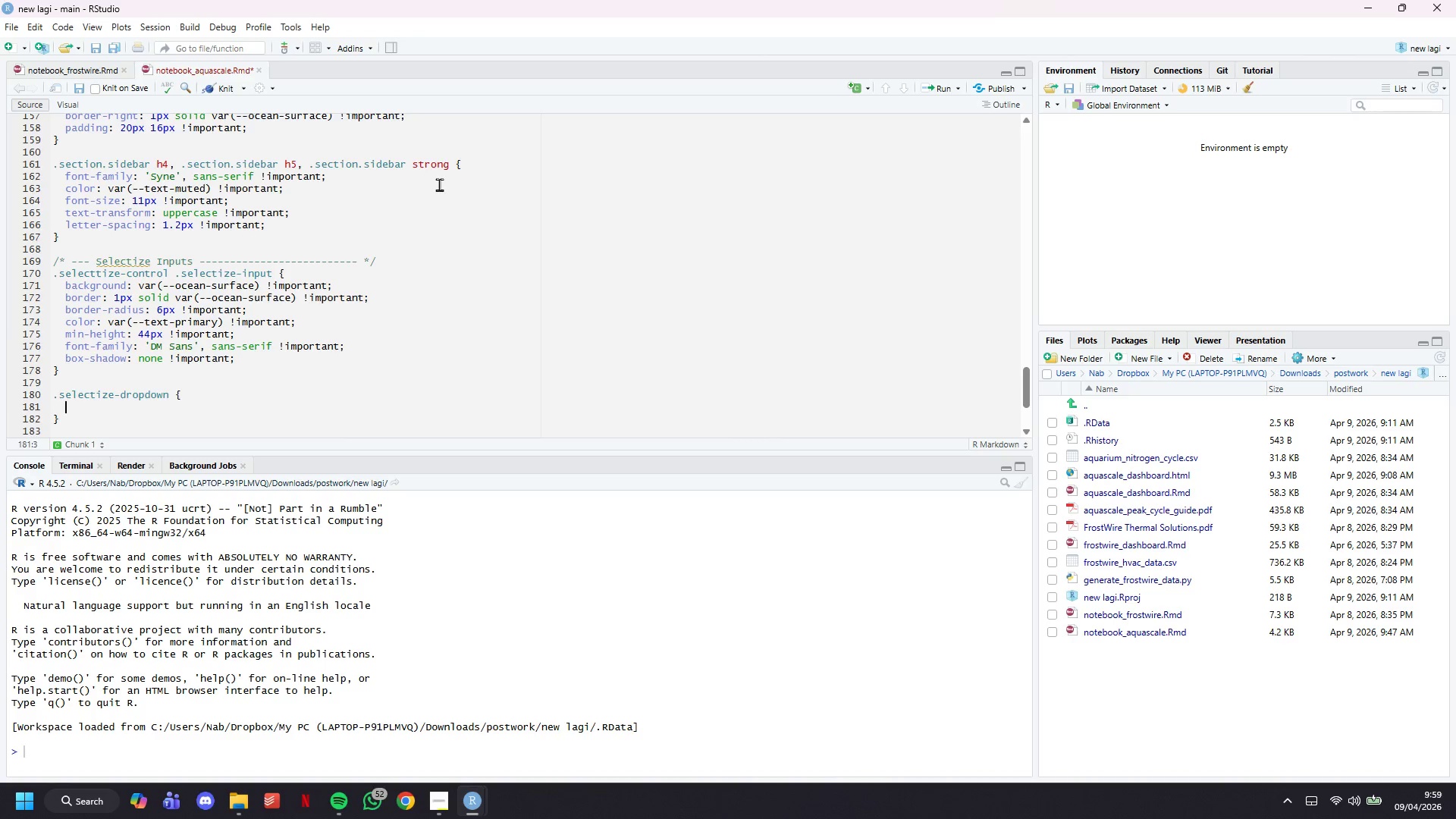 
 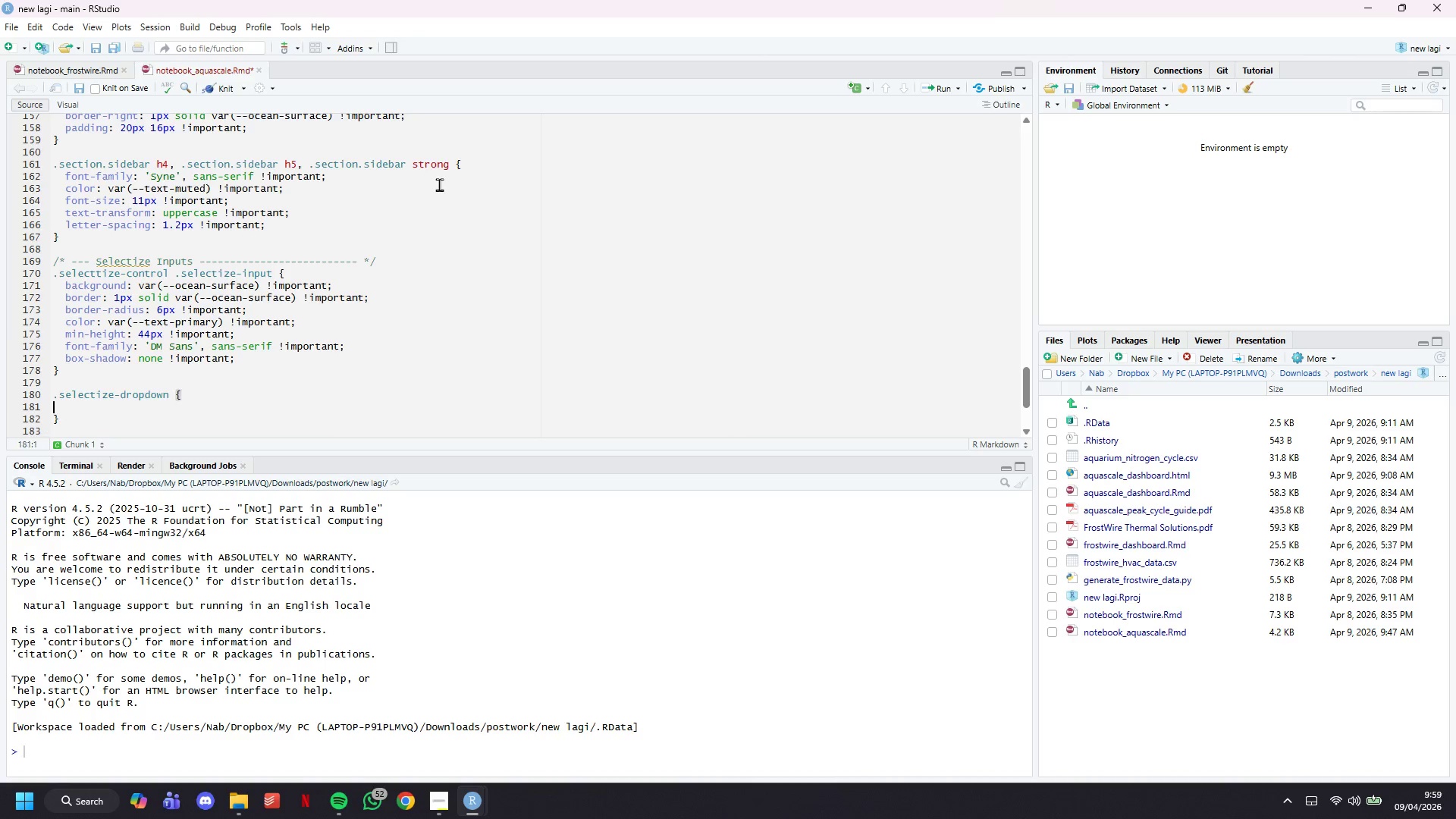 
key(Enter)
 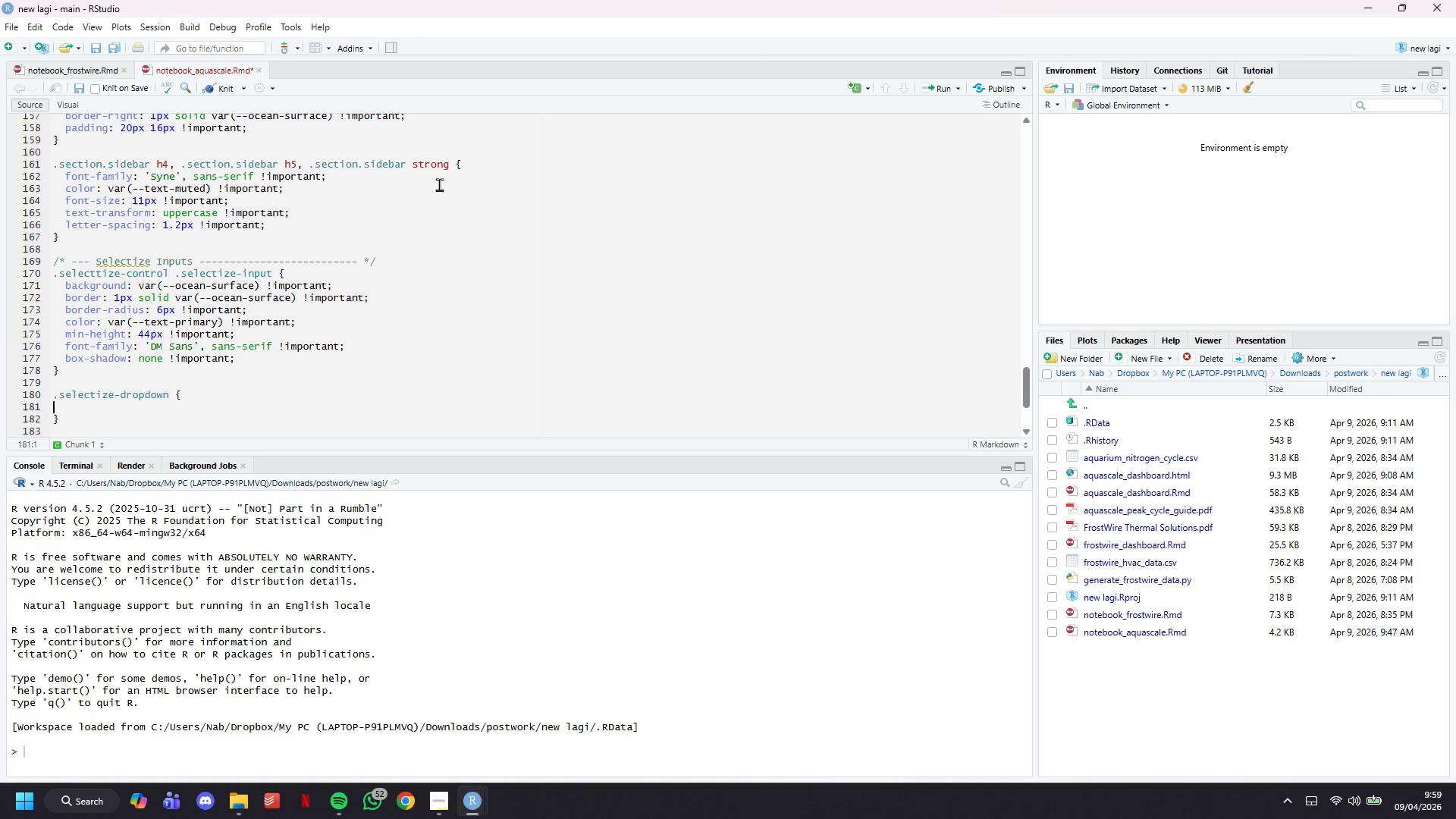 
key(Tab)
 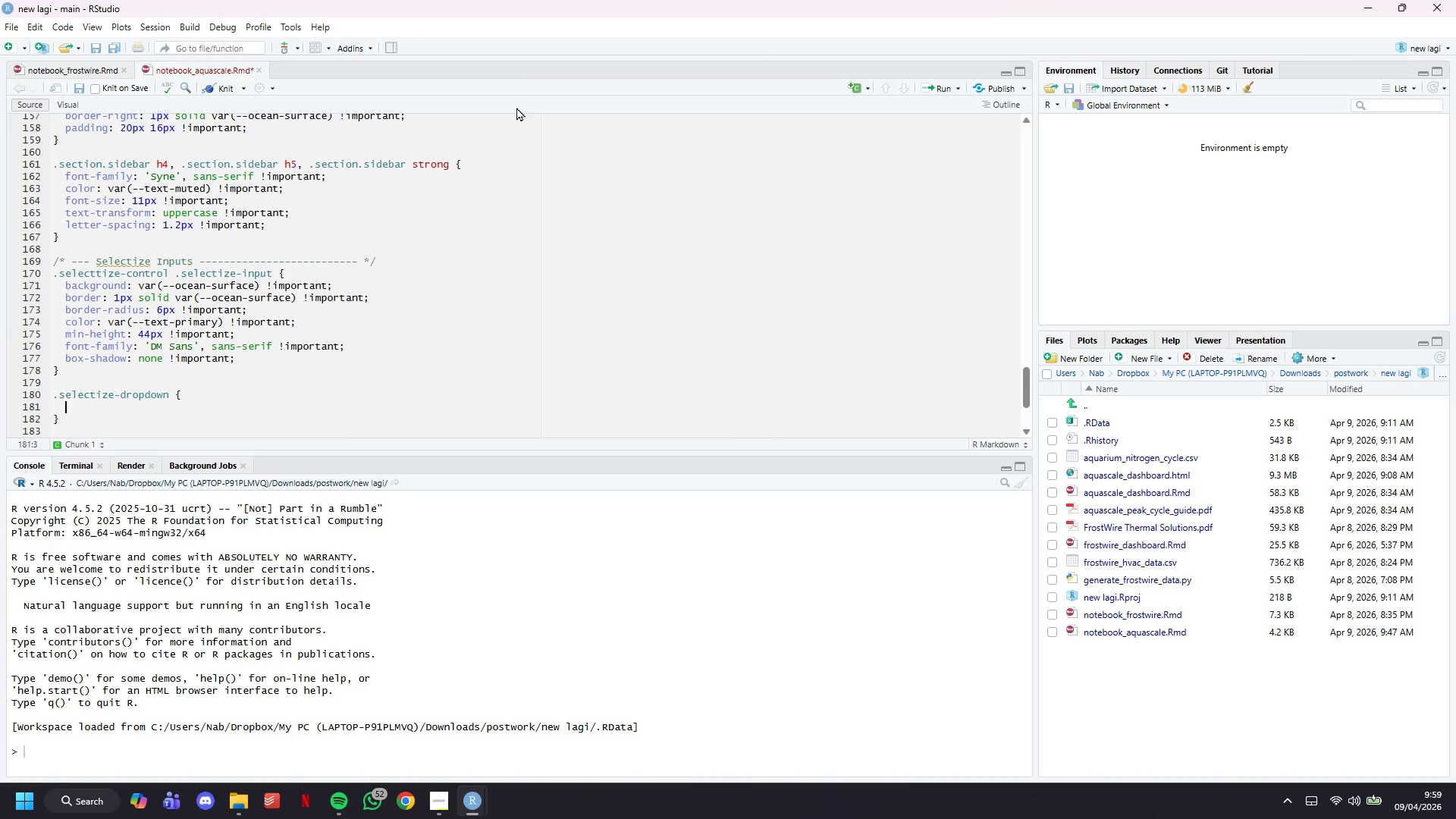 
scroll: coordinate [423, 140], scroll_direction: down, amount: 3.0
 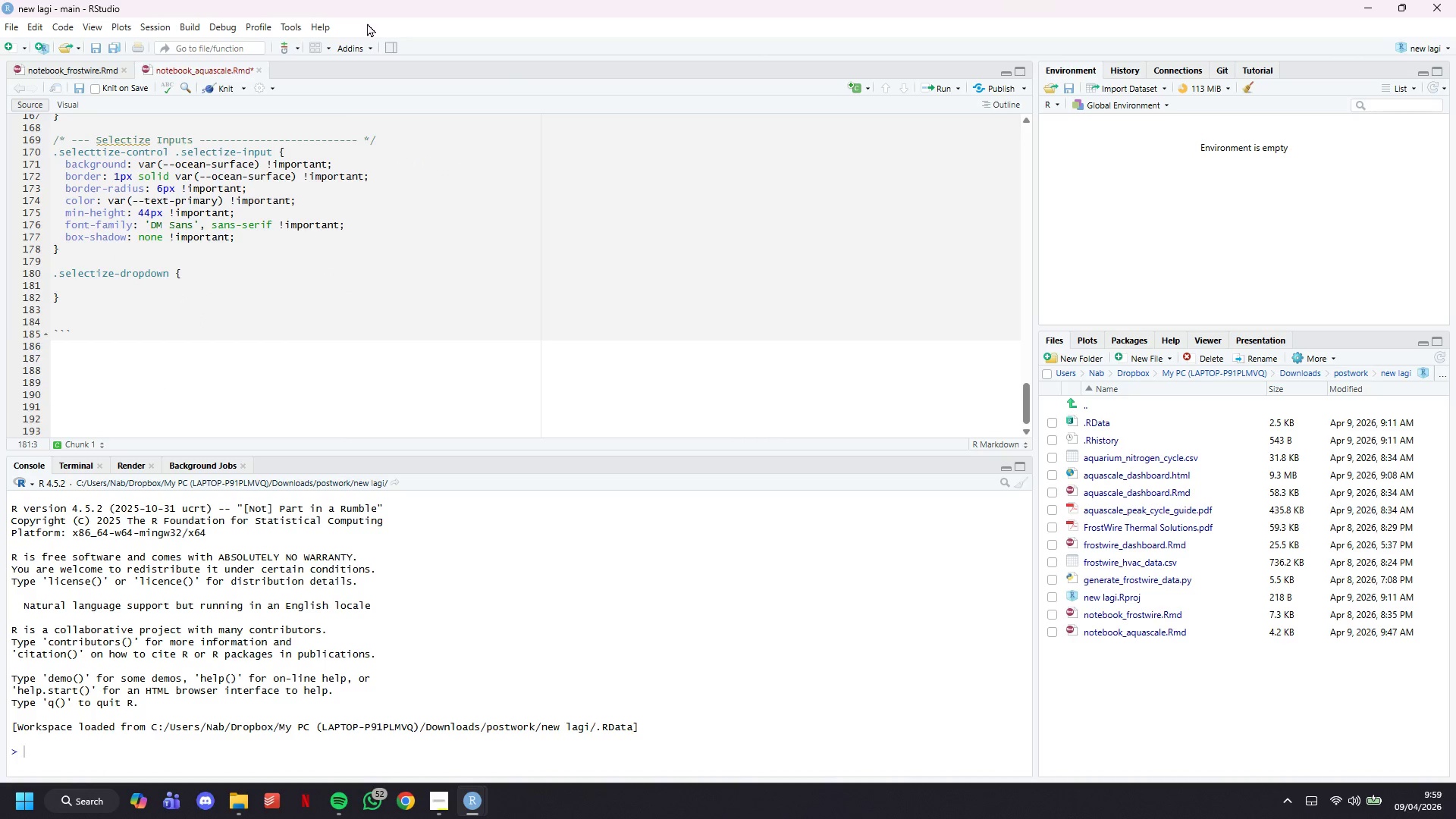 
type(background: var(--ocean-mid)
 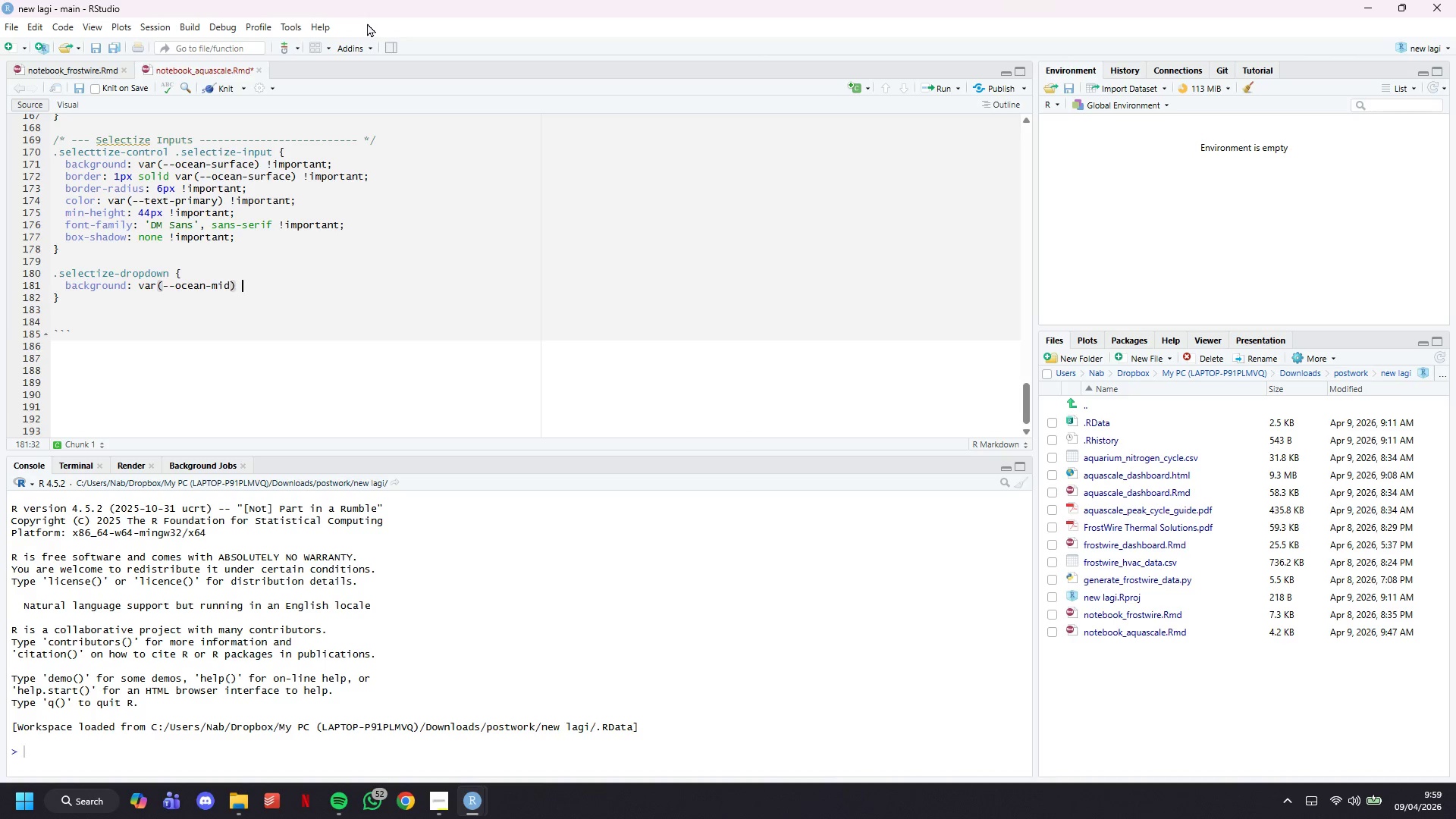 
 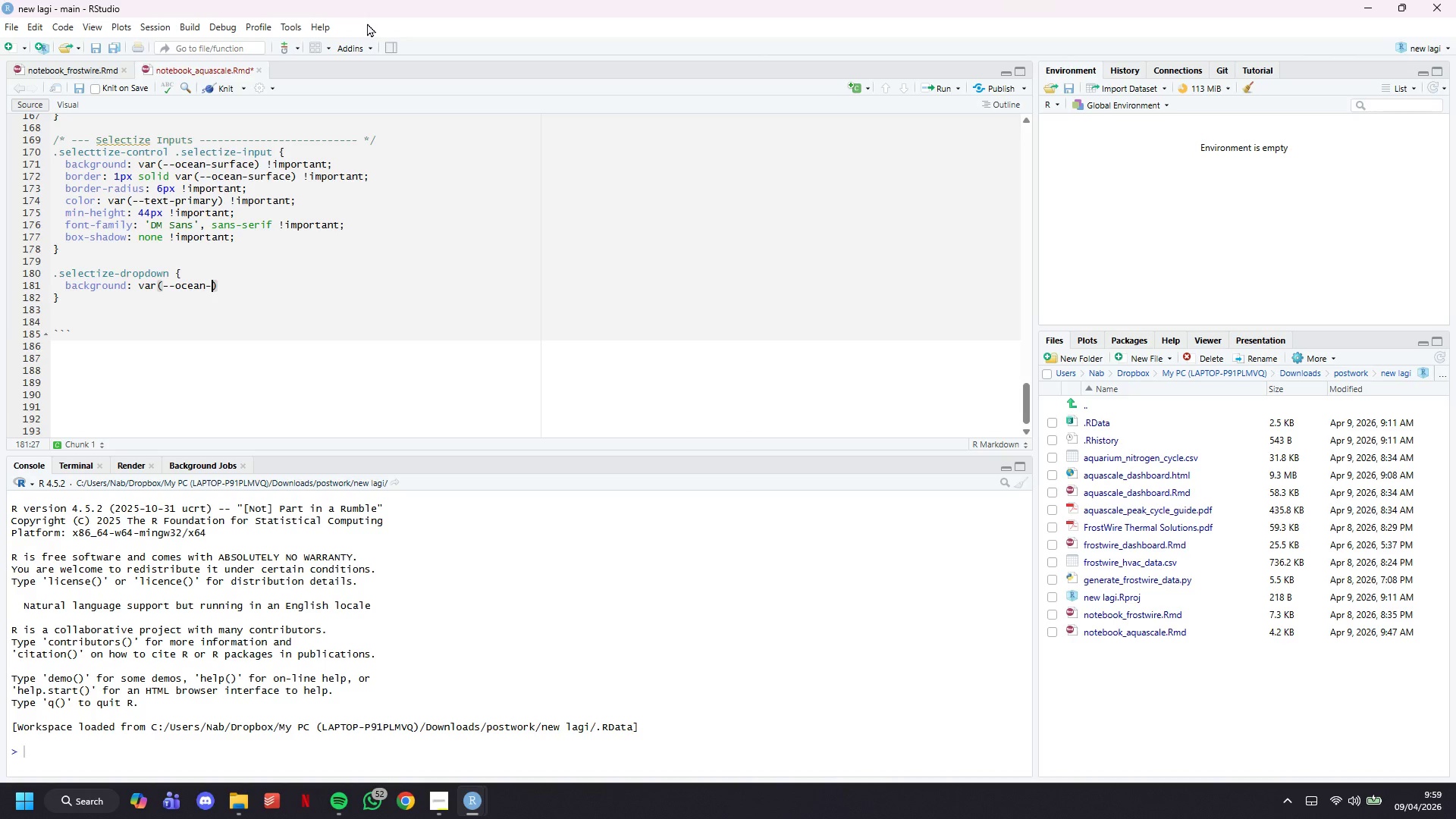 
key(ArrowRight)
 